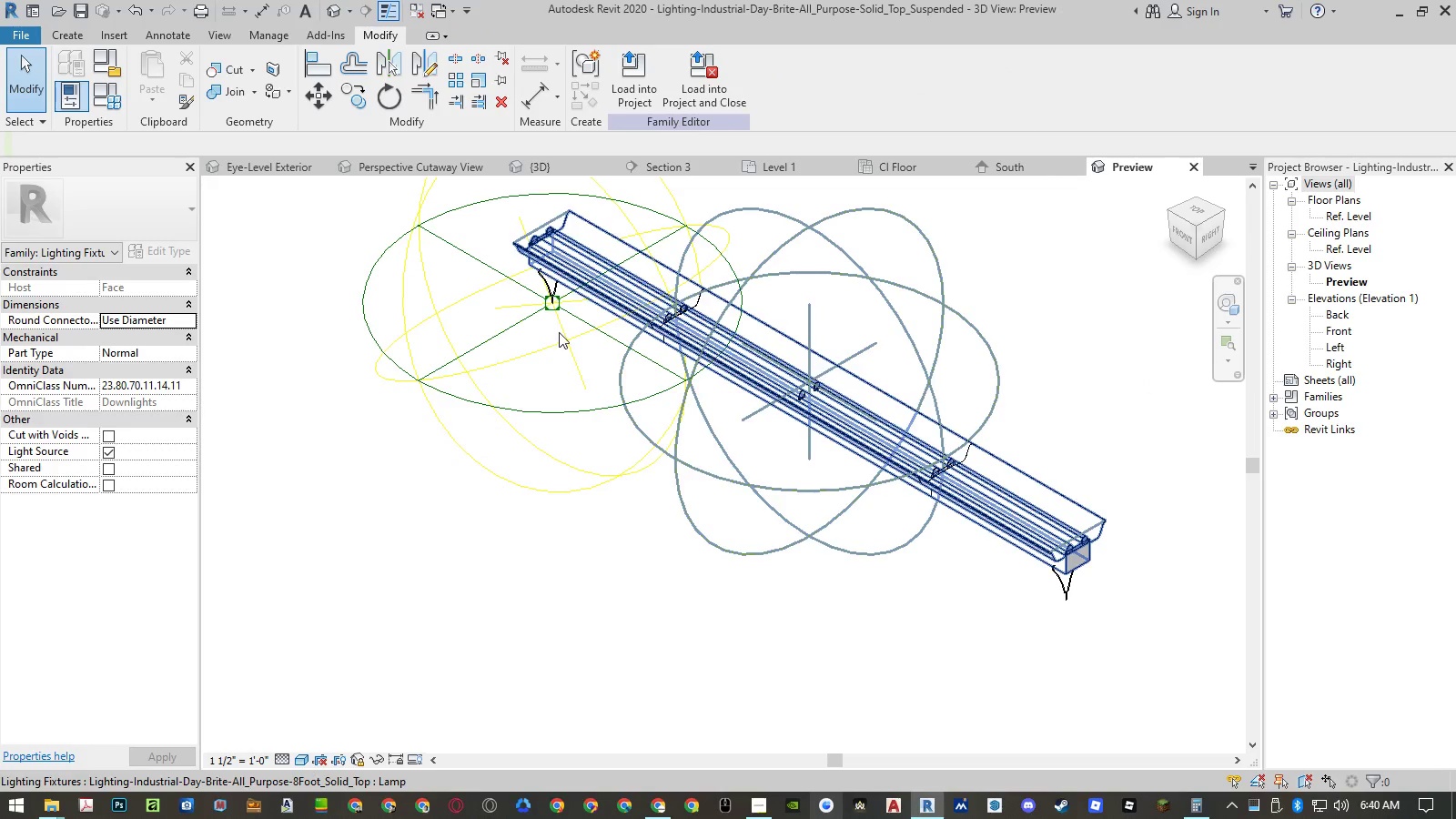 
left_click([102, 258])
 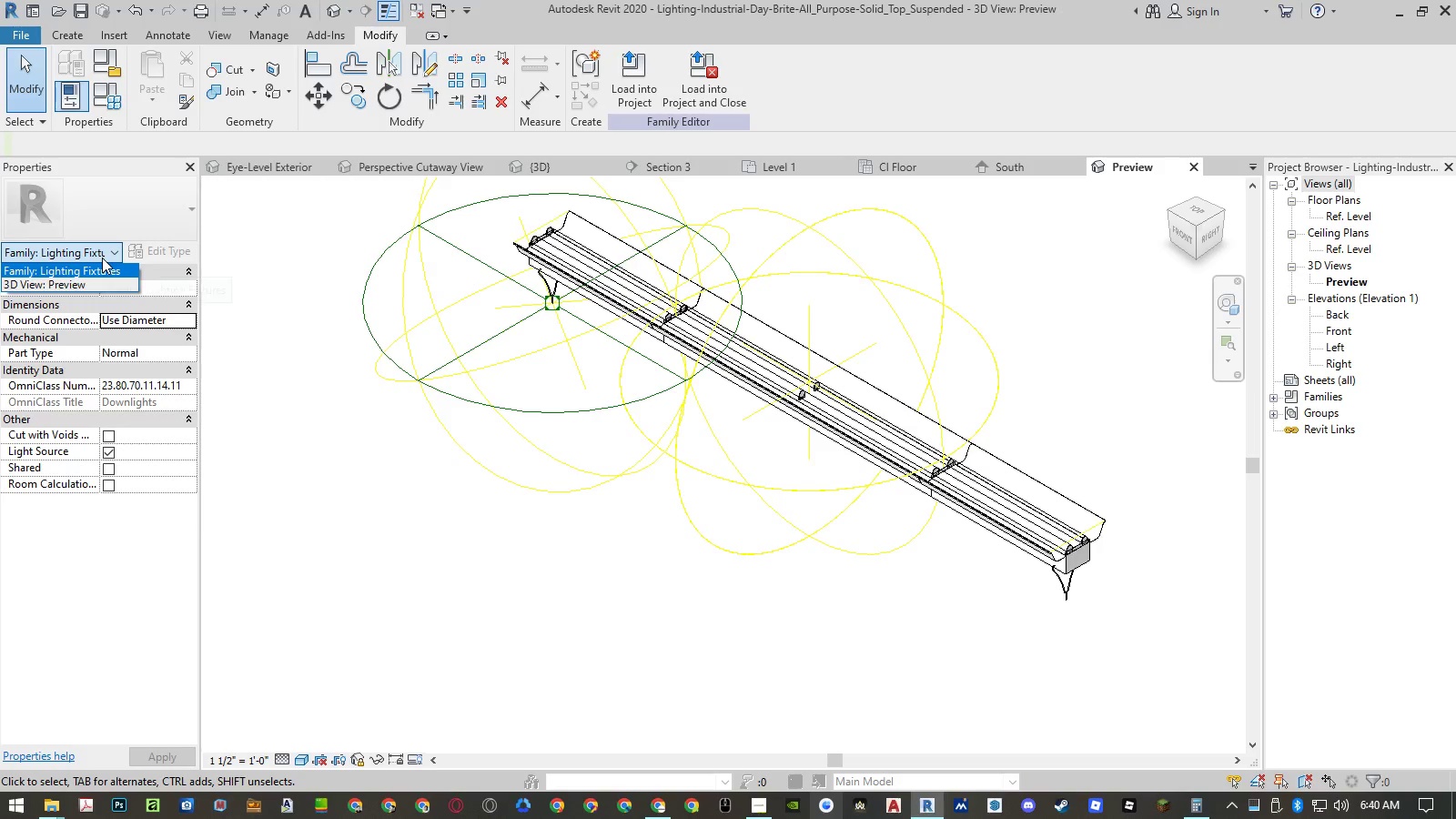 
left_click([415, 448])
 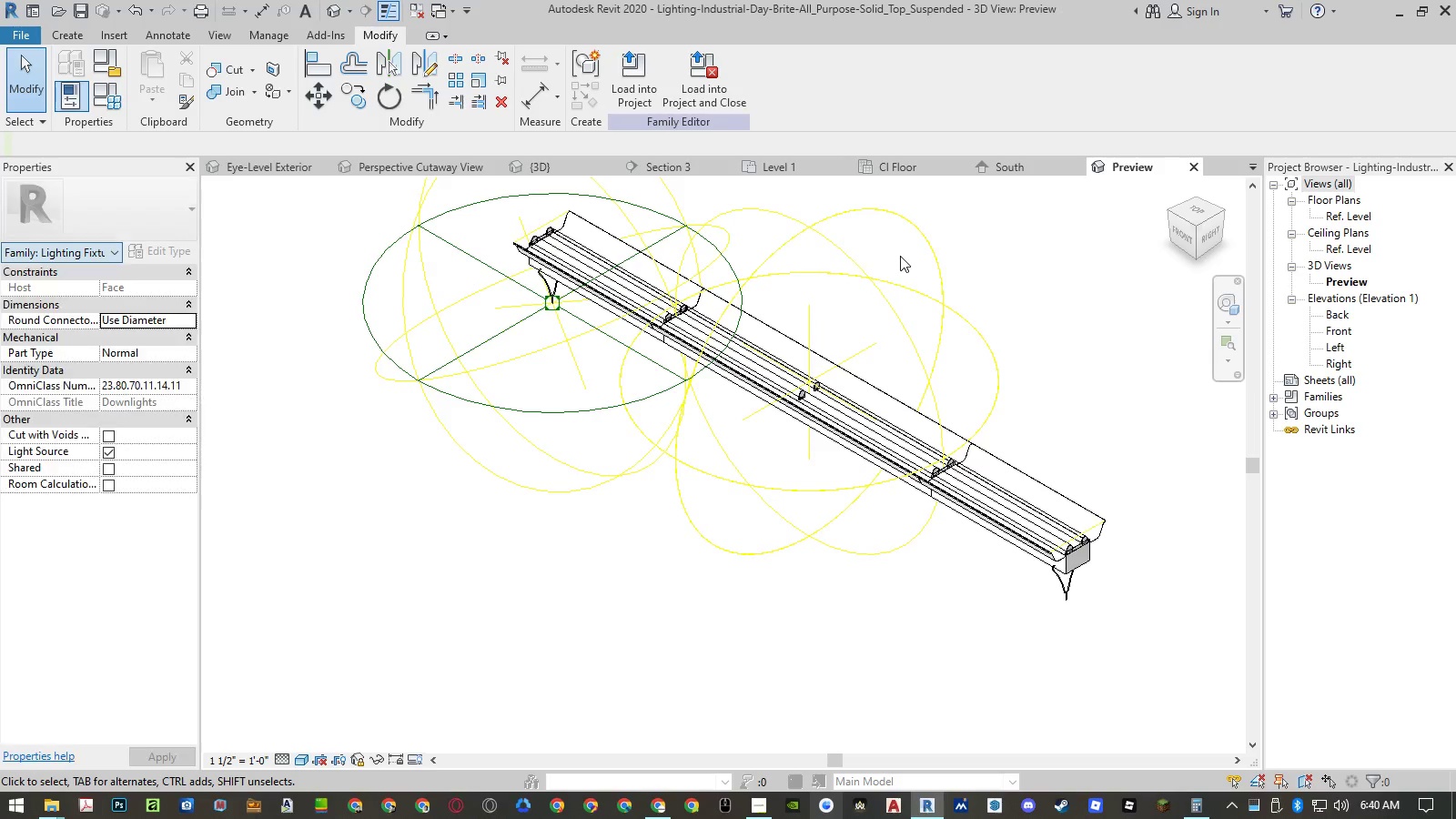 
left_click_drag(start_coordinate=[896, 255], to_coordinate=[834, 336])
 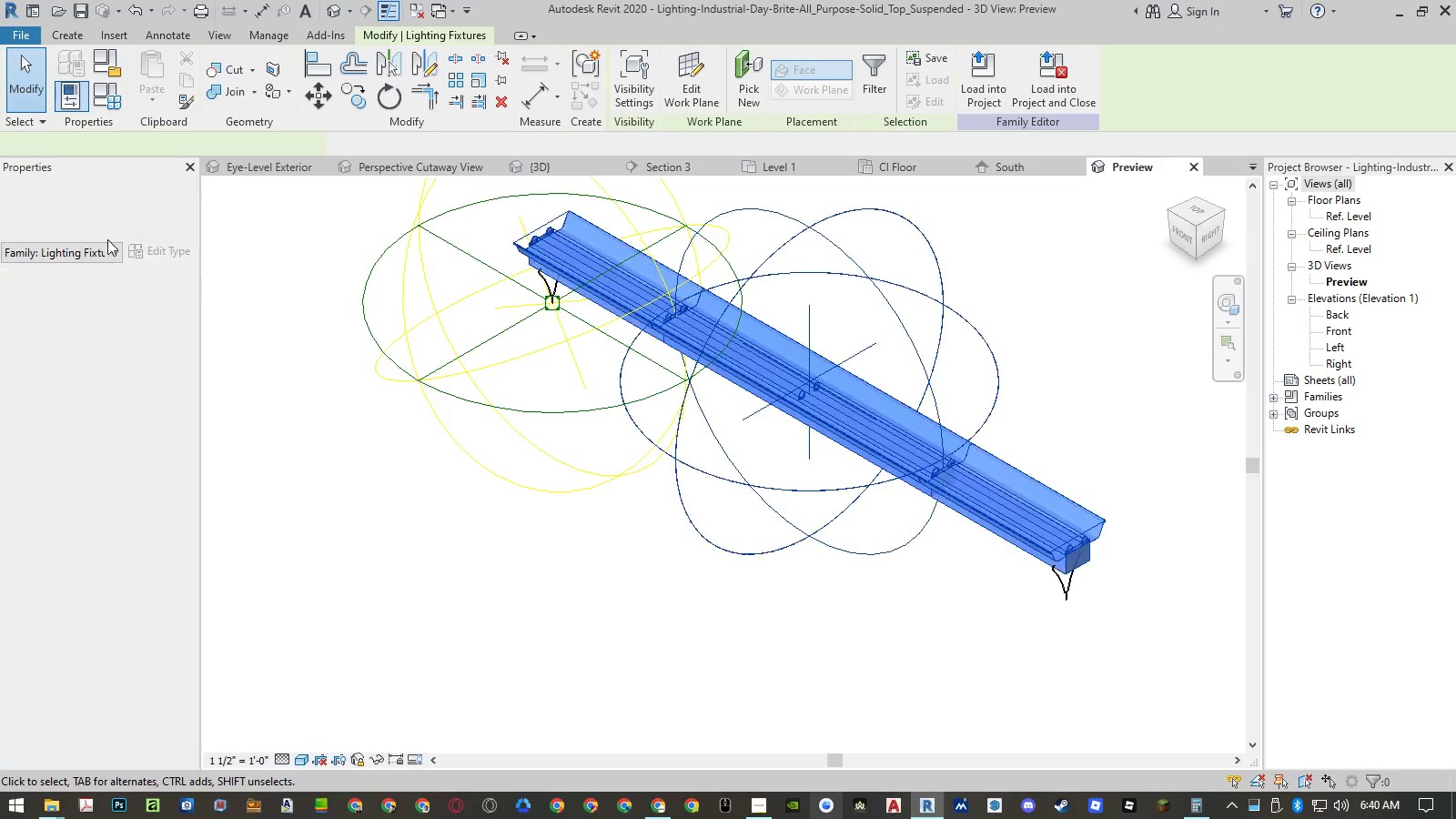 
left_click([89, 252])
 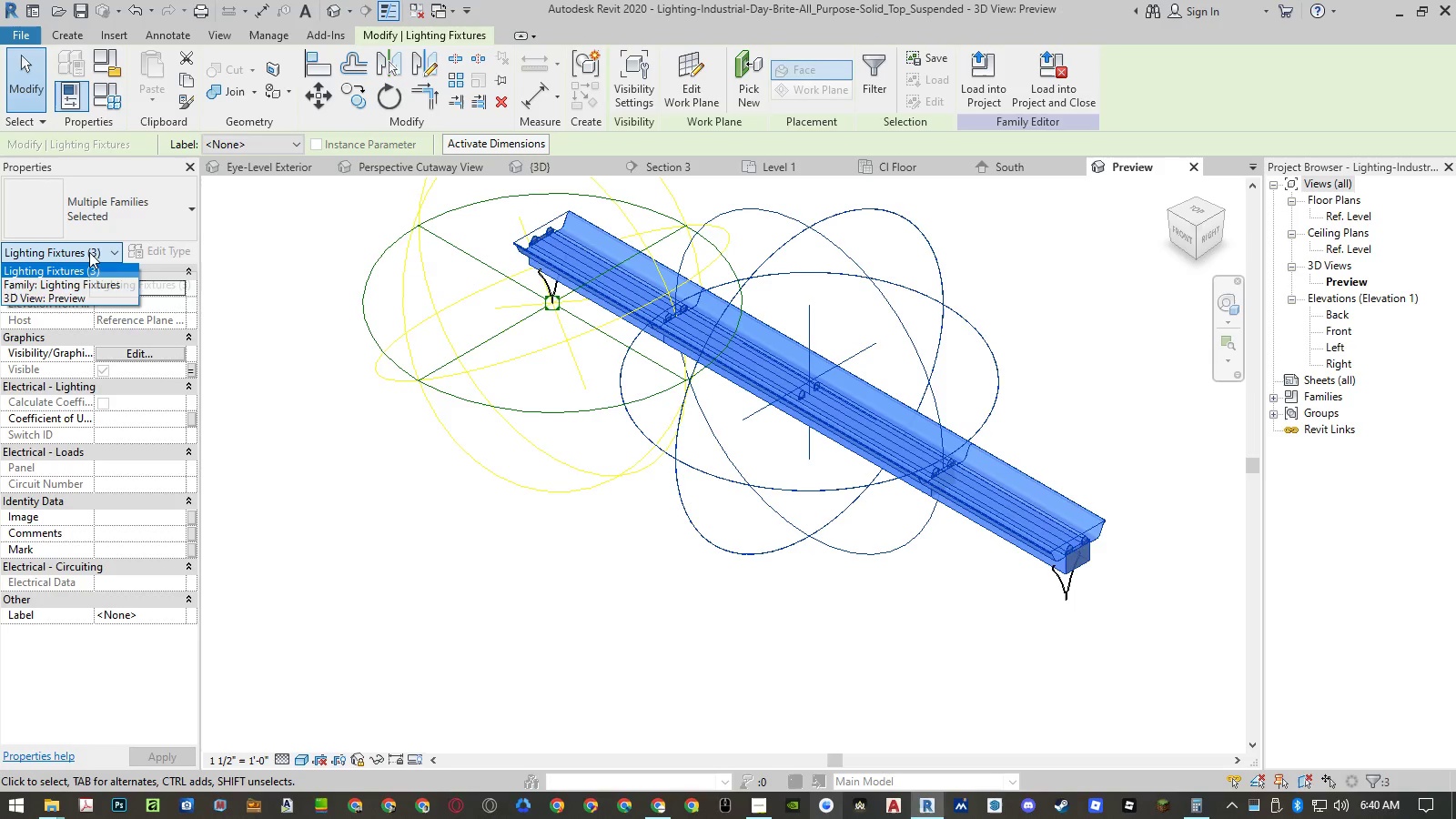 
left_click([363, 511])
 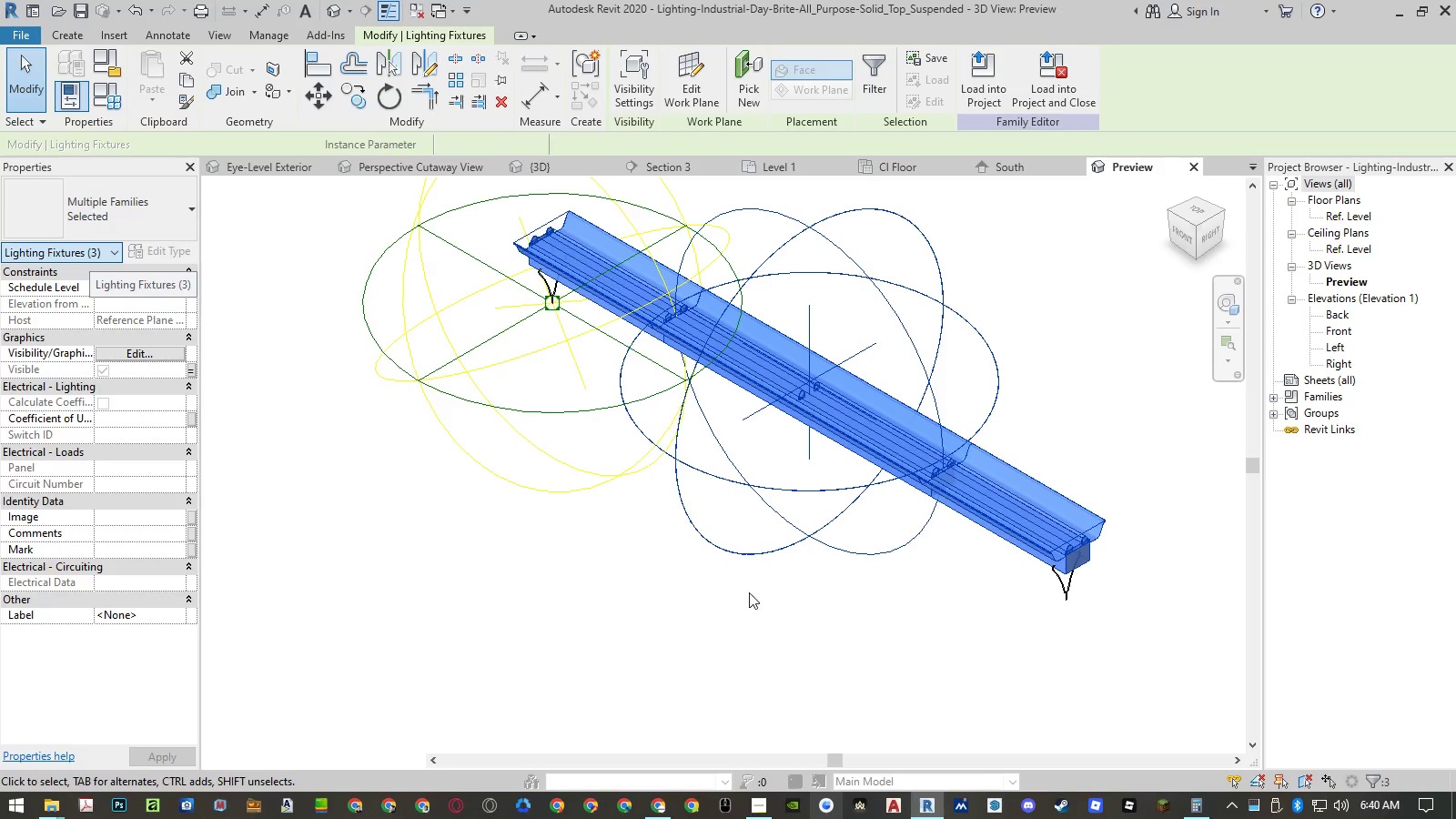 
left_click([771, 620])
 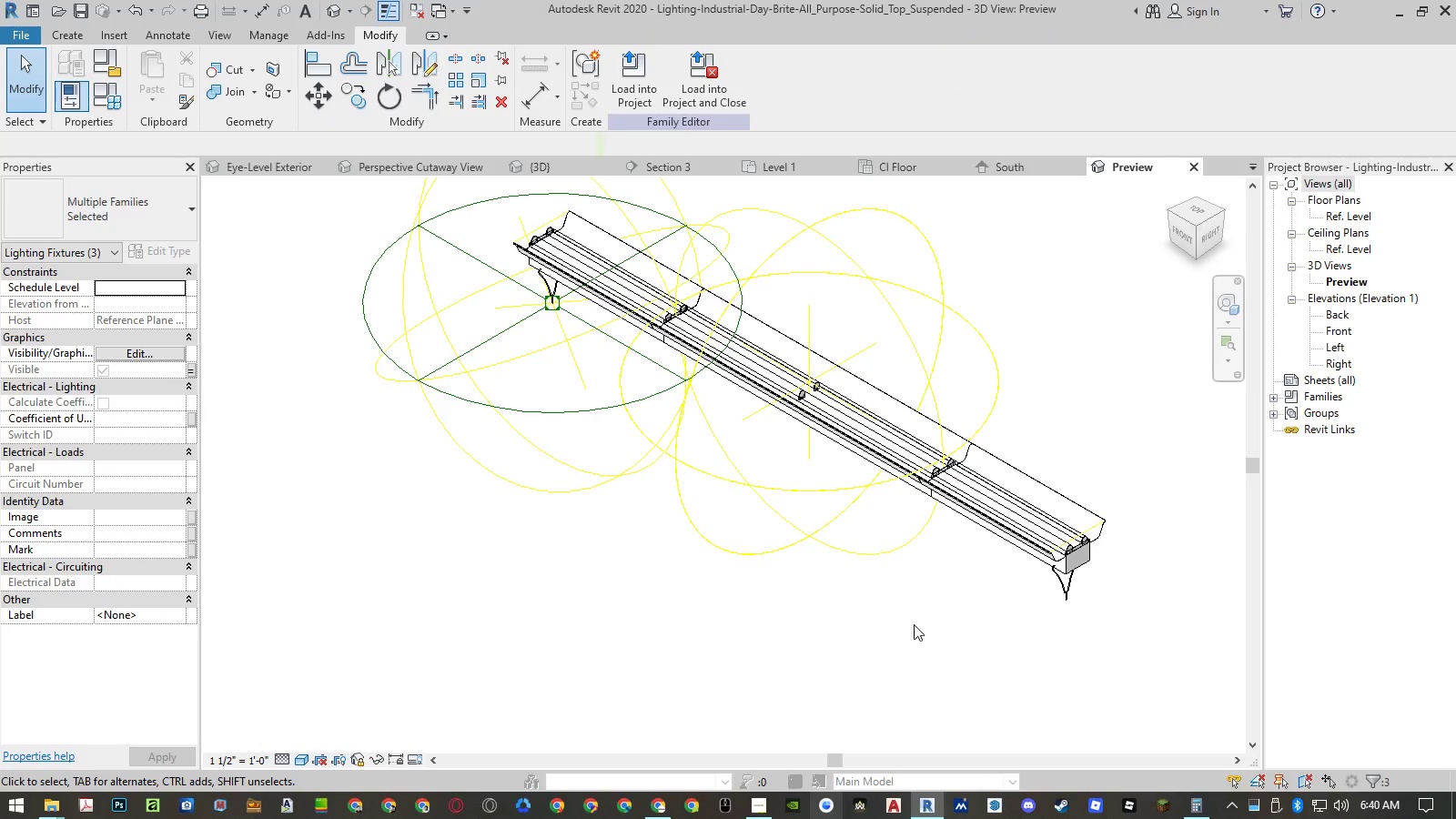 
left_click_drag(start_coordinate=[920, 625], to_coordinate=[748, 323])
 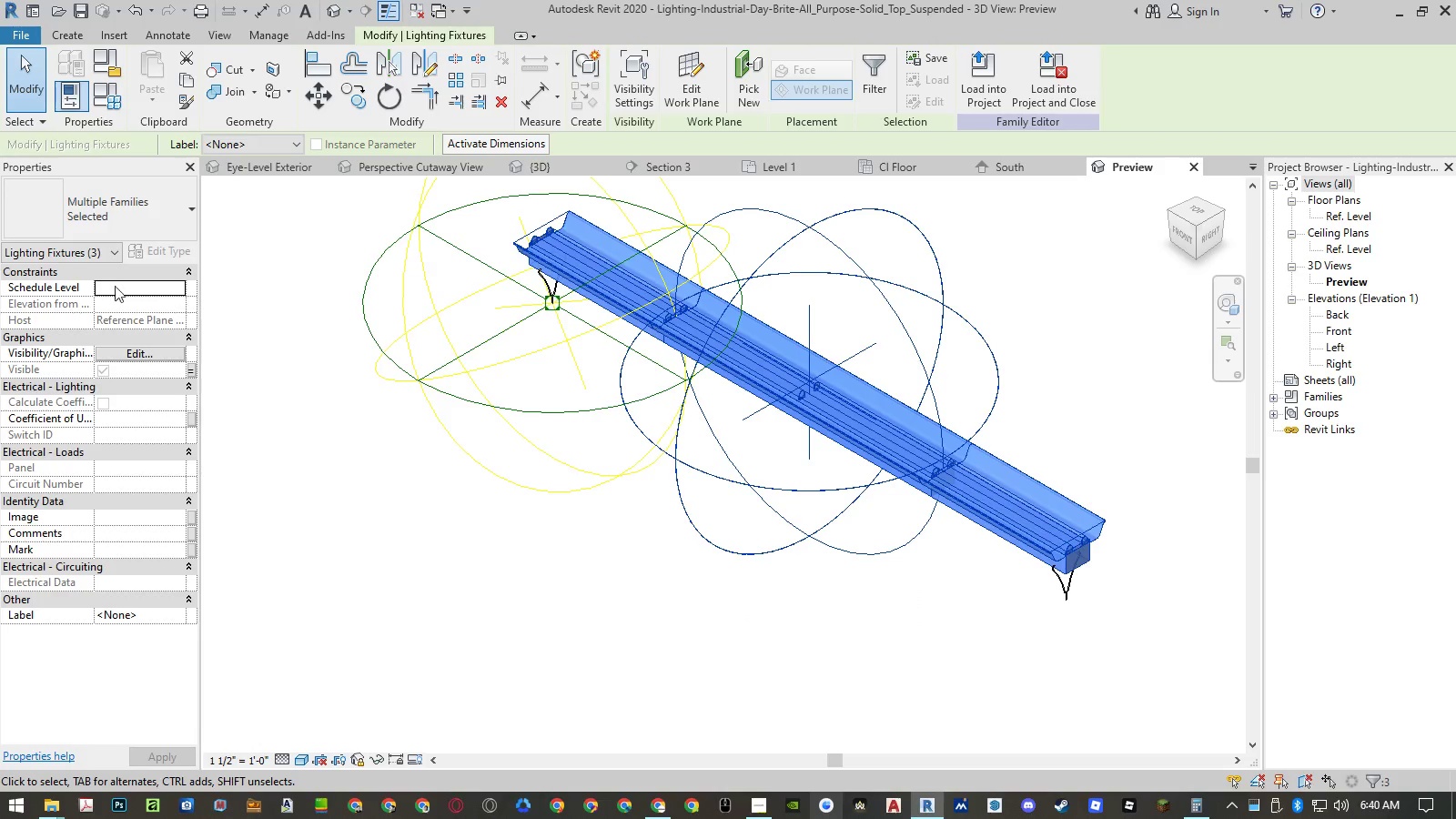 
left_click([106, 246])
 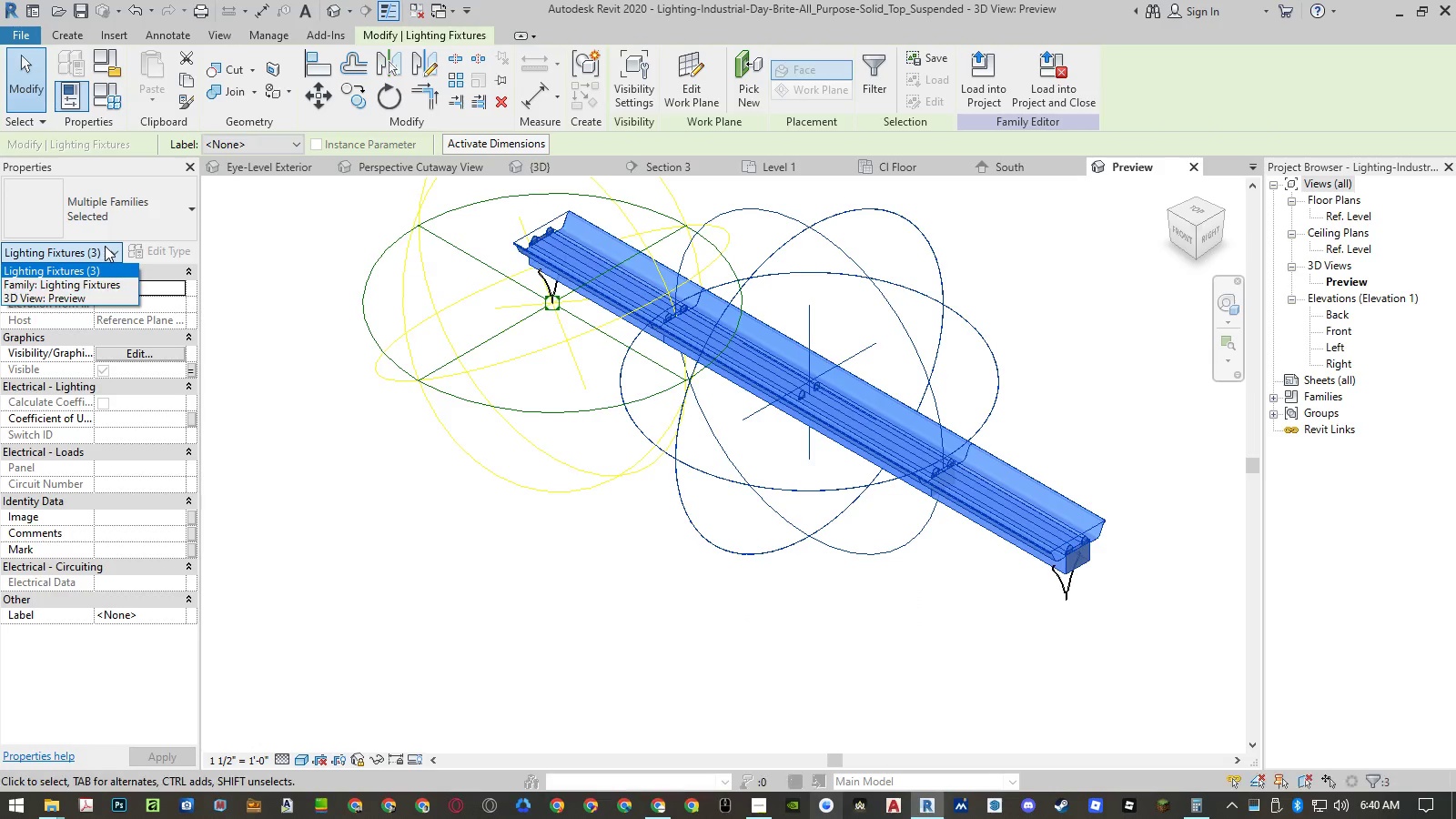 
left_click([105, 246])
 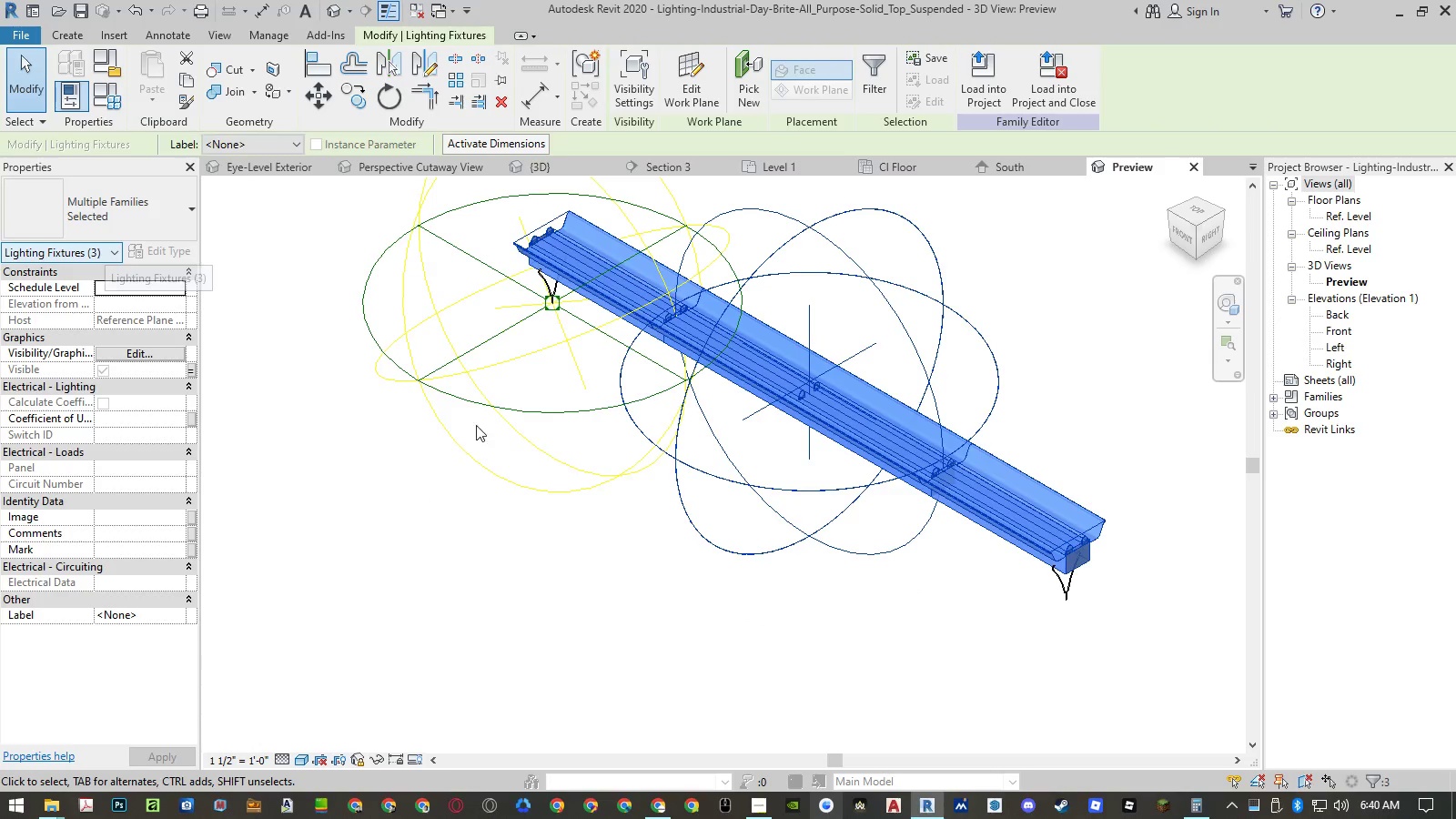 
left_click([599, 497])
 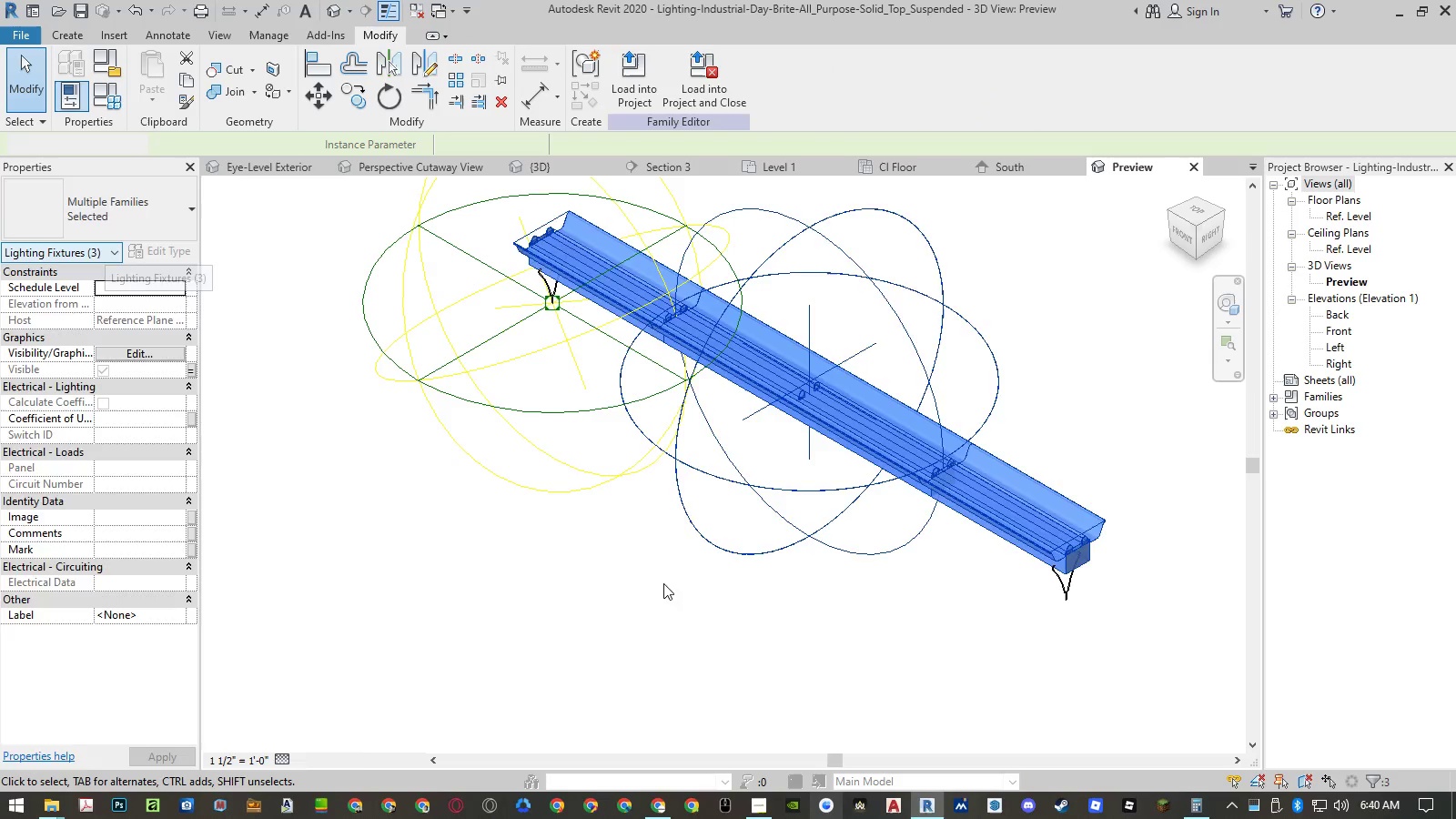 
scroll: coordinate [678, 596], scroll_direction: down, amount: 5.0
 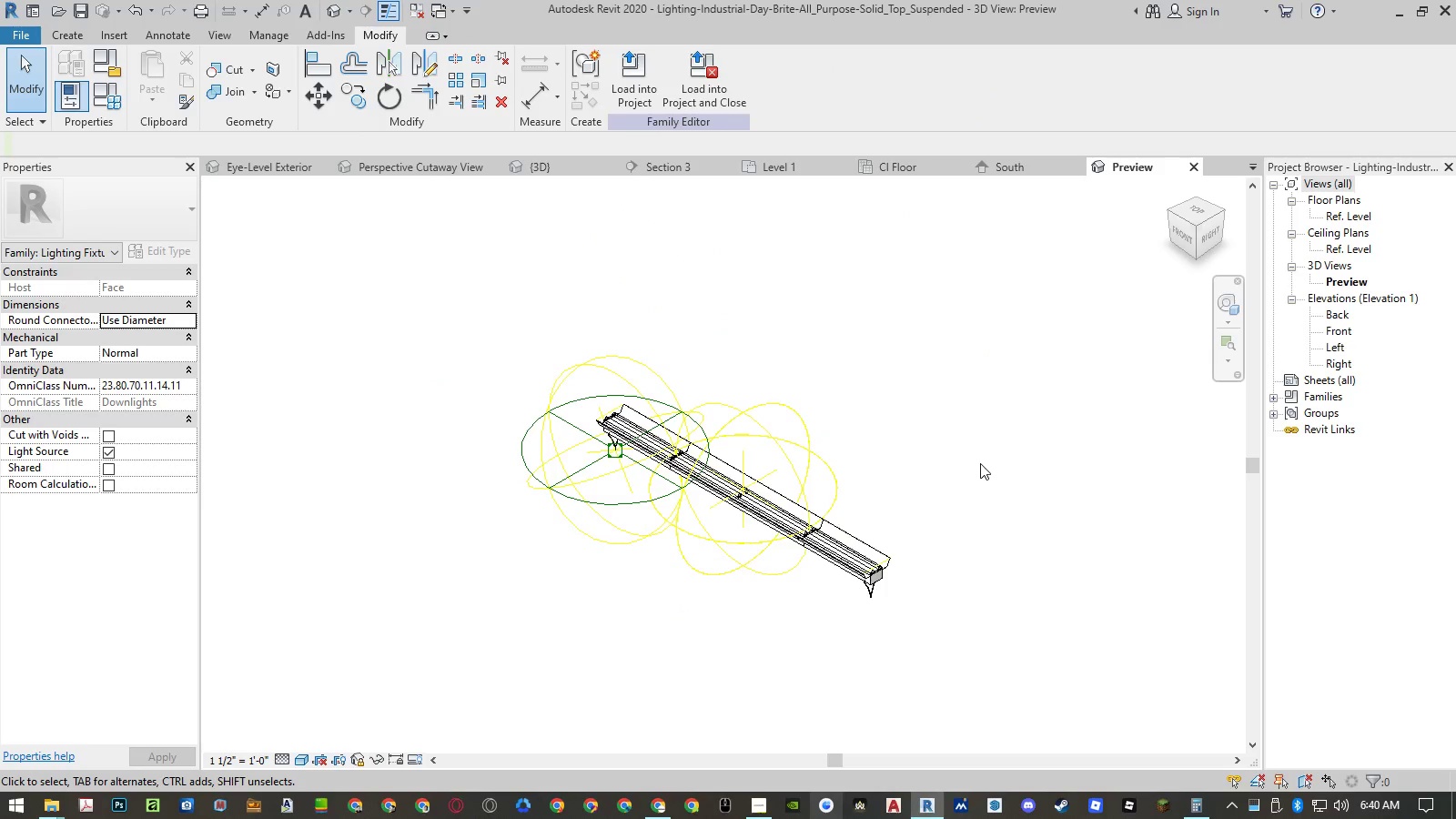 
middle_click([981, 463])
 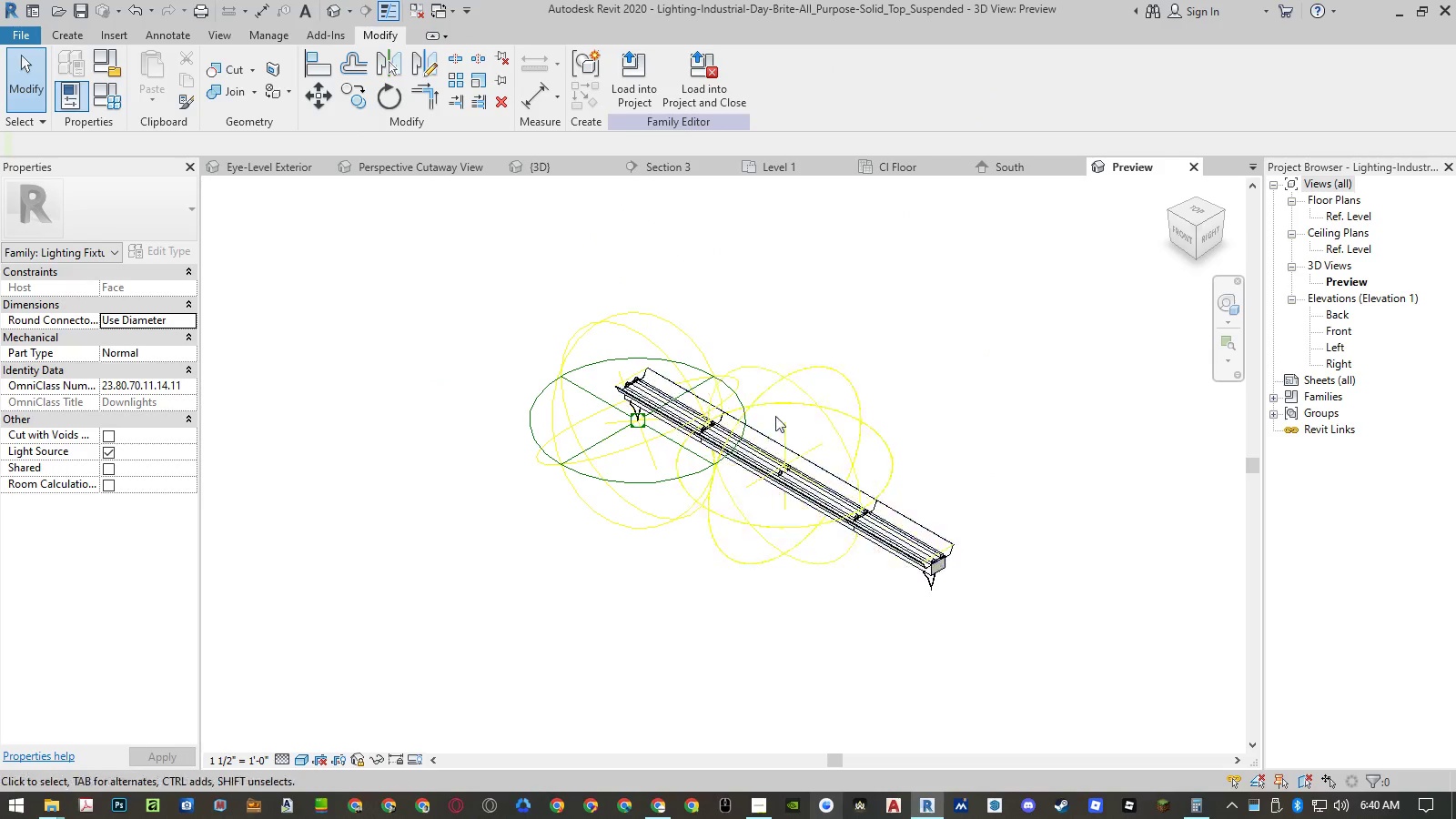 
scroll: coordinate [634, 388], scroll_direction: up, amount: 4.0
 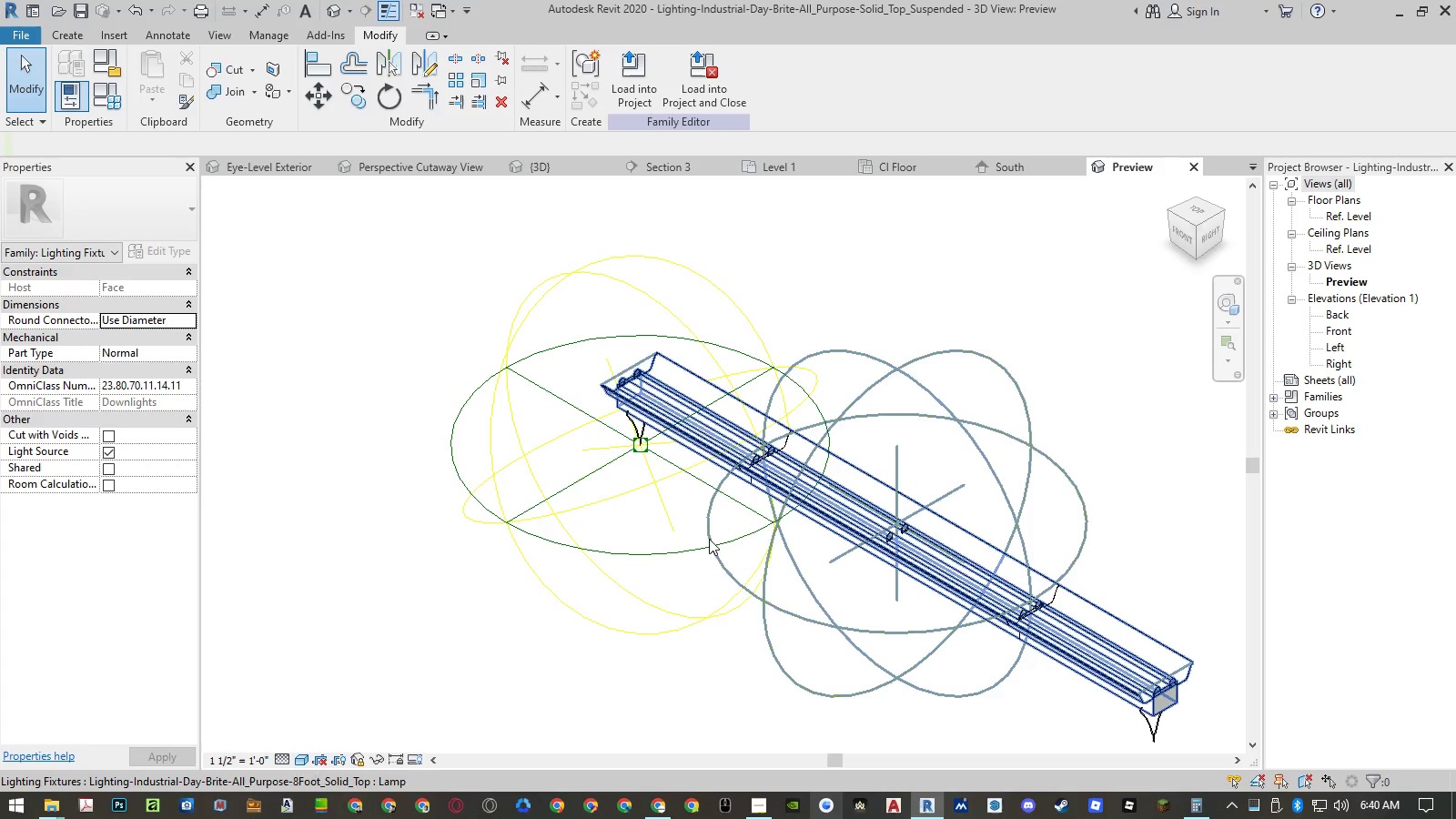 
left_click([713, 611])
 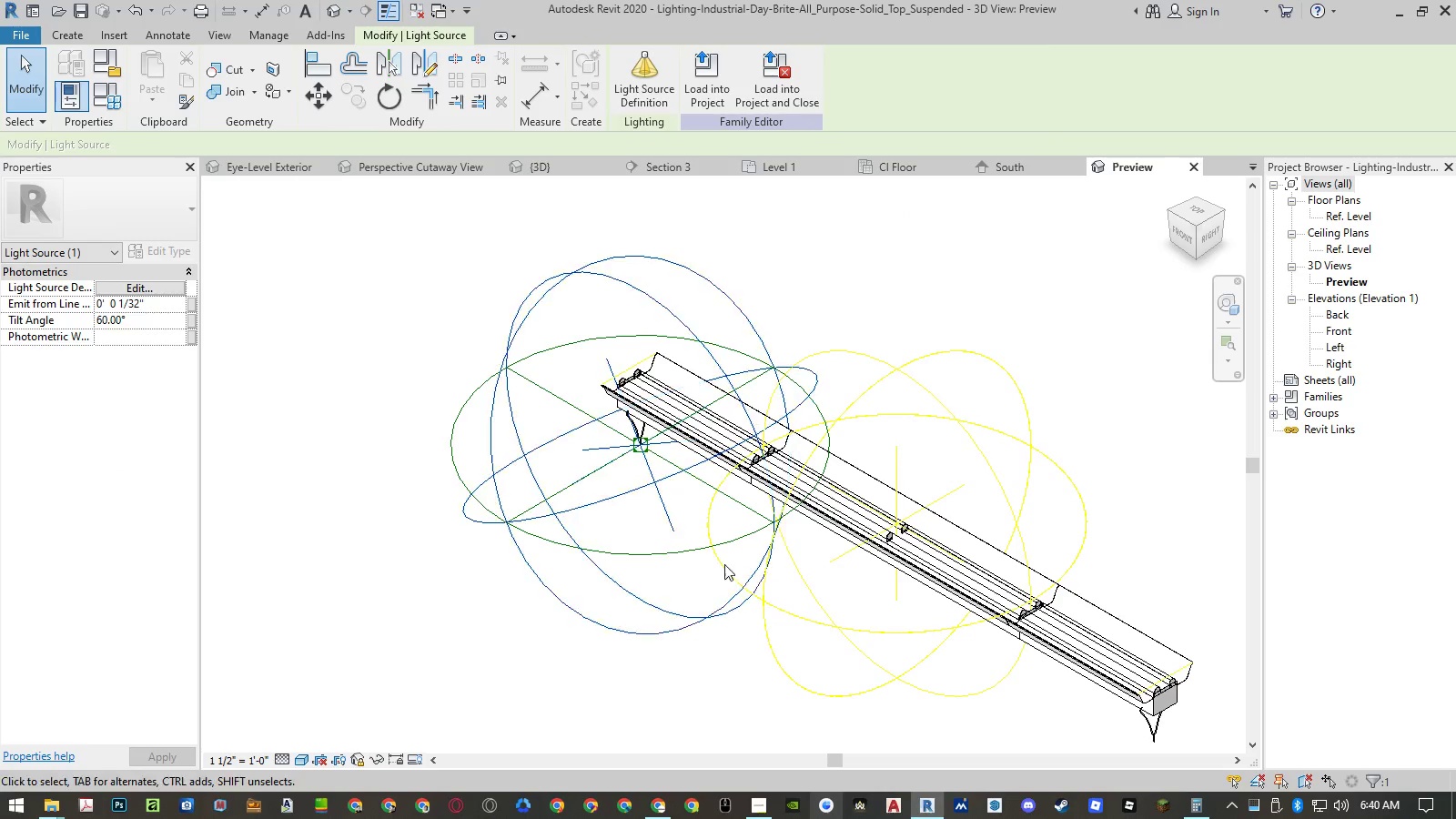 
left_click([649, 87])
 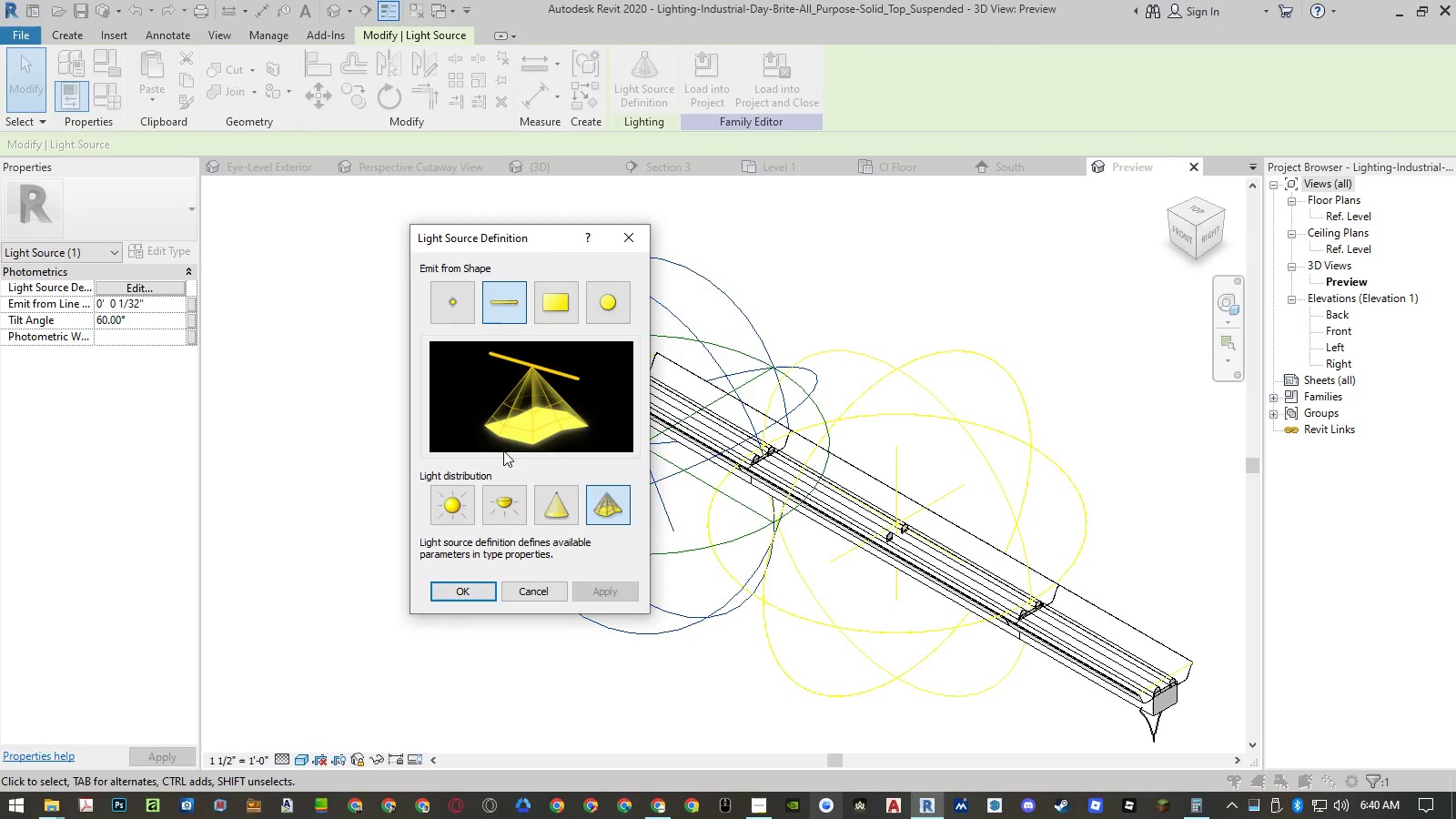 
left_click([500, 514])
 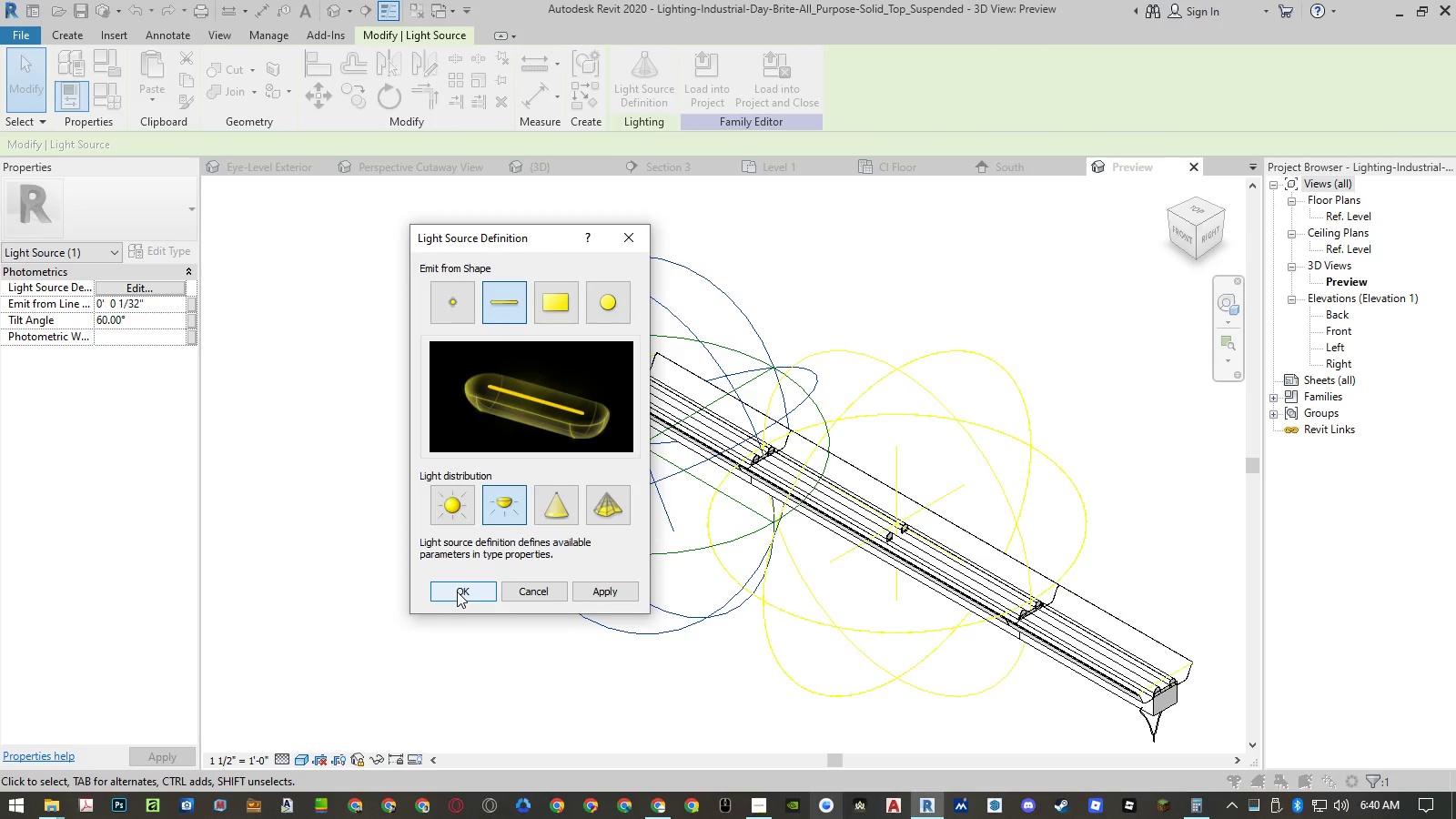 
left_click([457, 592])
 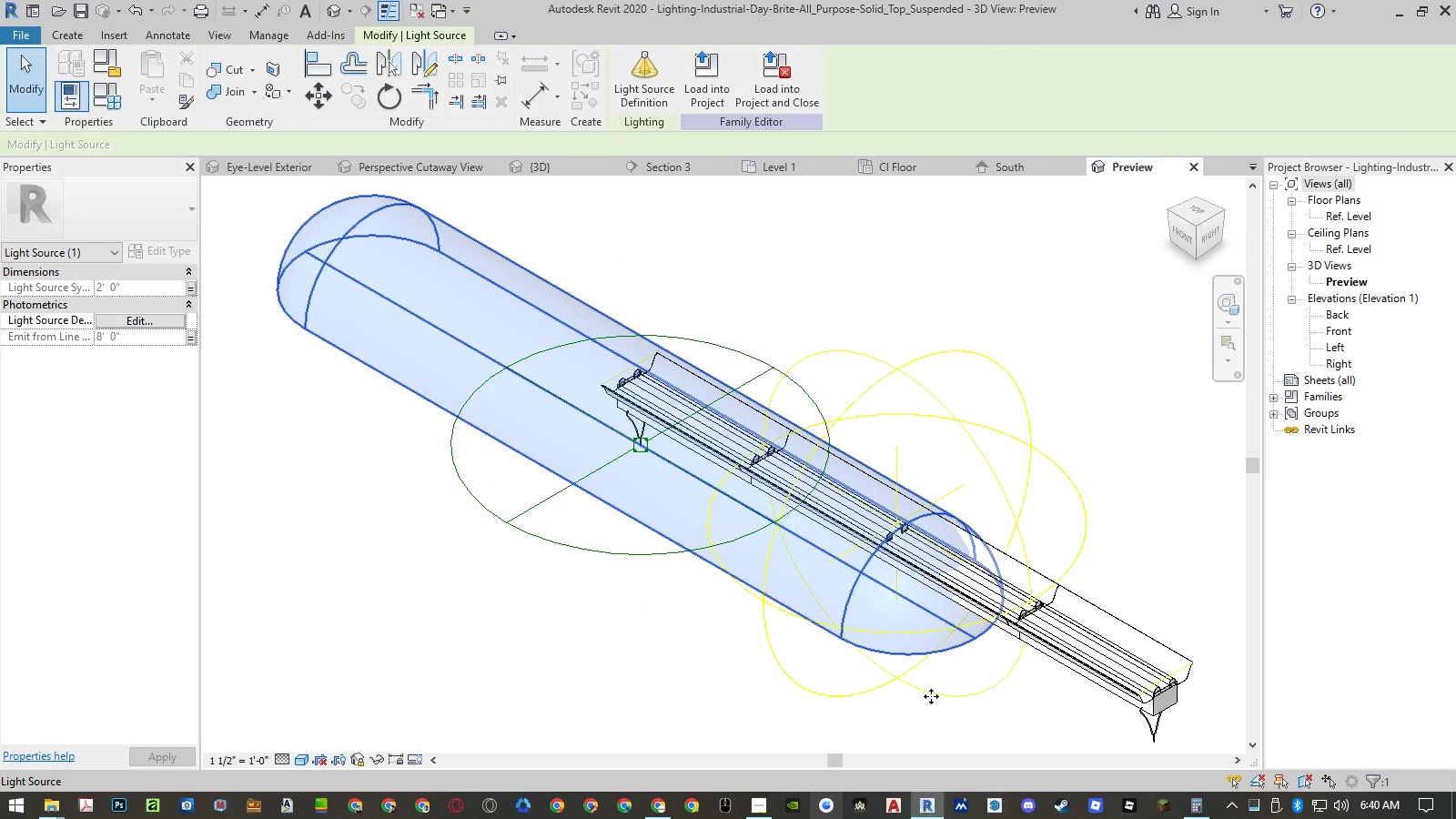 
left_click([898, 680])
 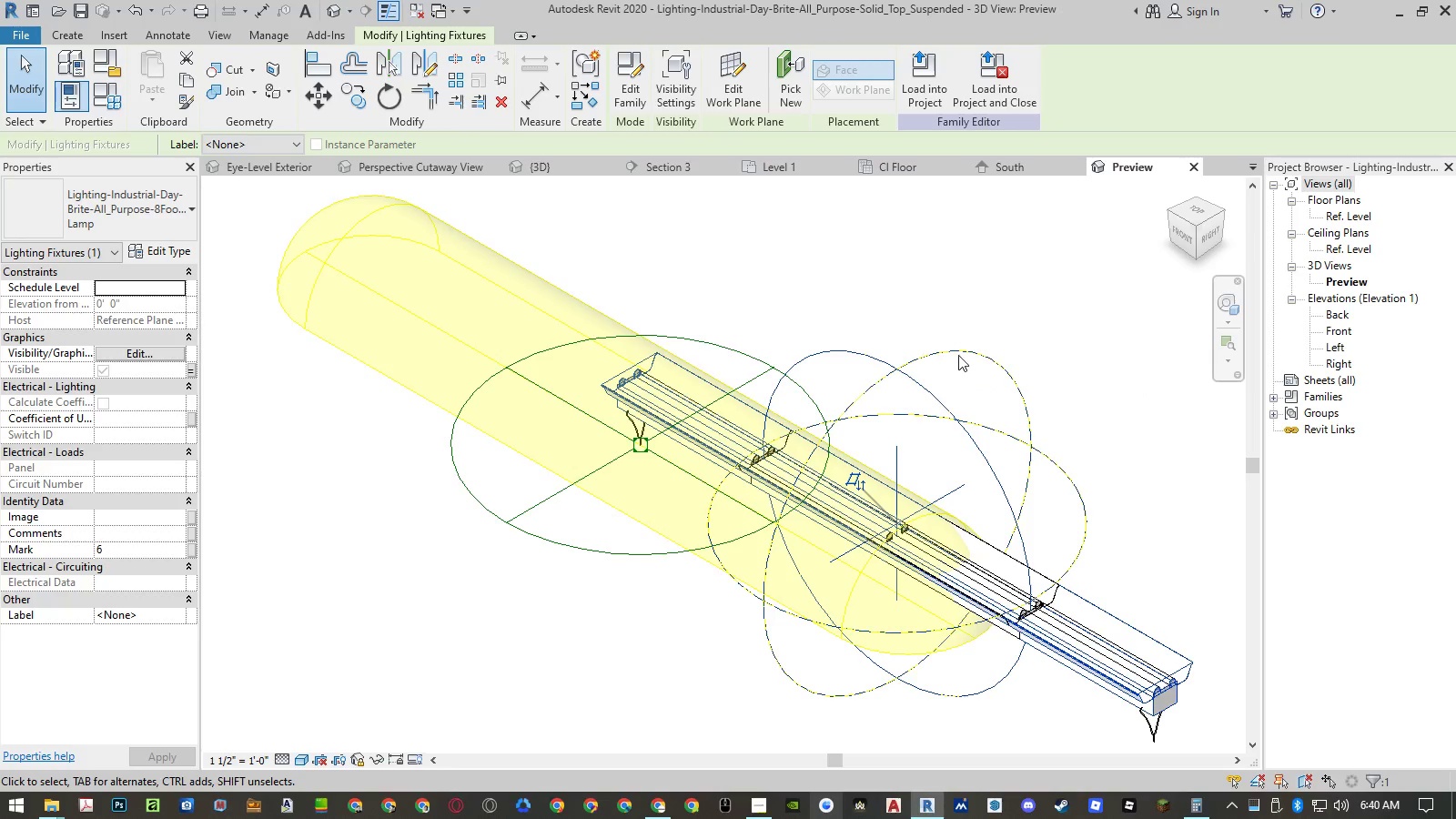 
left_click([959, 274])
 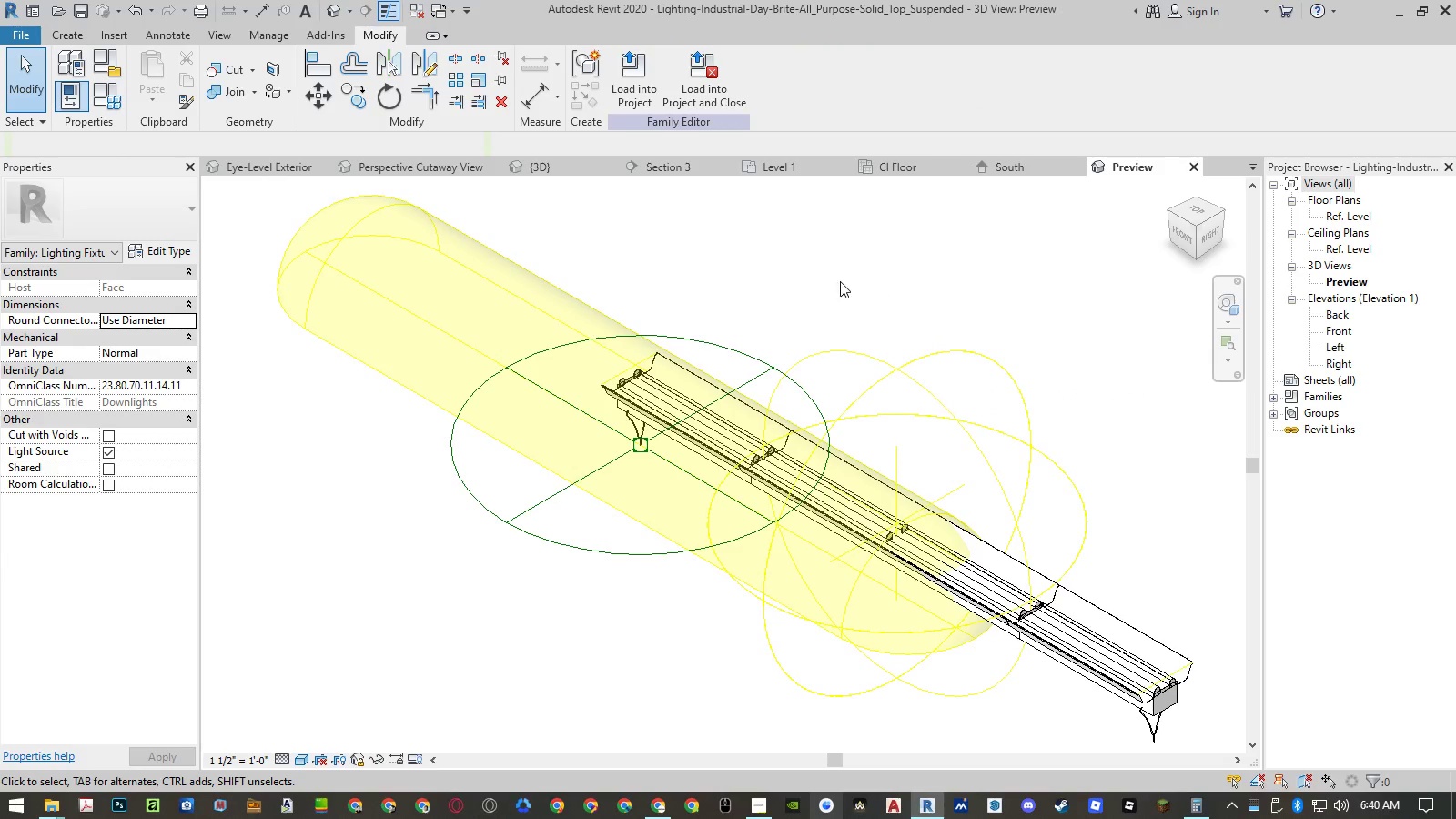 
scroll: coordinate [730, 371], scroll_direction: down, amount: 5.0
 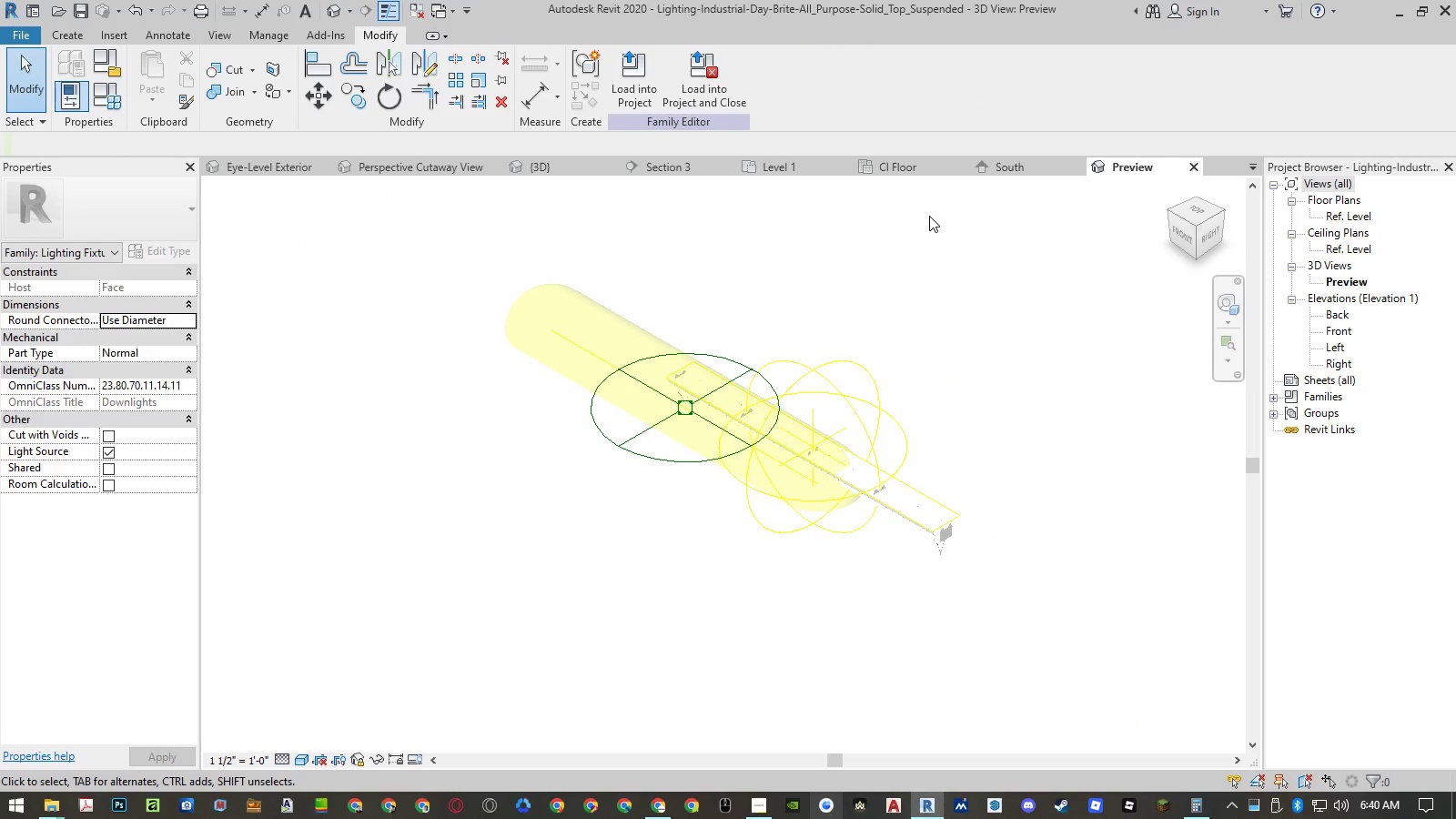 
left_click_drag(start_coordinate=[930, 216], to_coordinate=[625, 580])
 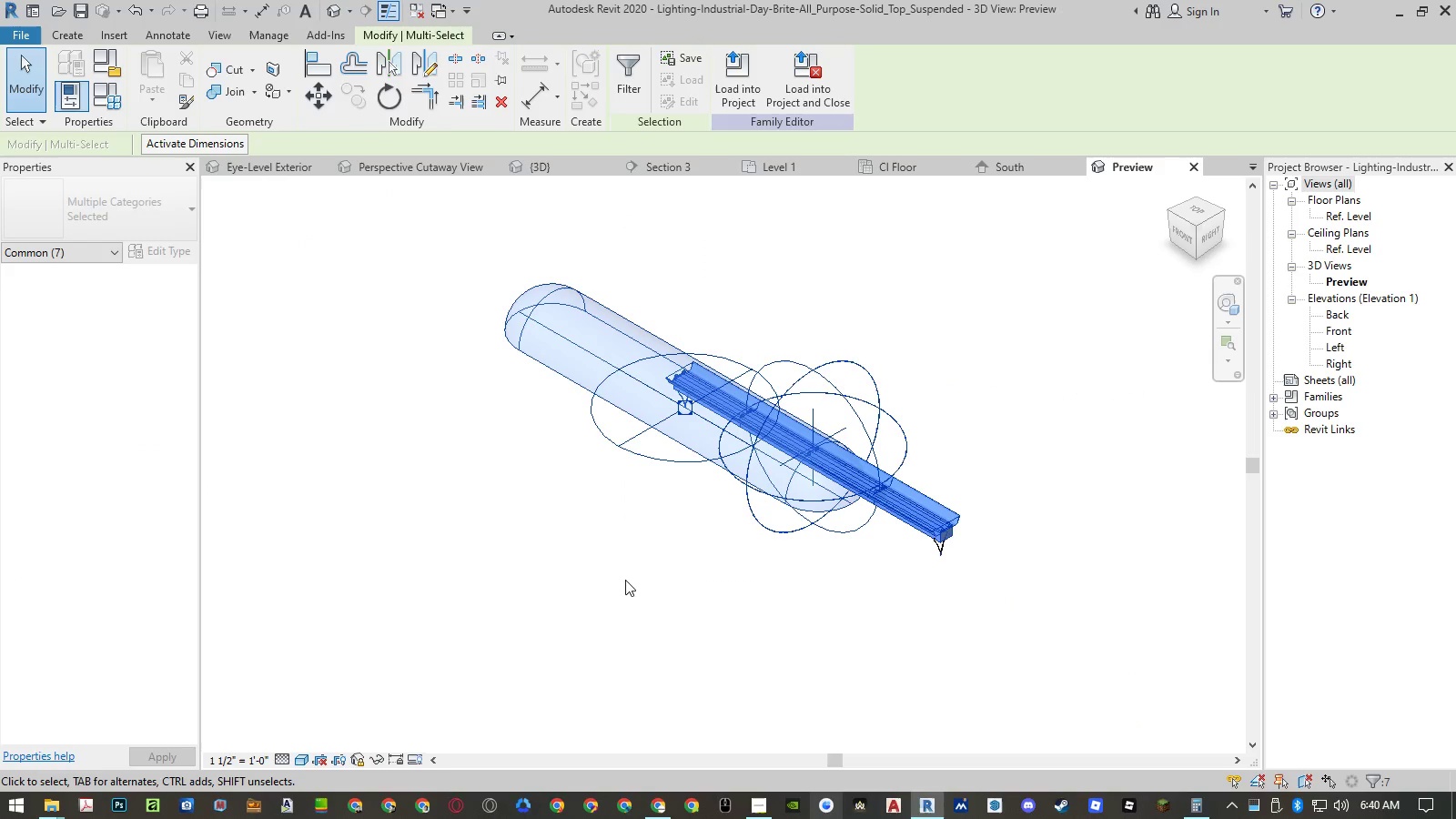 
left_click([64, 259])
 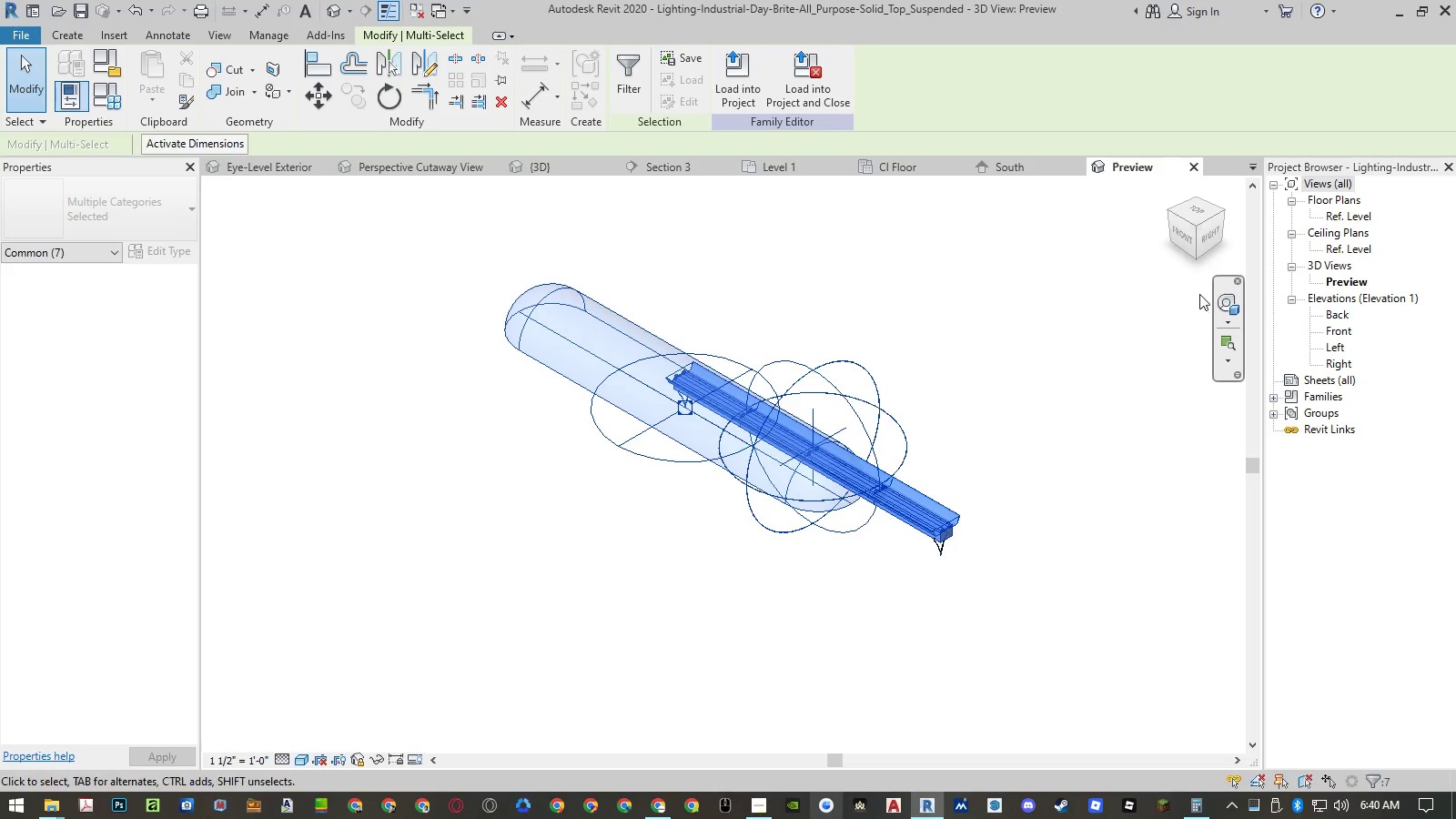 
left_click([1182, 236])
 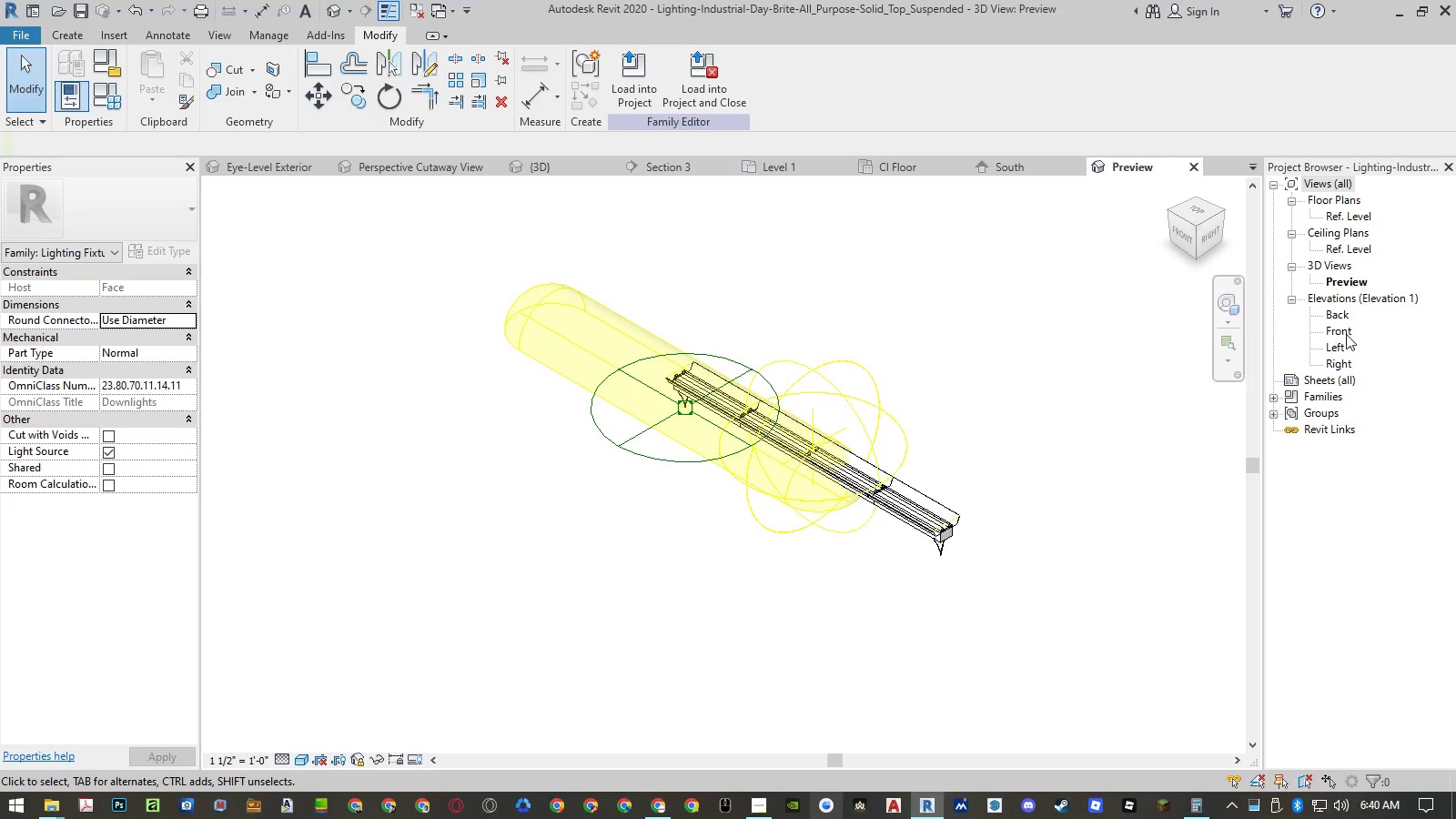 
double_click([1347, 334])
 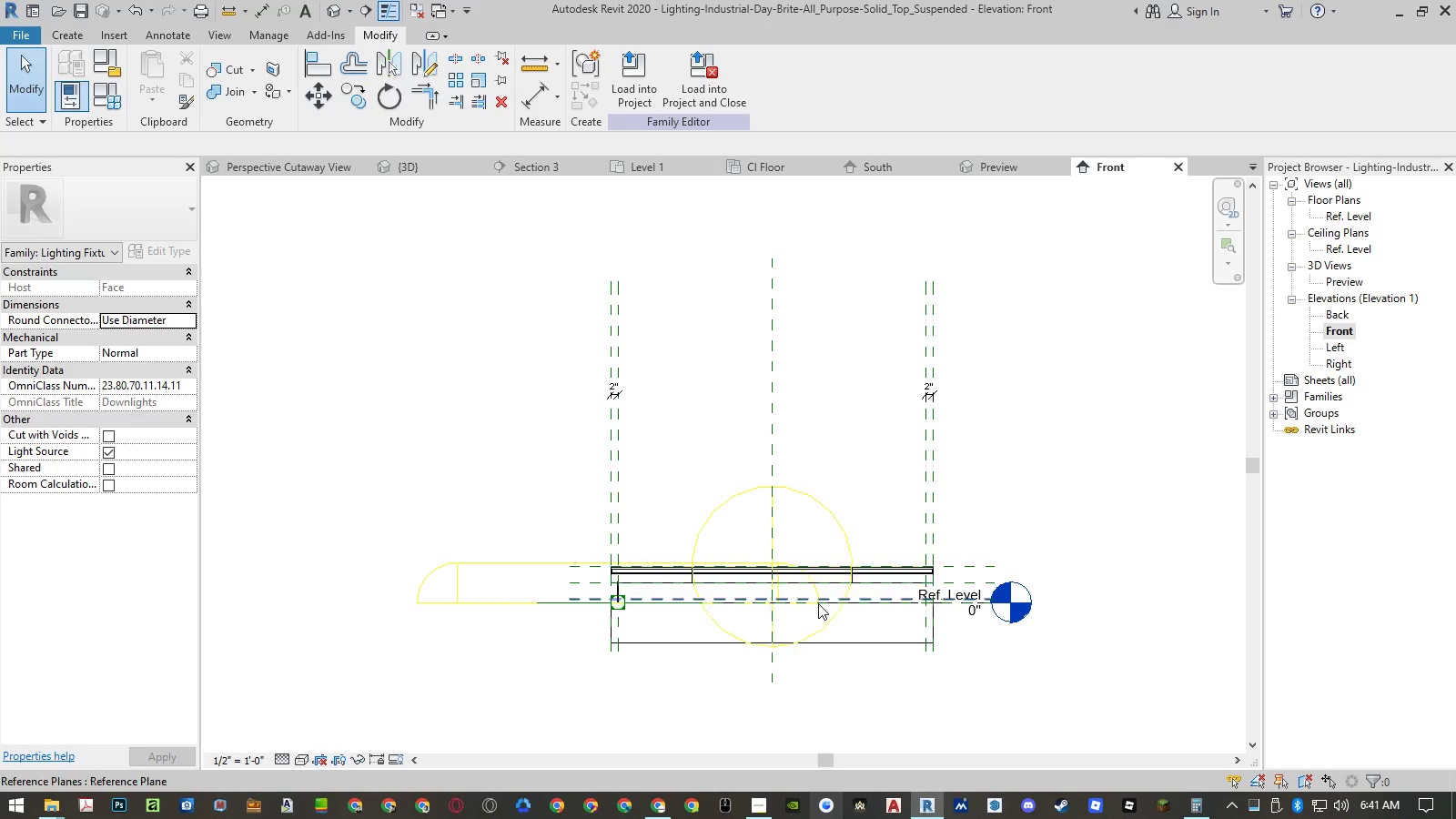 
left_click([498, 599])
 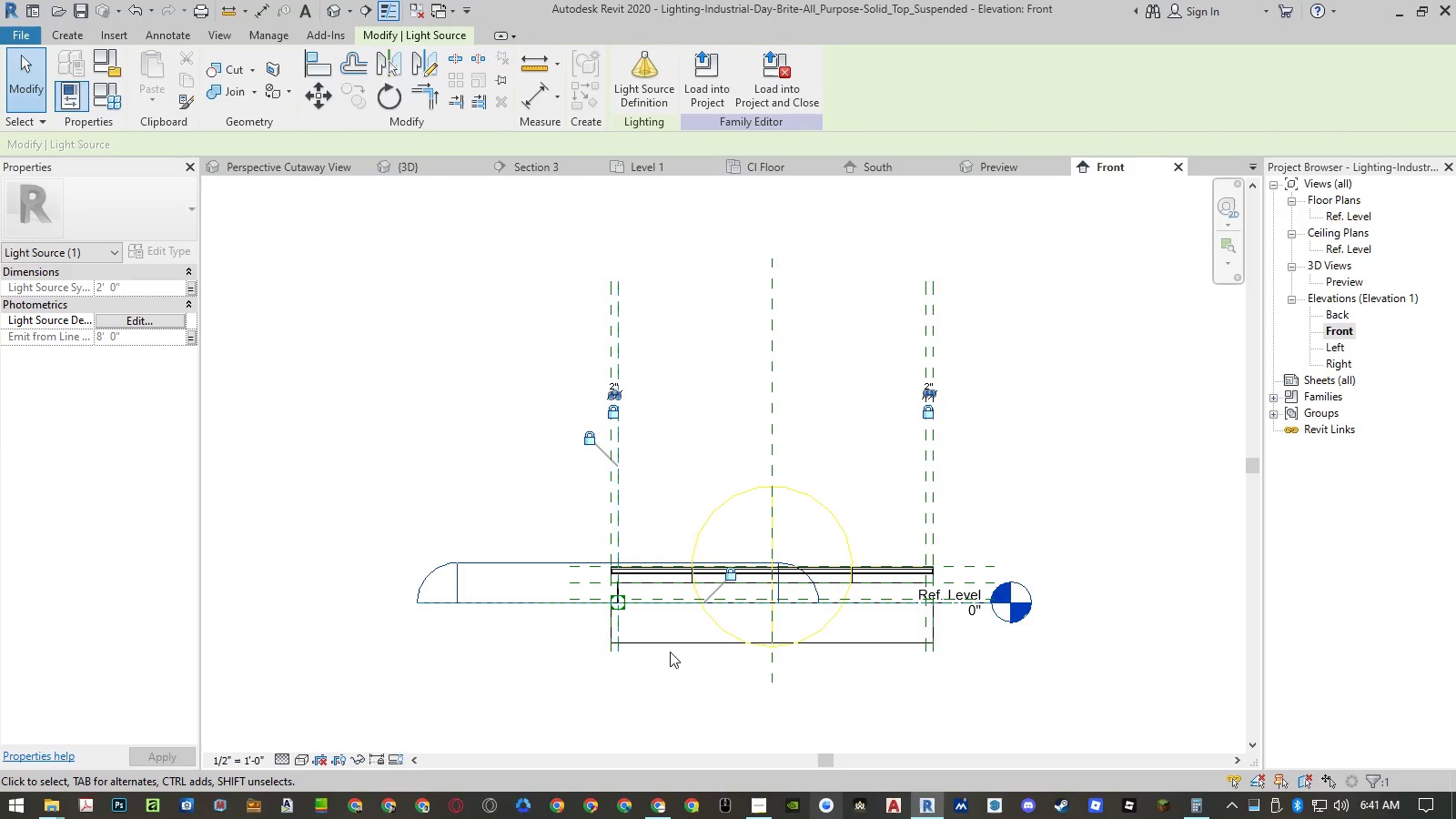 
left_click([668, 668])
 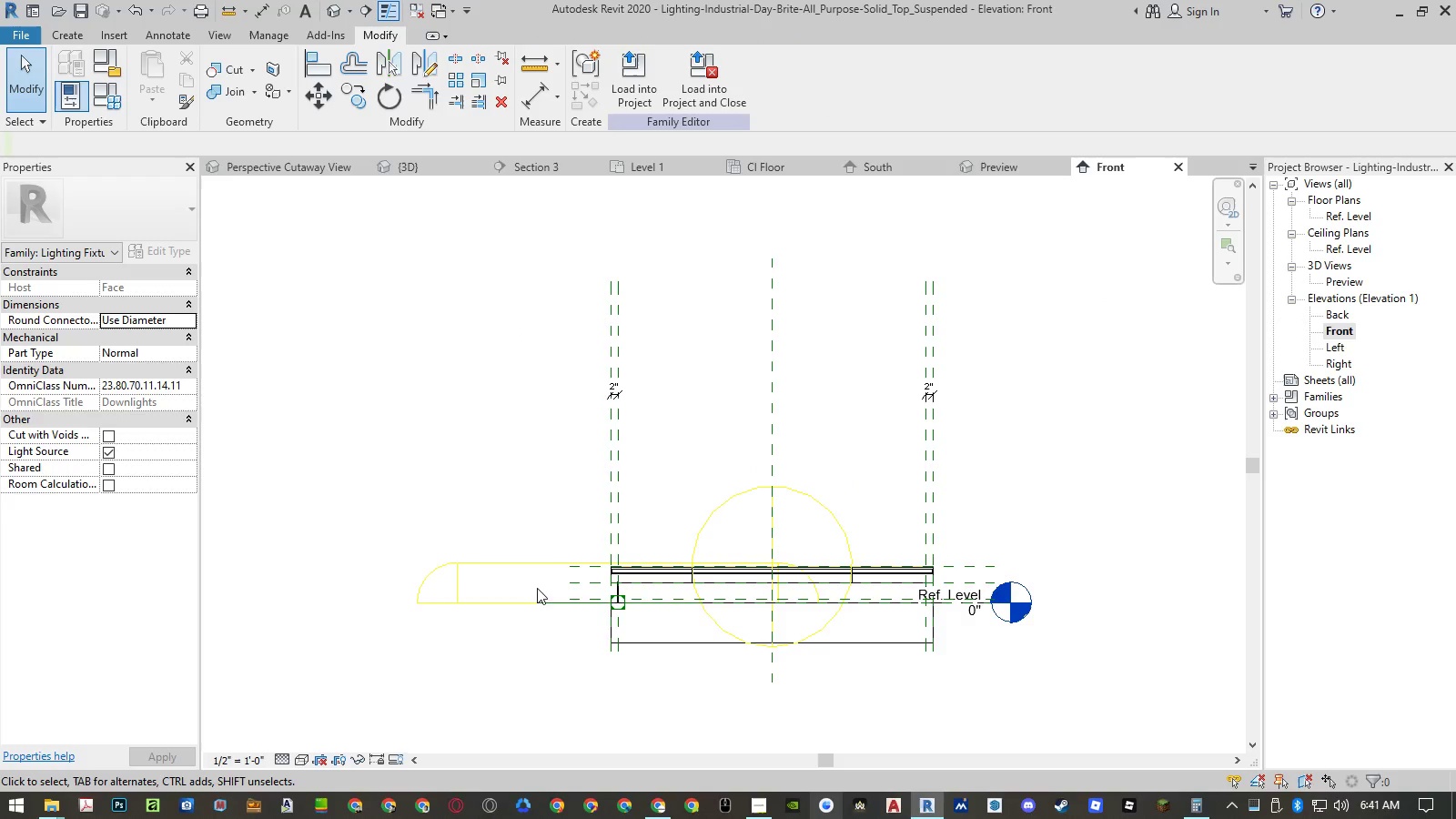 
left_click([532, 602])
 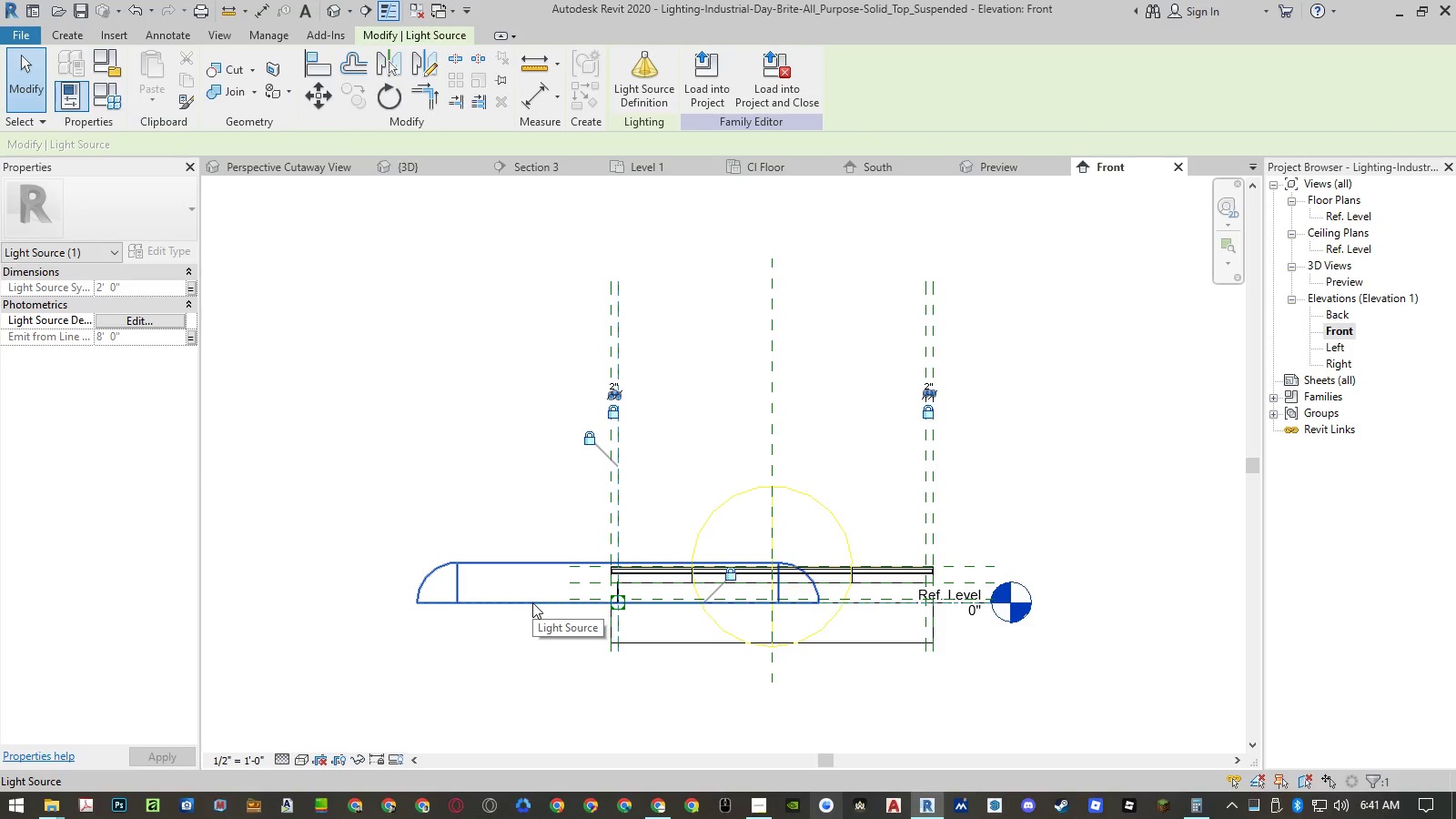 
key(M)
 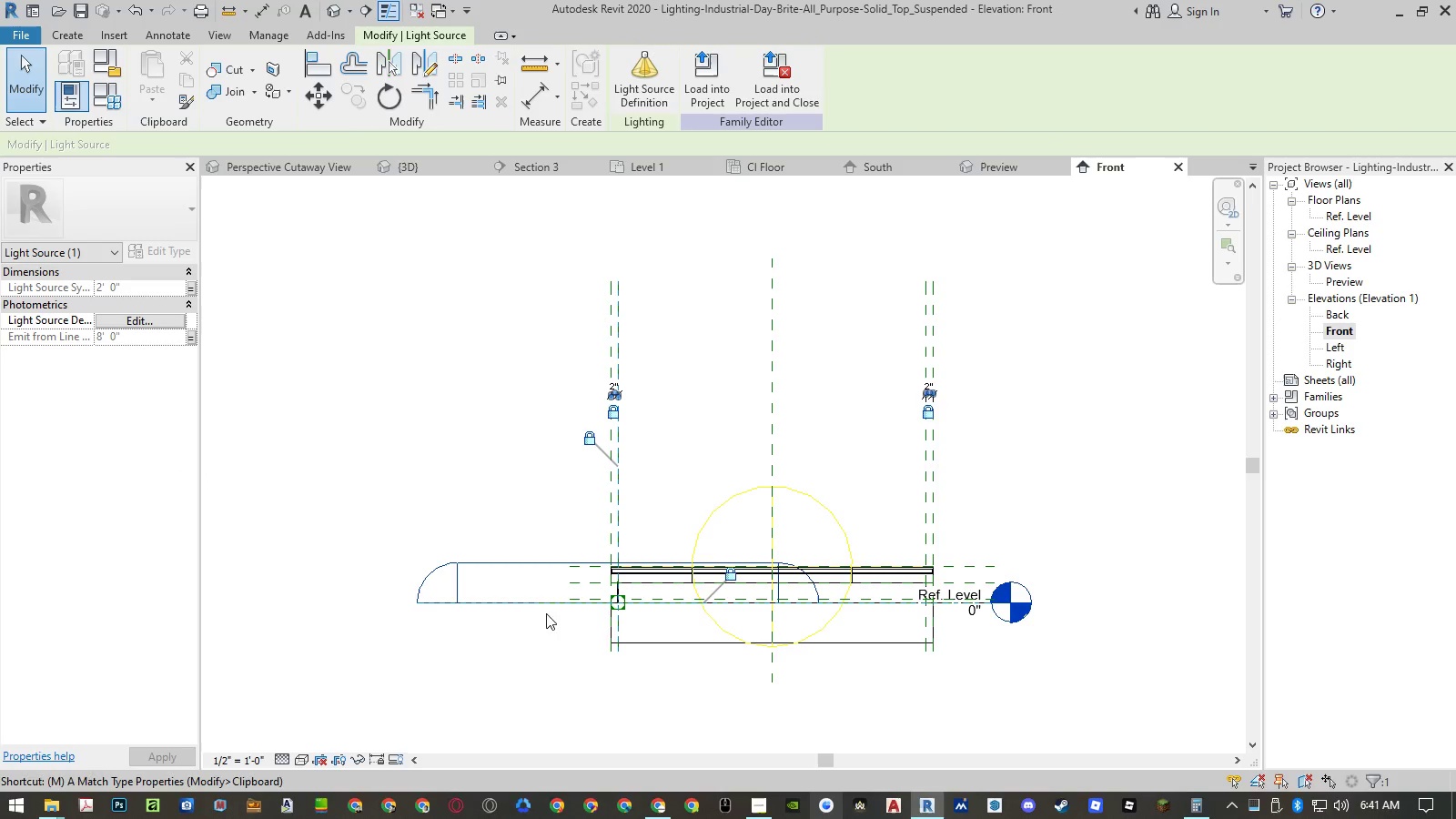 
key(V)
 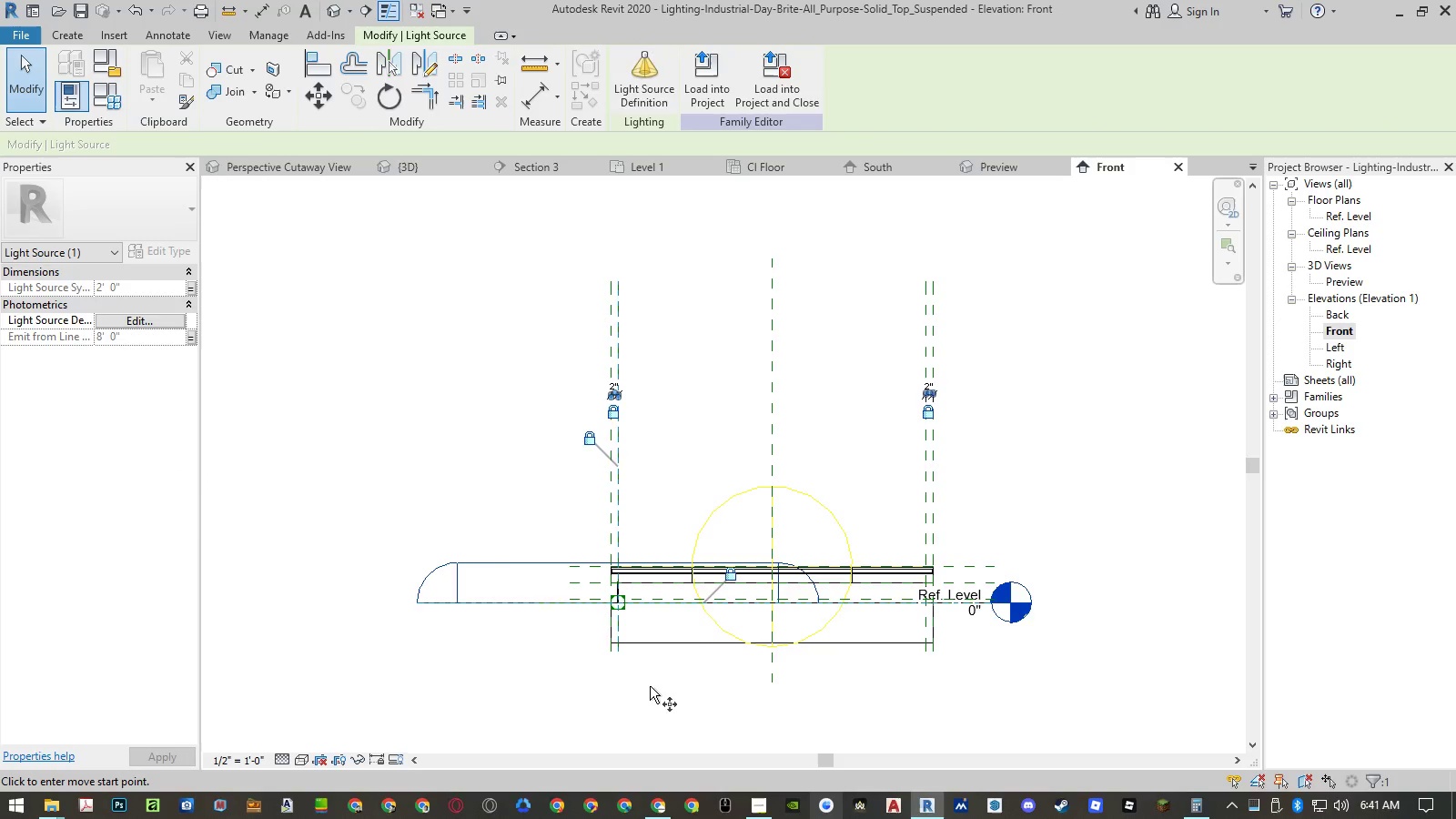 
left_click([653, 687])
 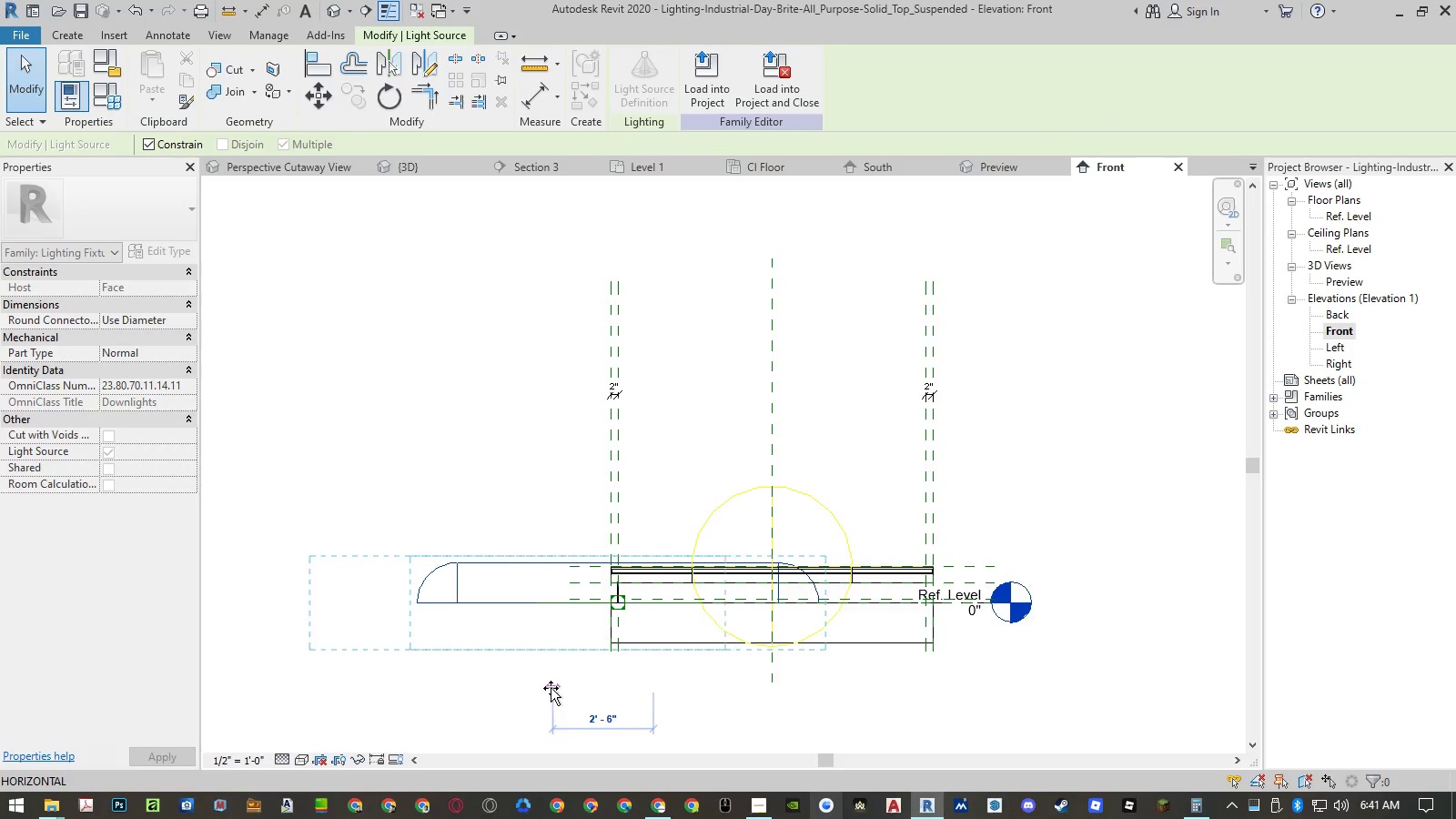 
left_click([549, 689])
 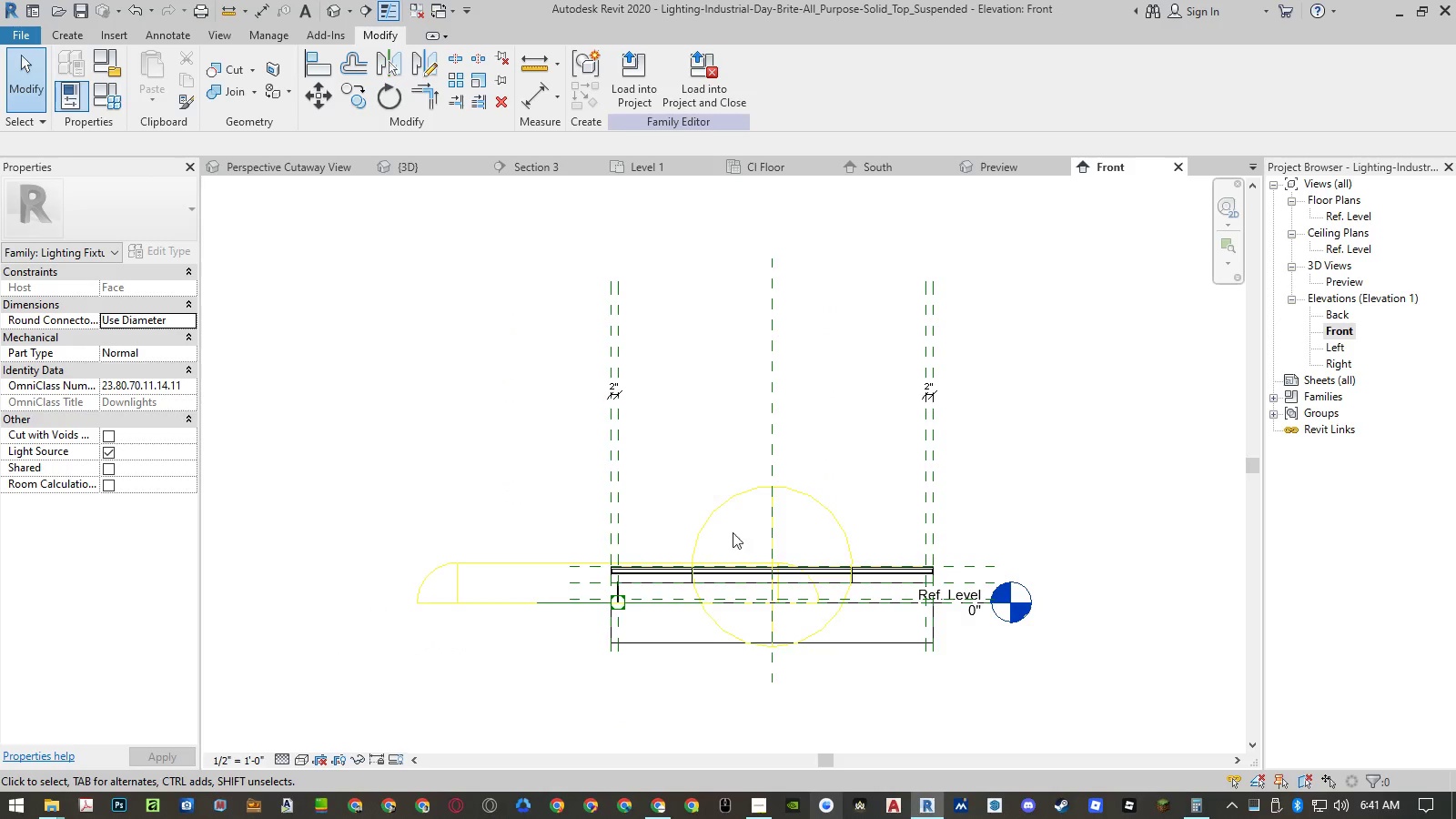 
wait(6.44)
 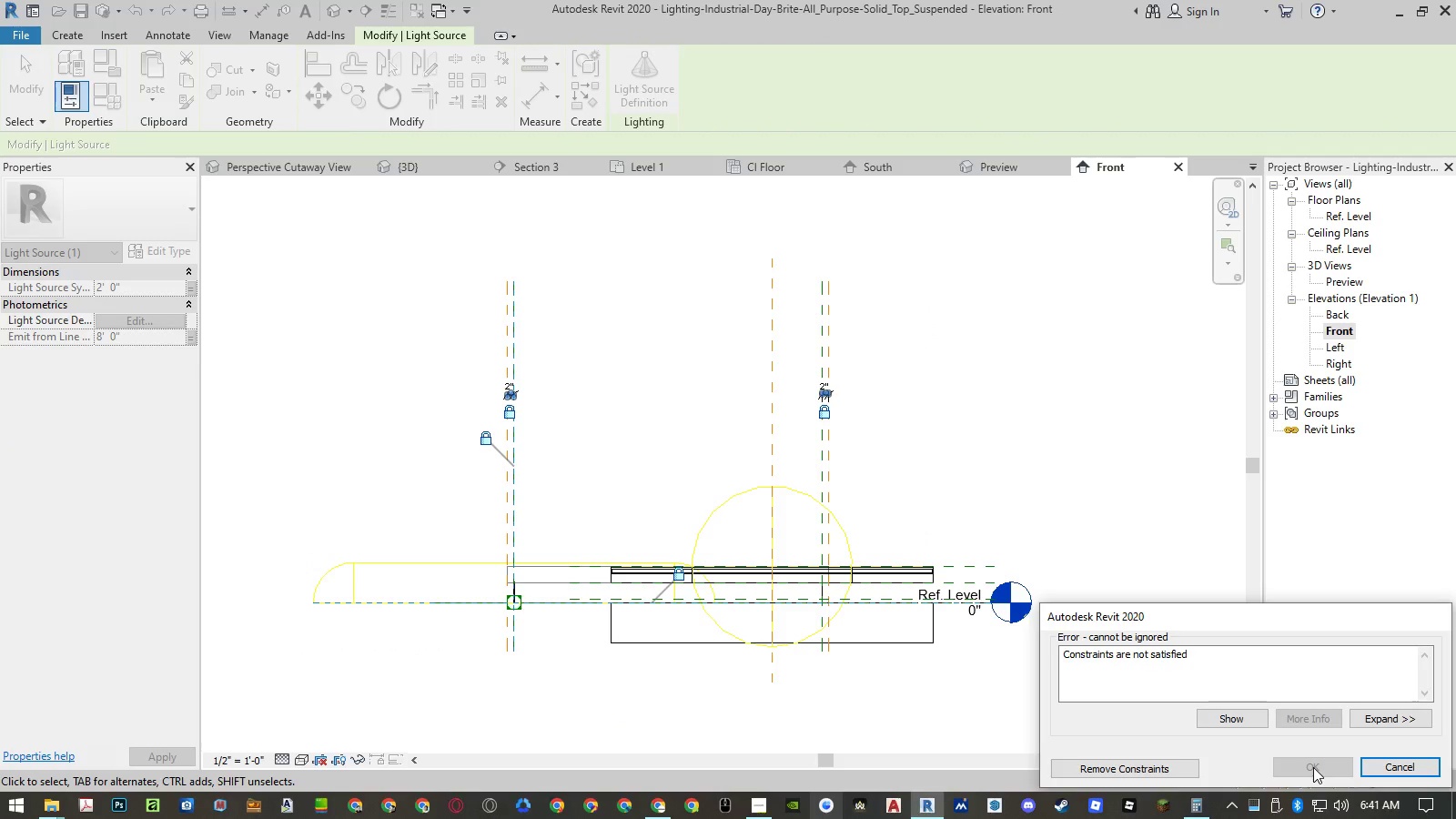 
left_click([677, 579])
 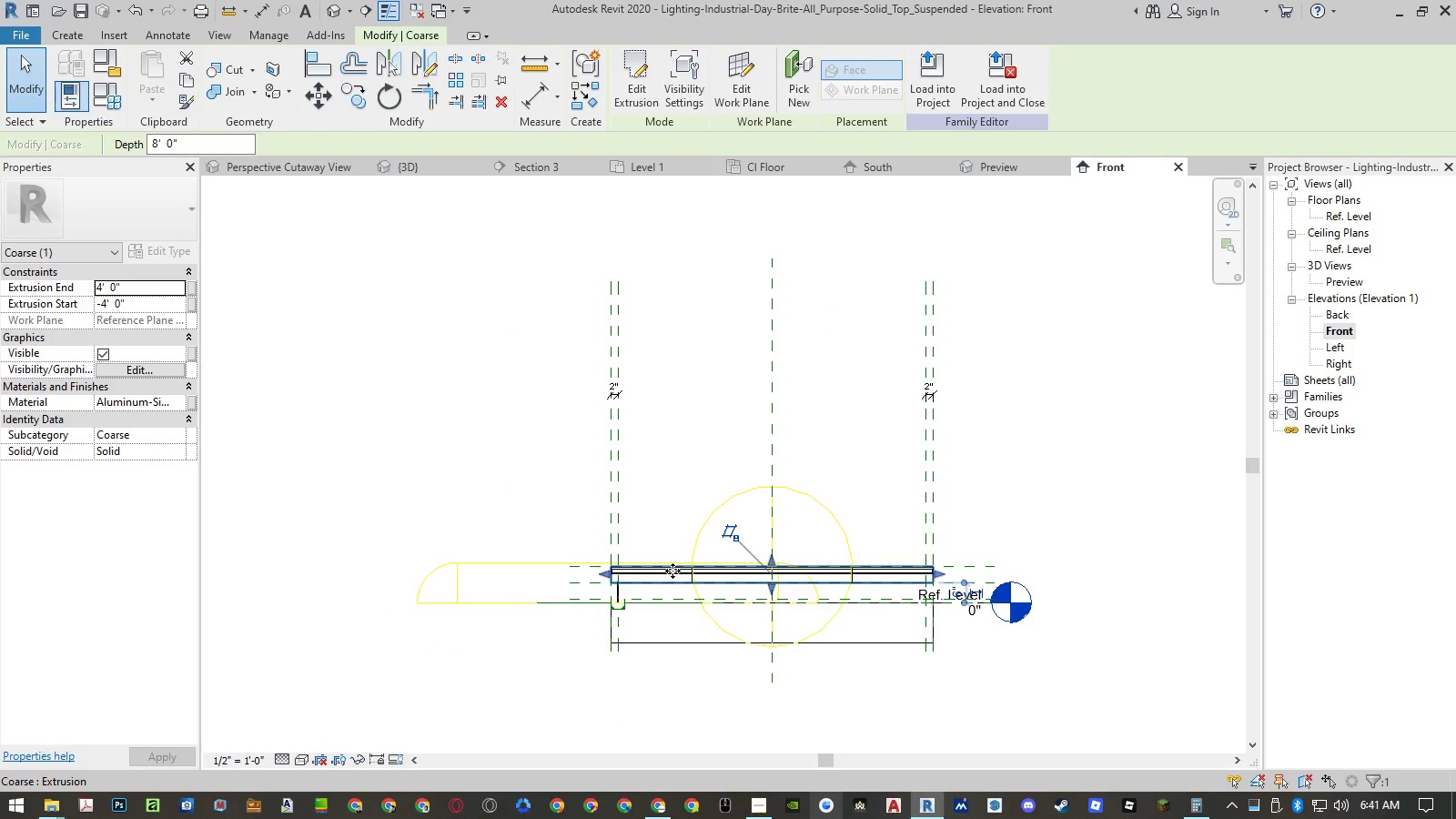 
left_click([668, 511])
 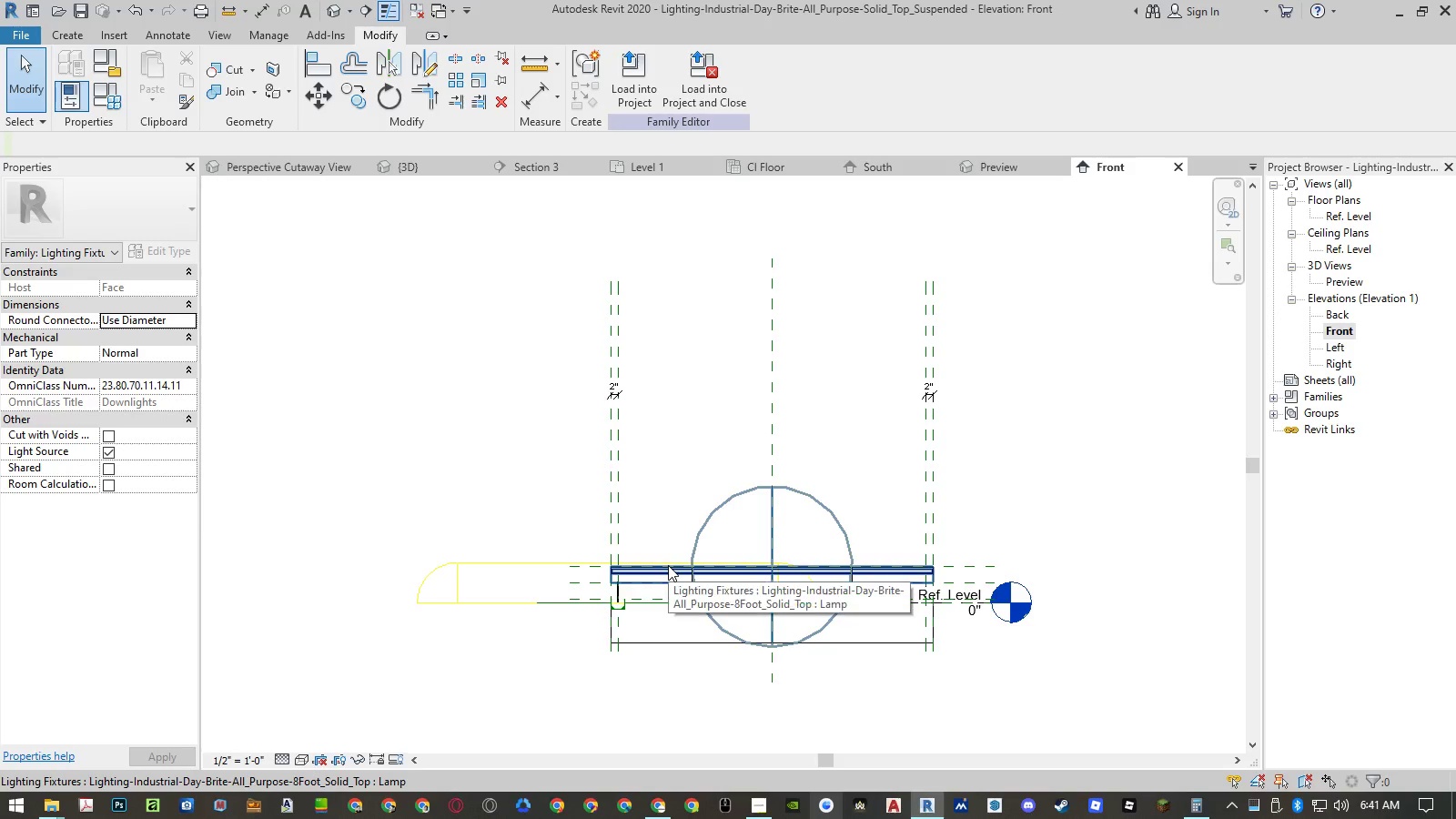 
left_click([668, 565])
 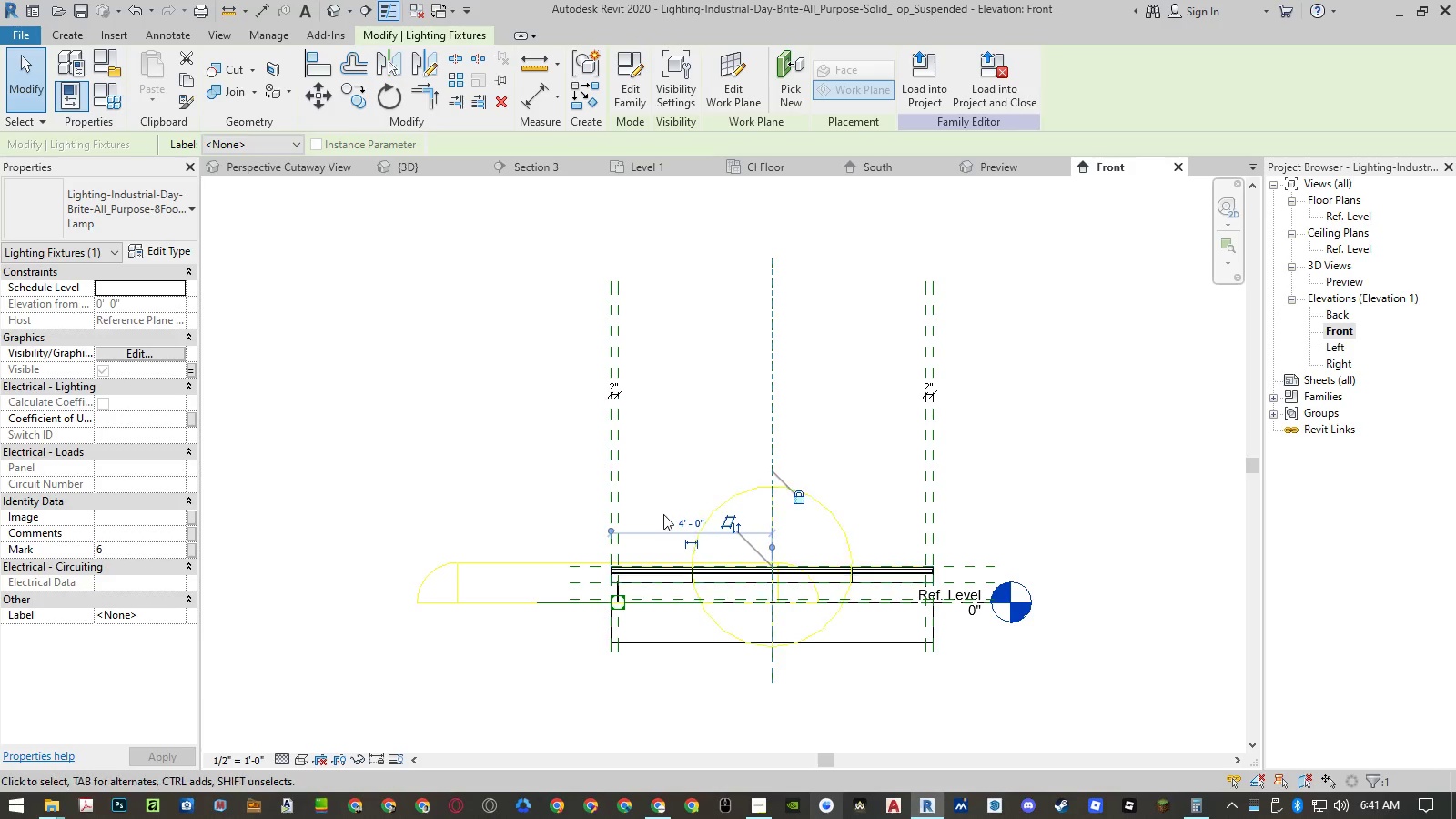 
left_click([653, 464])
 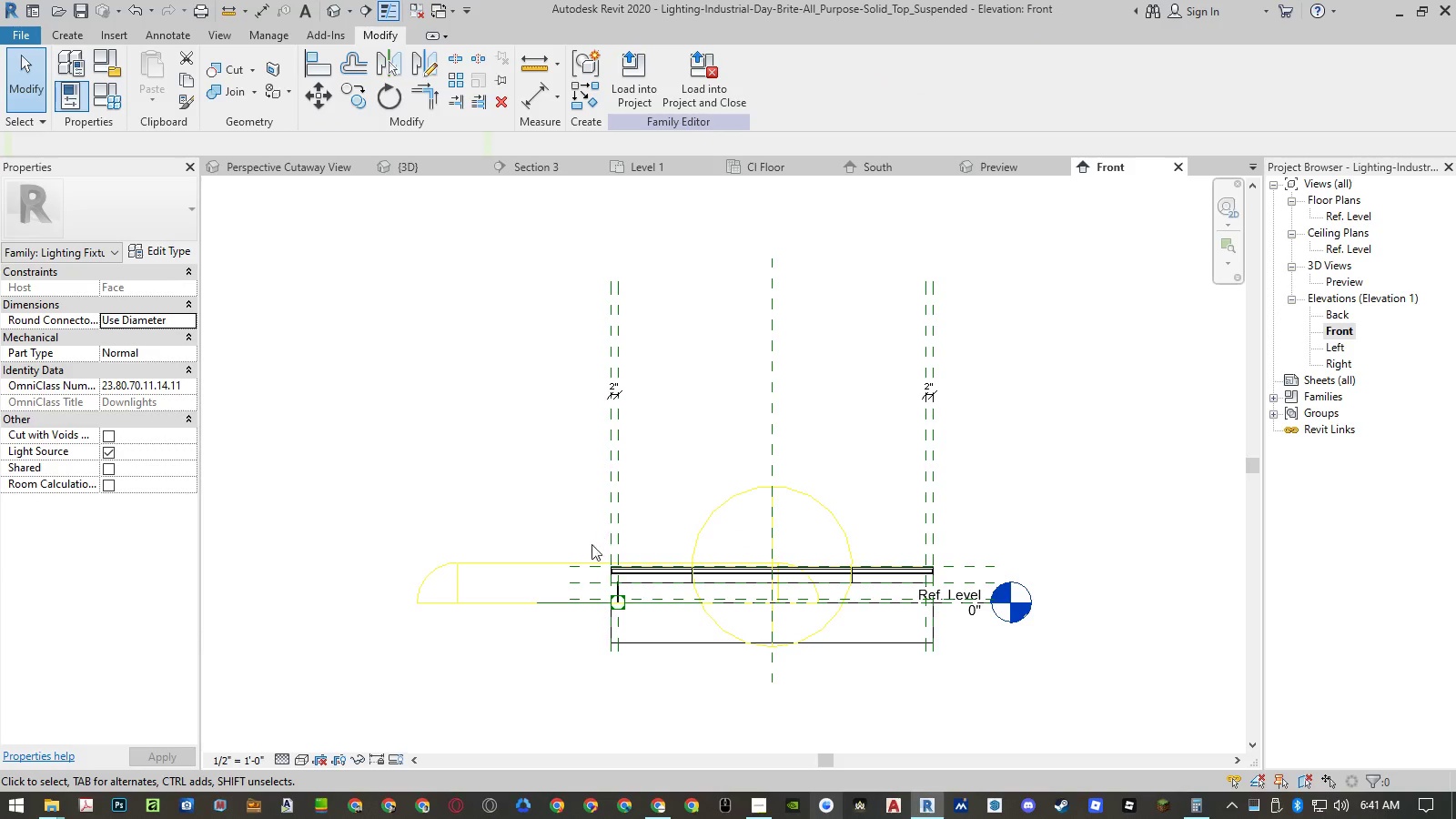 
key(Escape)
 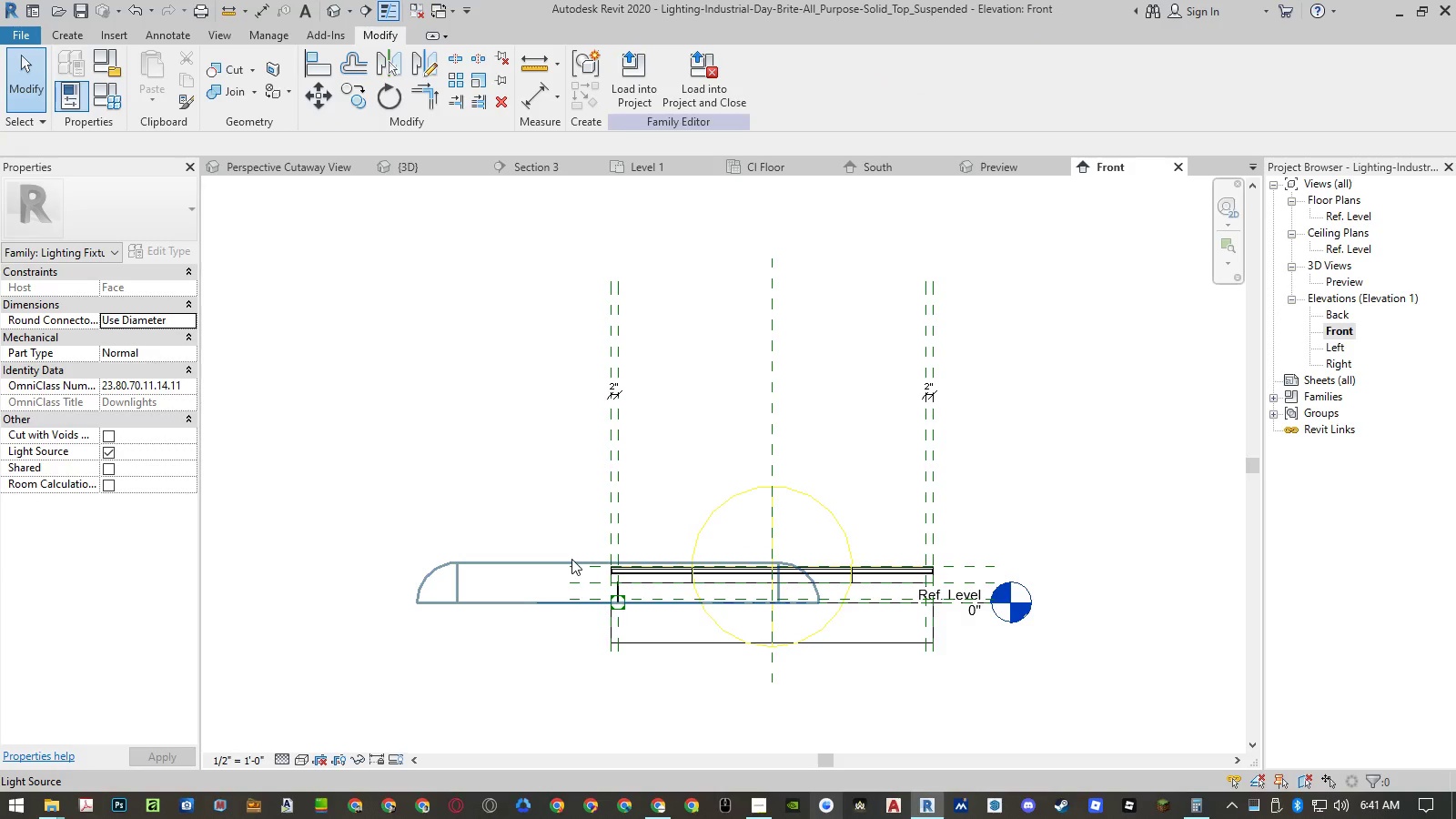 
left_click([571, 559])
 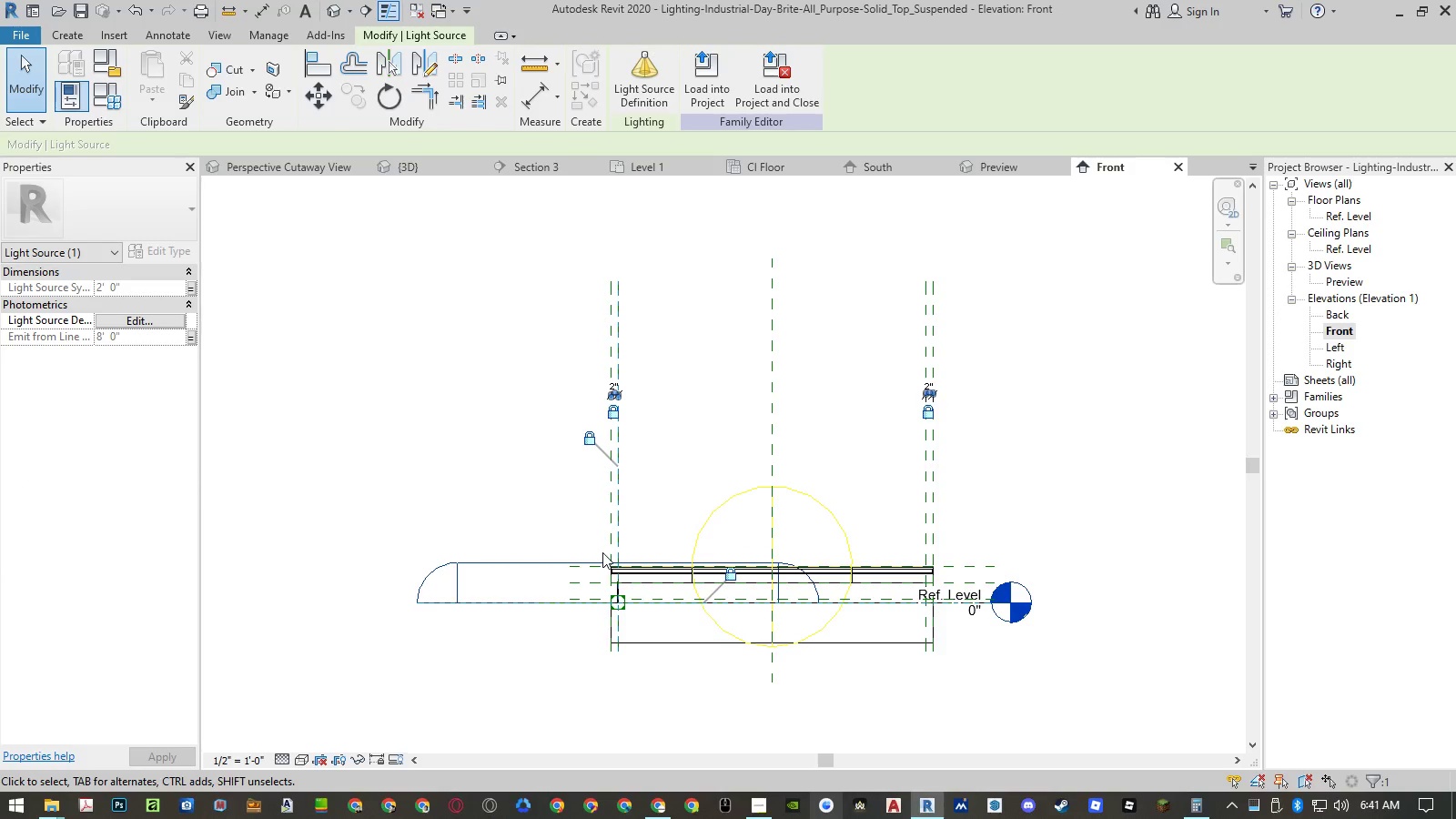 
type(mv)
 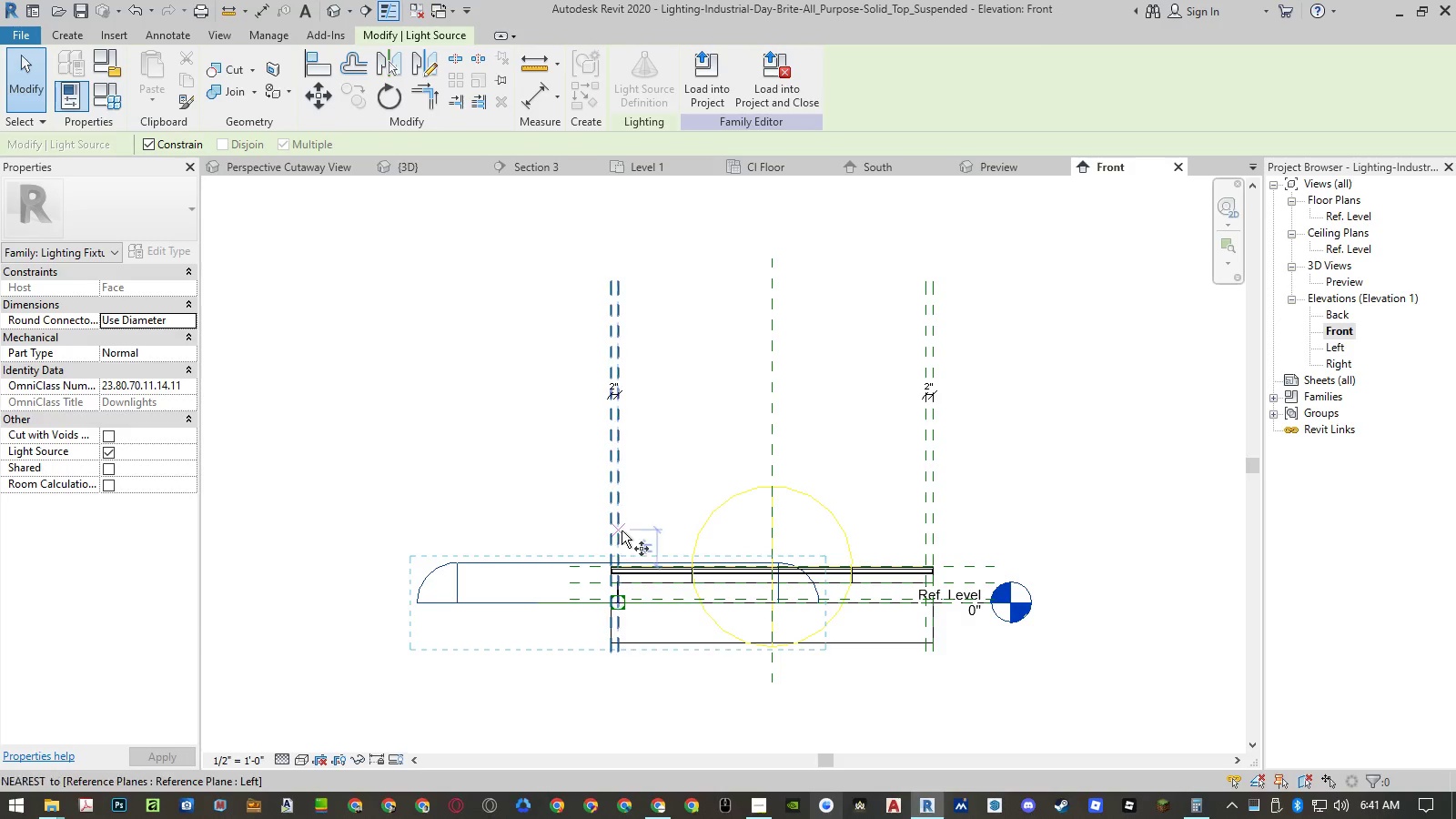 
left_click([622, 531])
 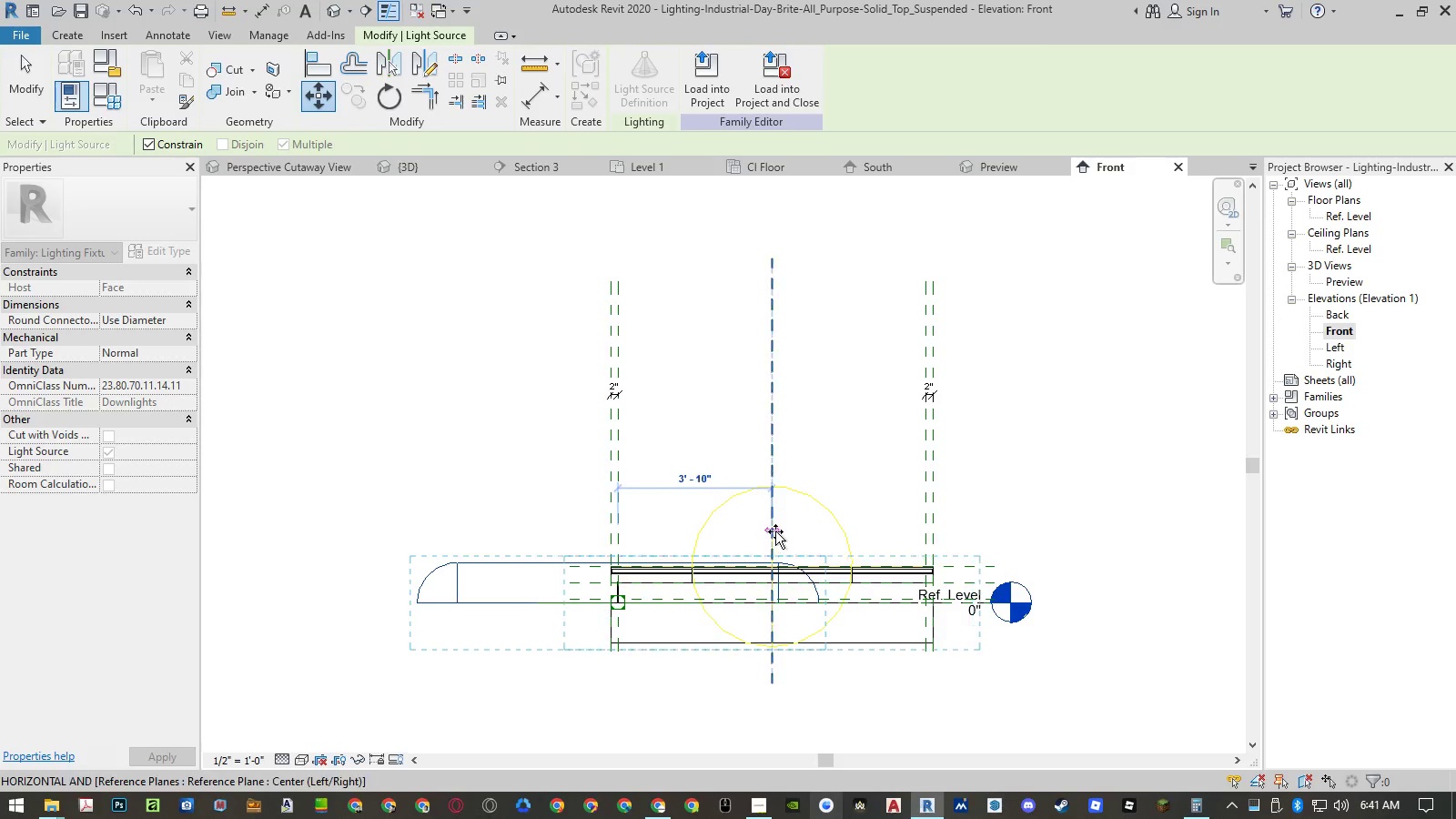 
left_click([775, 531])
 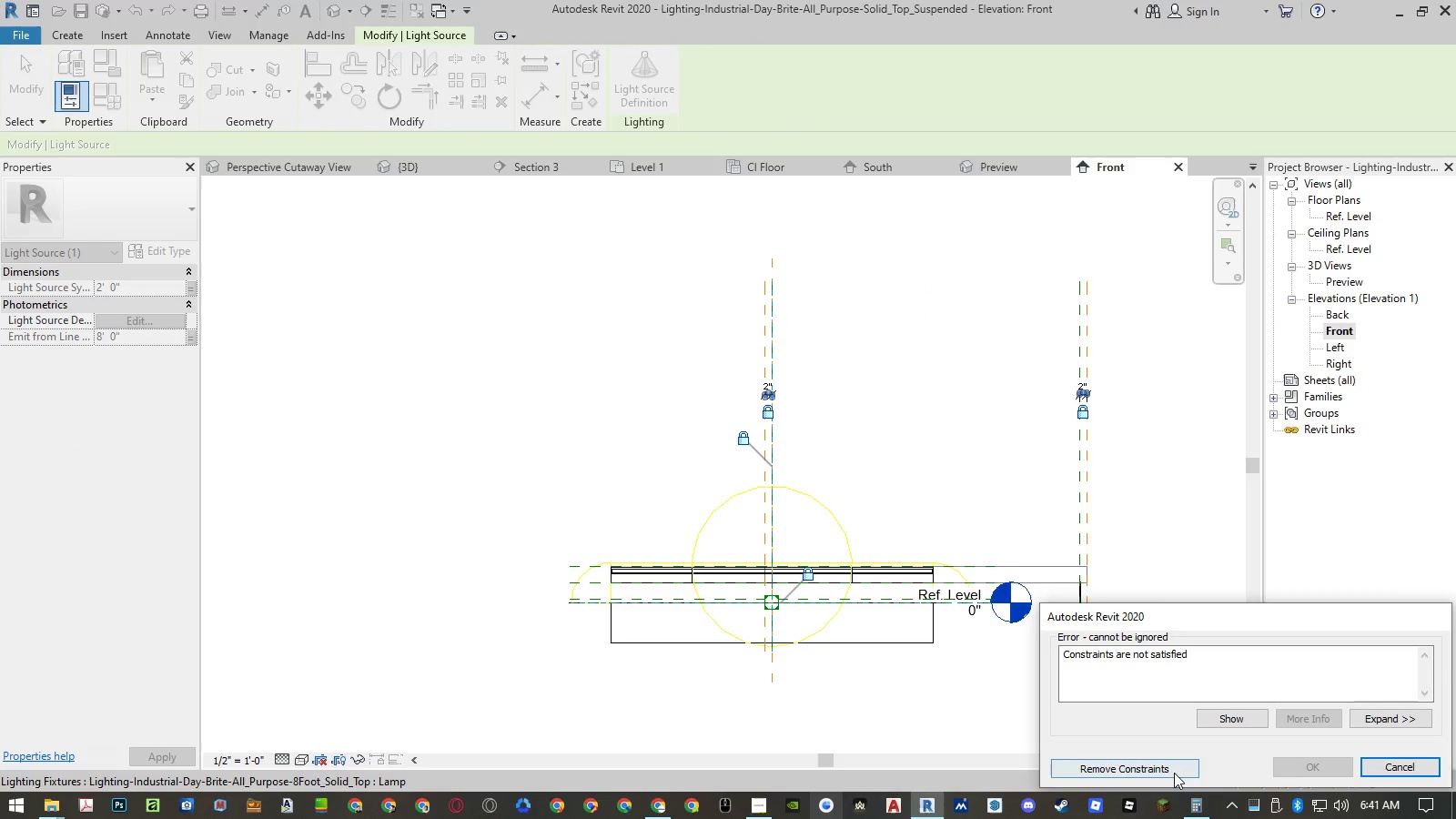 
left_click([1218, 711])
 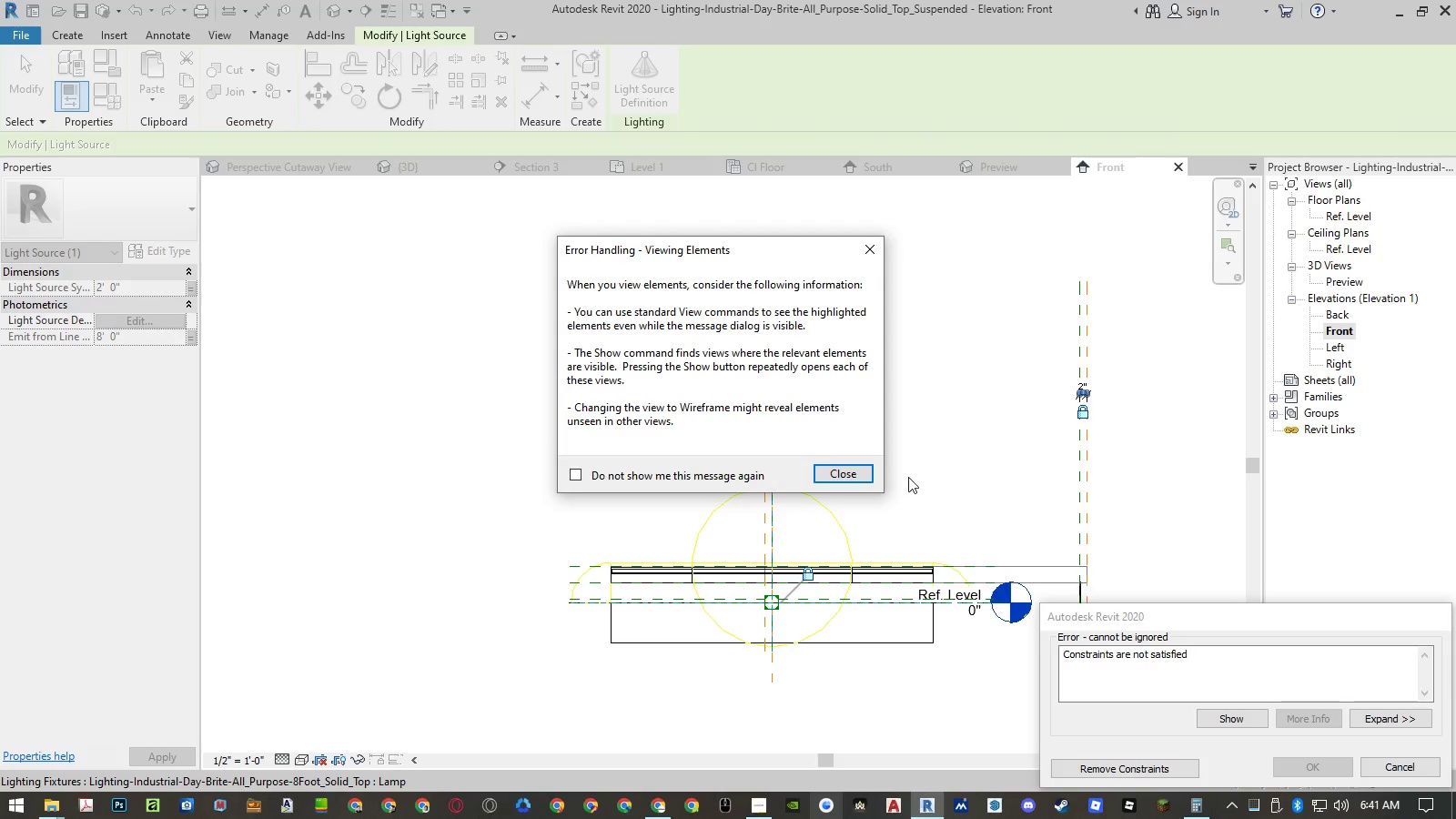 
left_click([860, 478])
 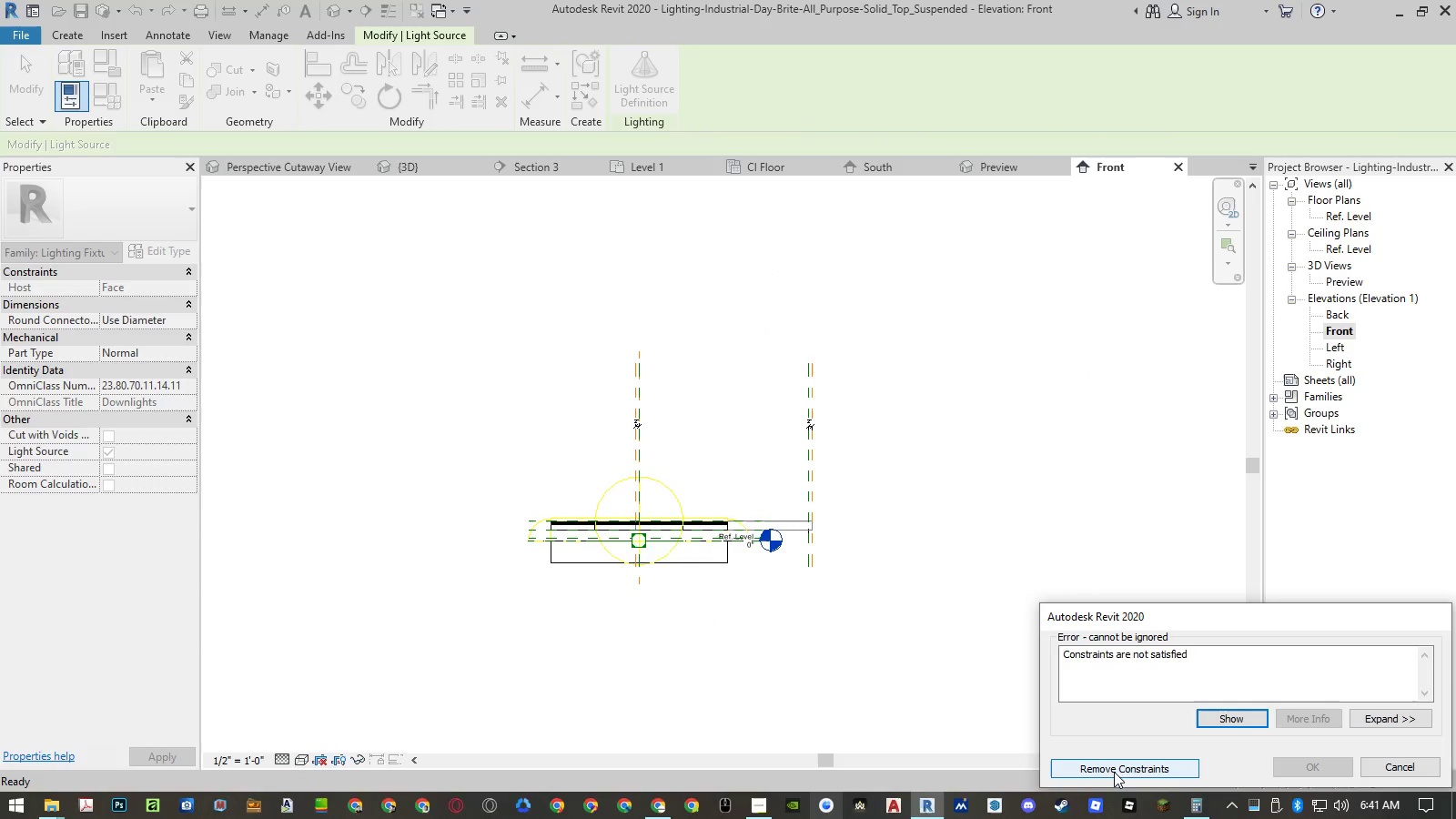 
left_click([1411, 770])
 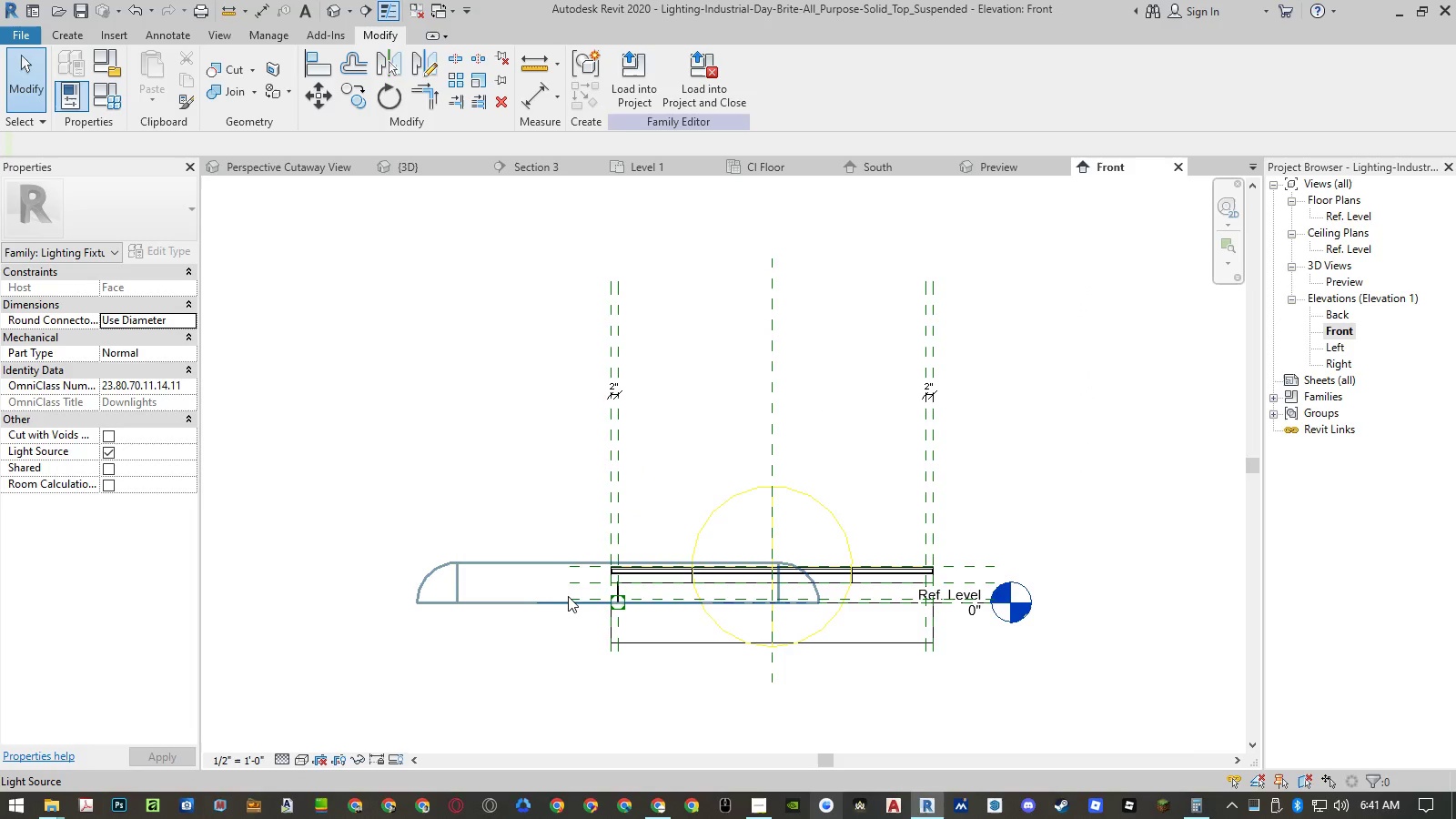 
left_click([548, 599])
 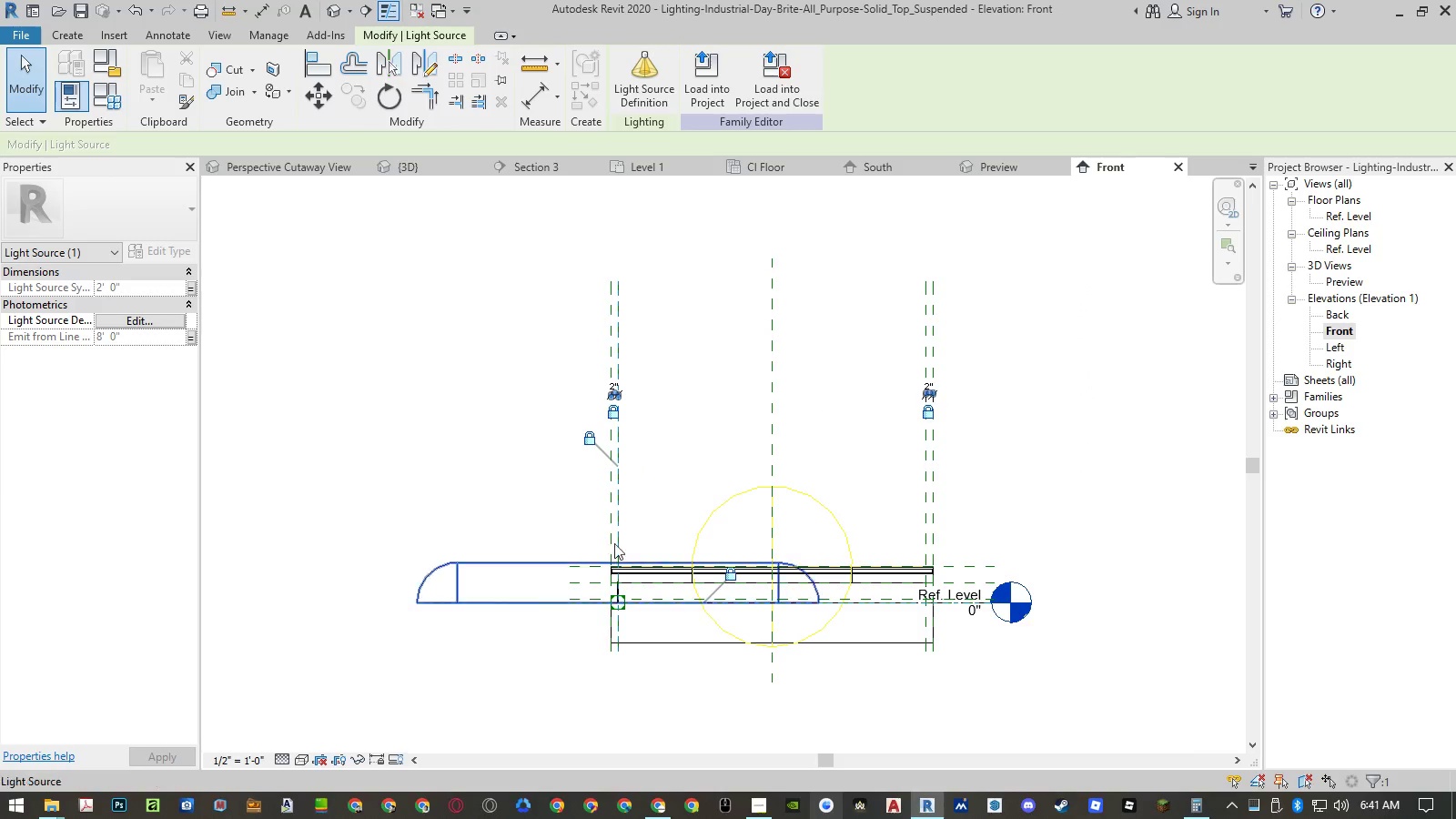 
type(mv)
 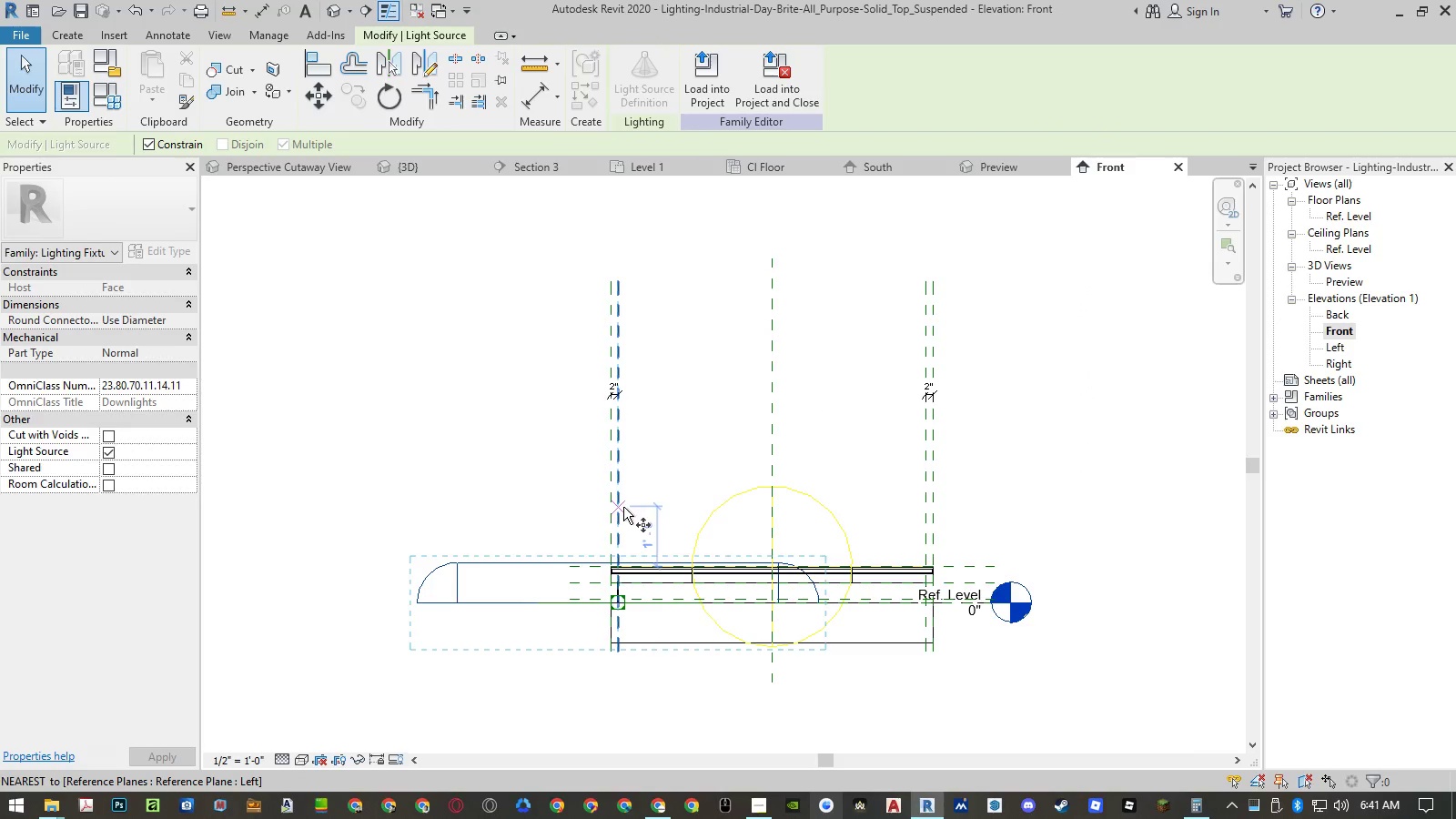 
left_click([623, 506])
 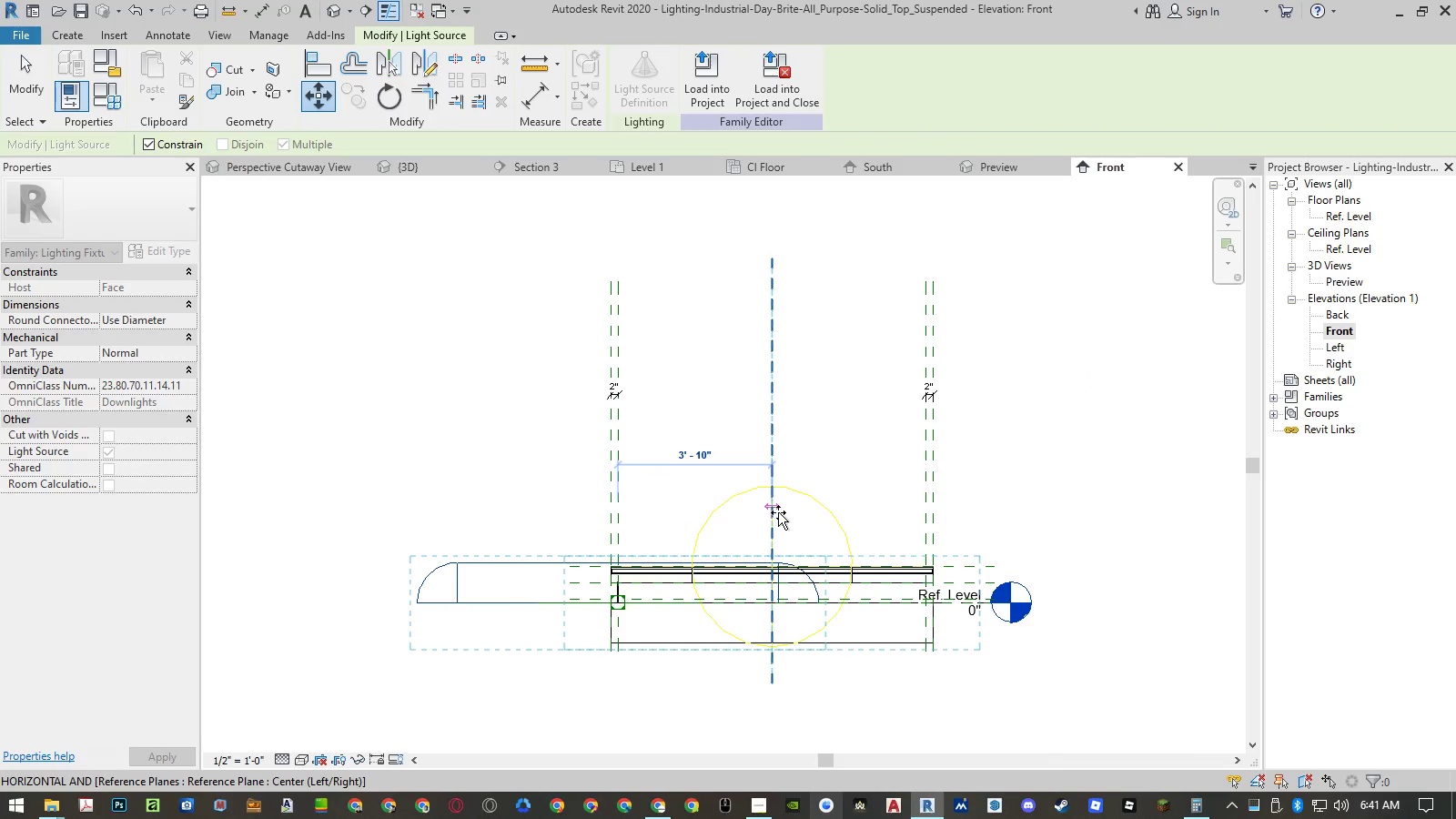 
left_click([778, 512])
 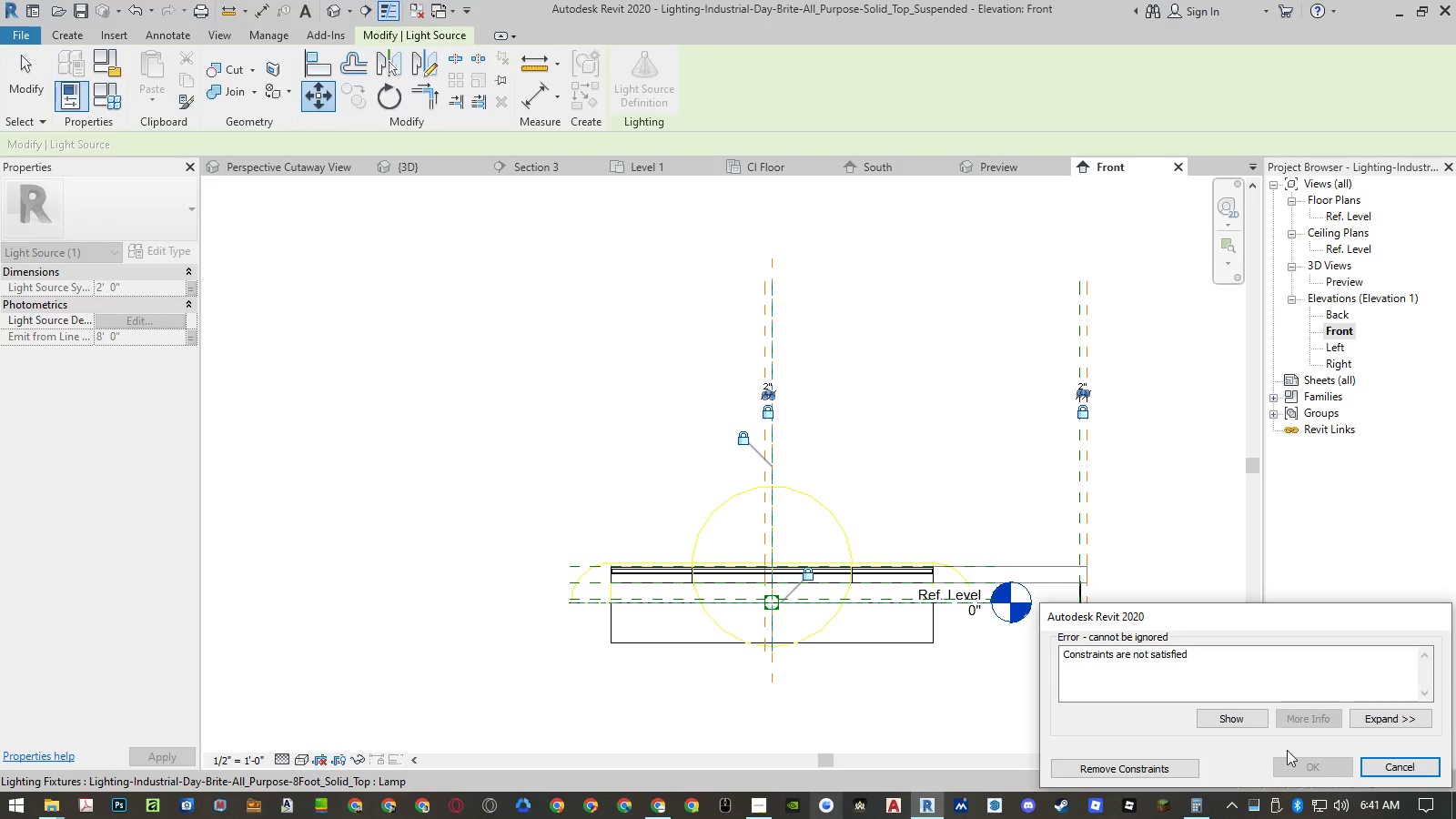 
left_click([1121, 768])
 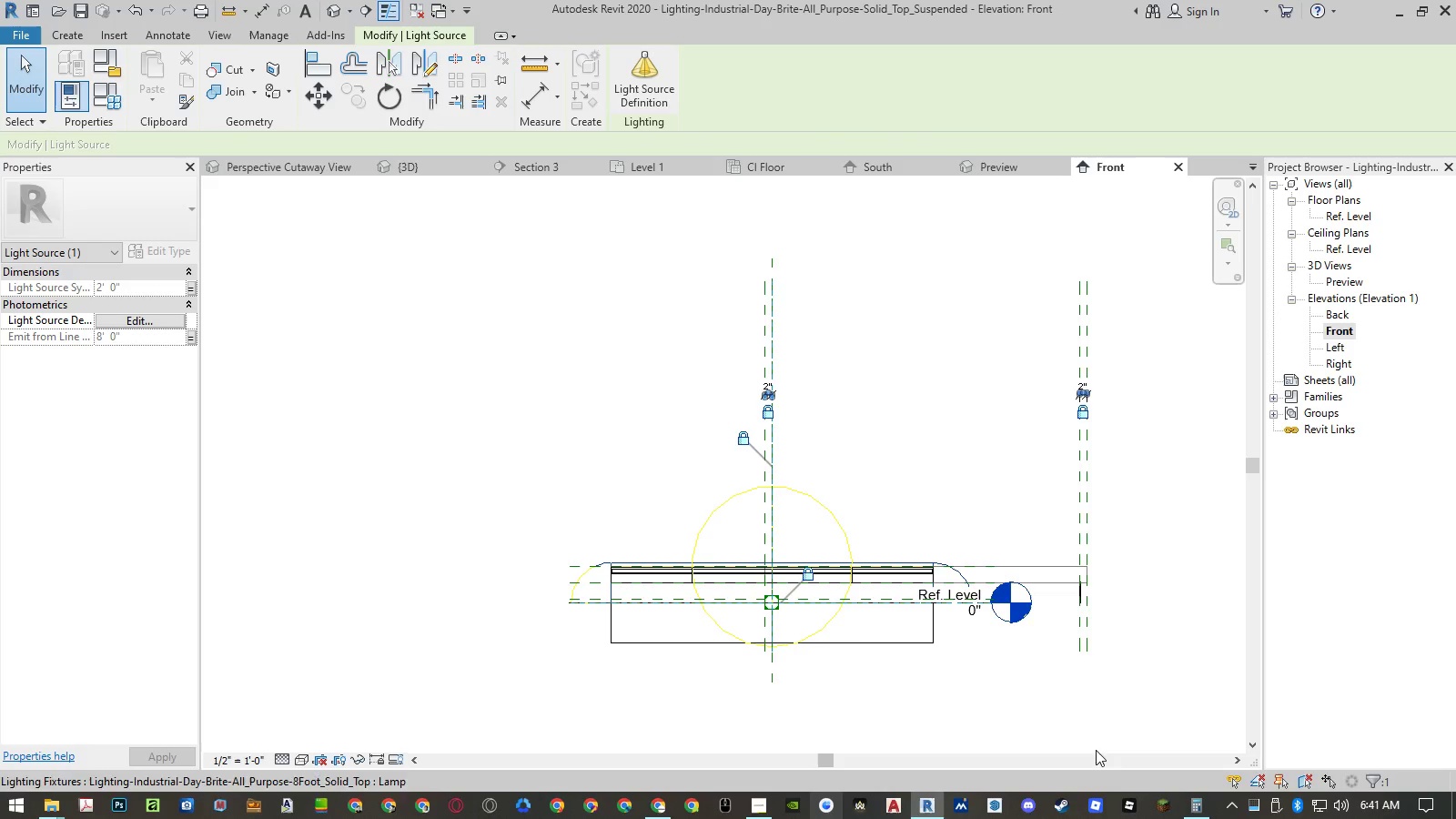 
left_click([1030, 696])
 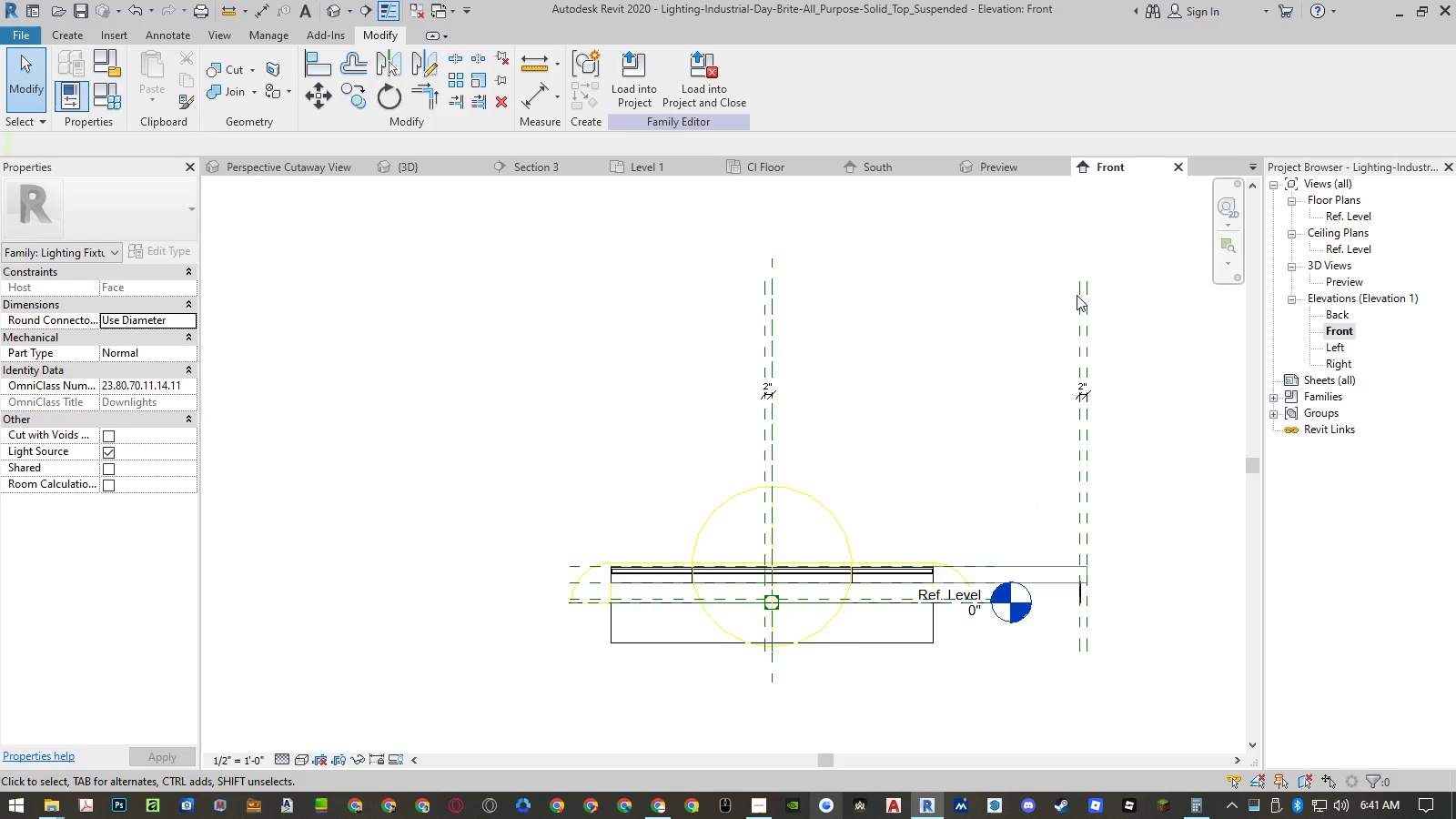 
left_click([1016, 170])
 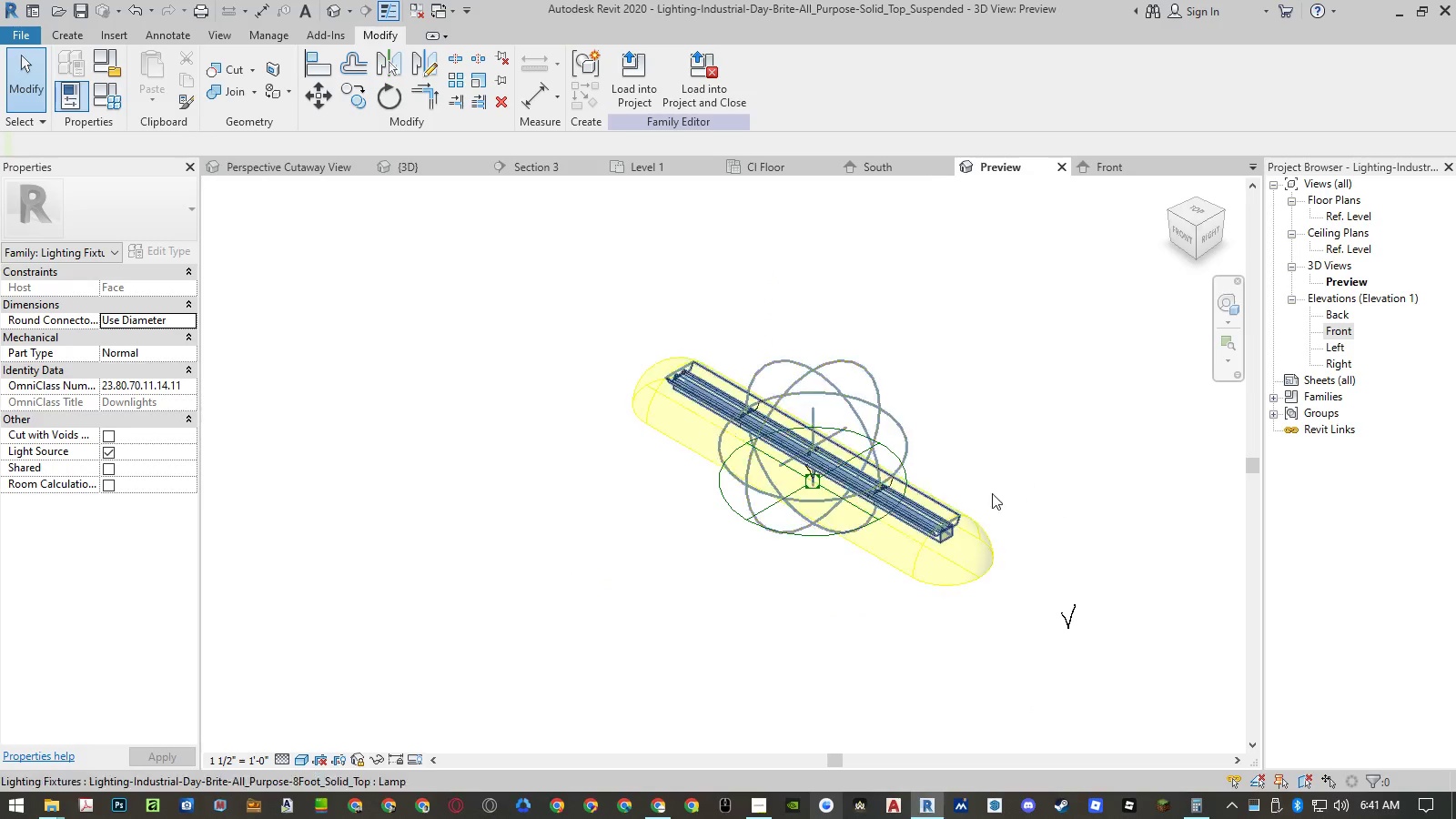 
scroll: coordinate [995, 448], scroll_direction: up, amount: 3.0
 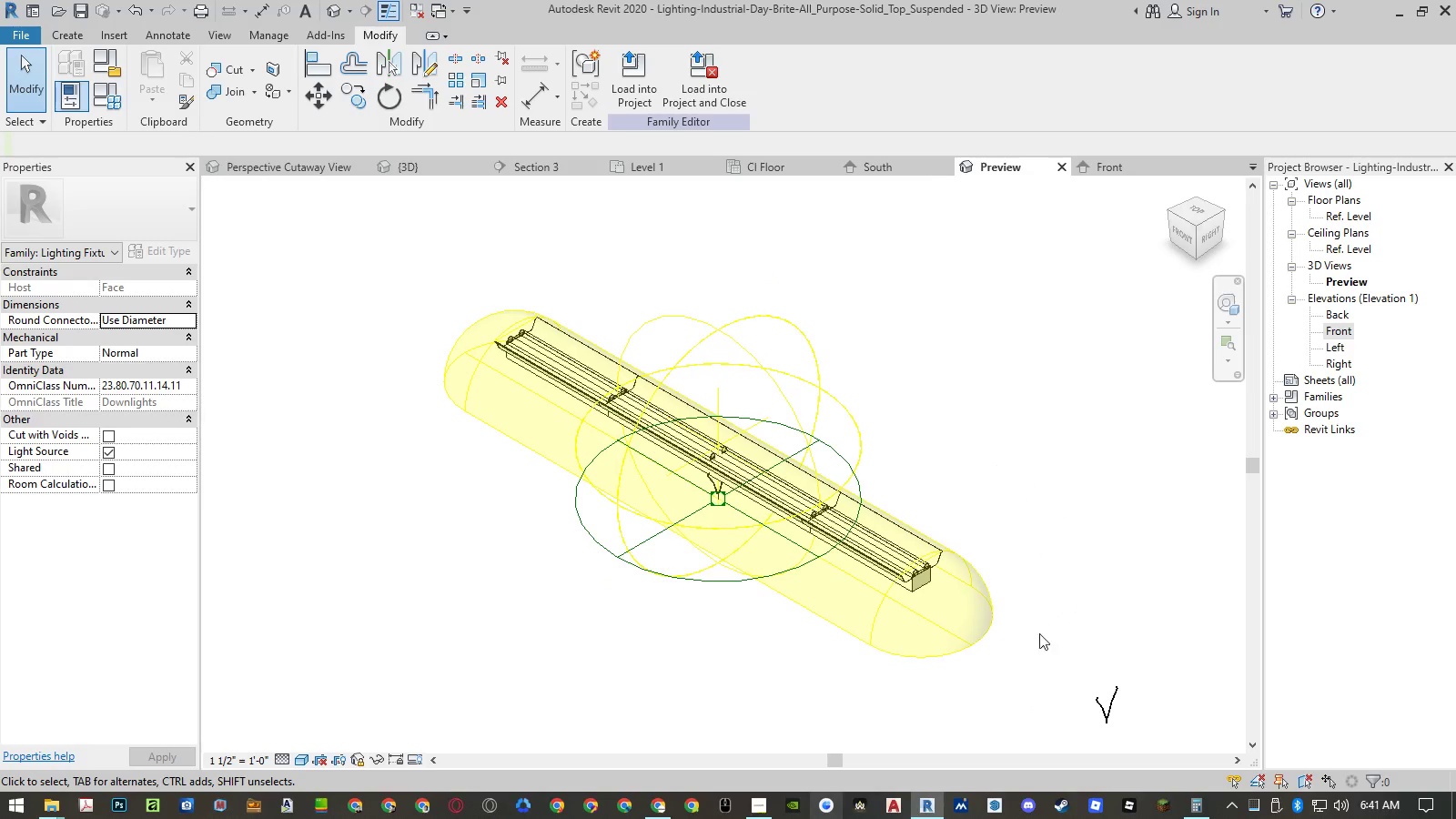 
left_click([1057, 540])
 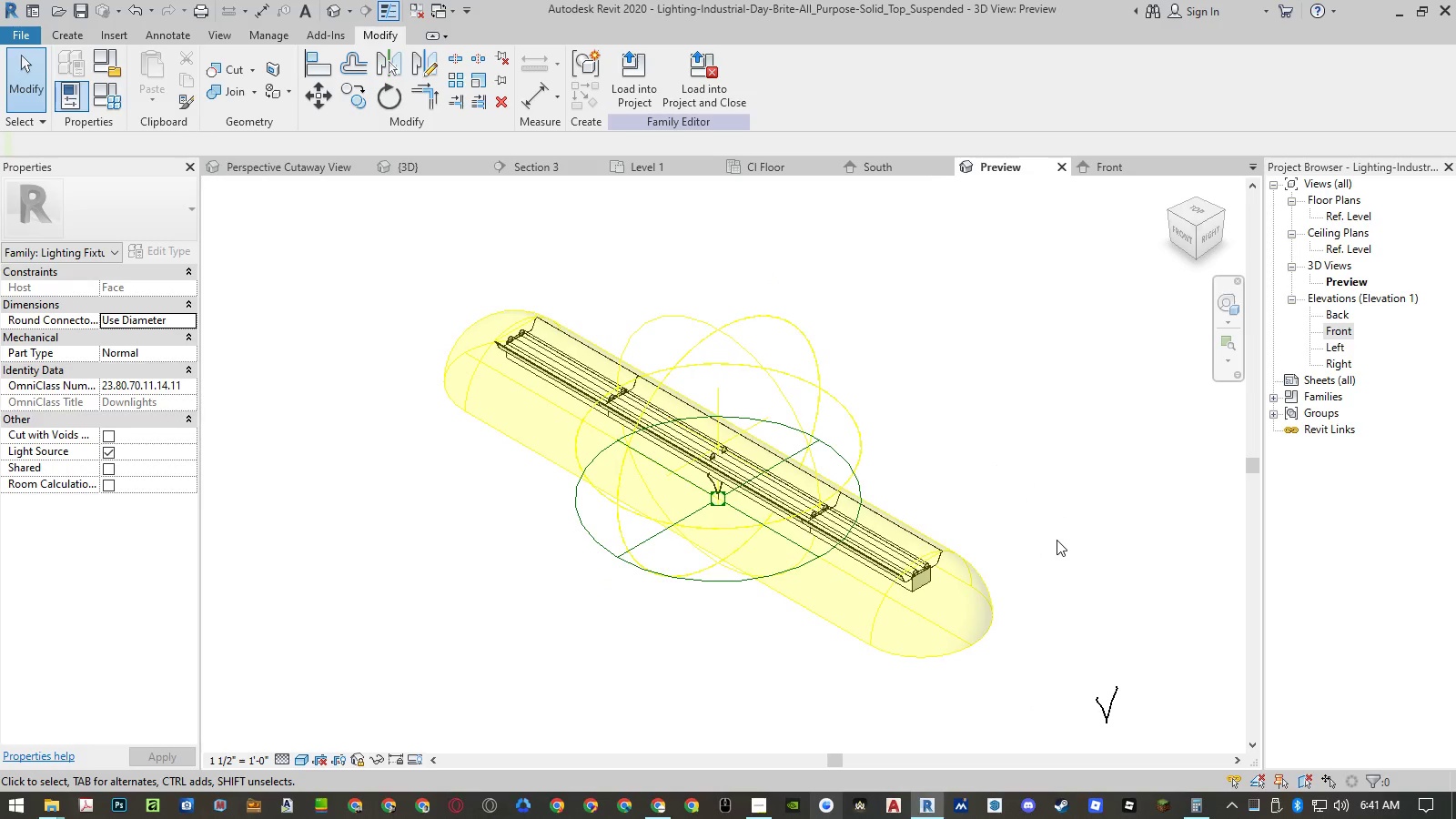 
key(Control+Z)
 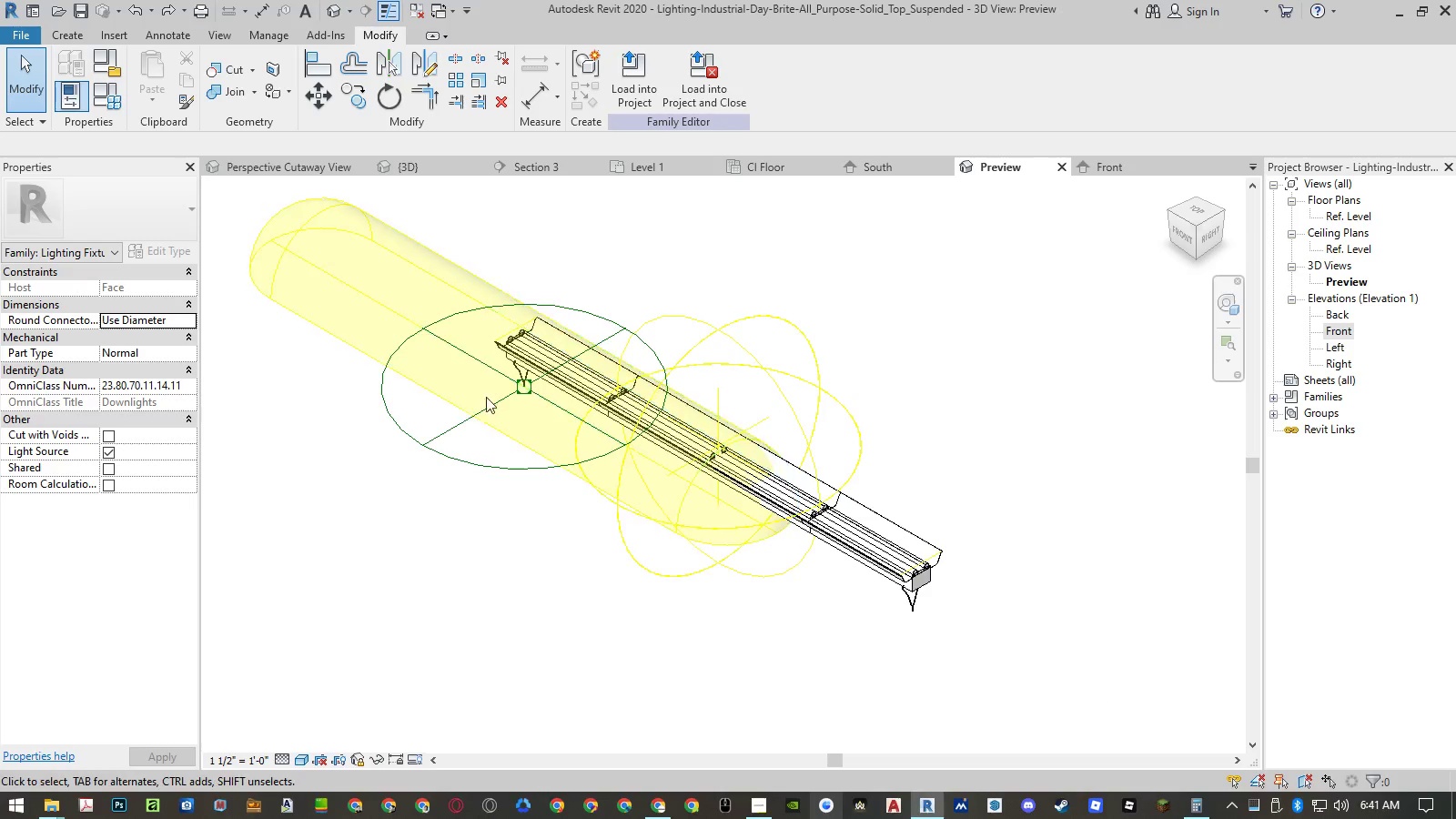 
left_click([355, 348])
 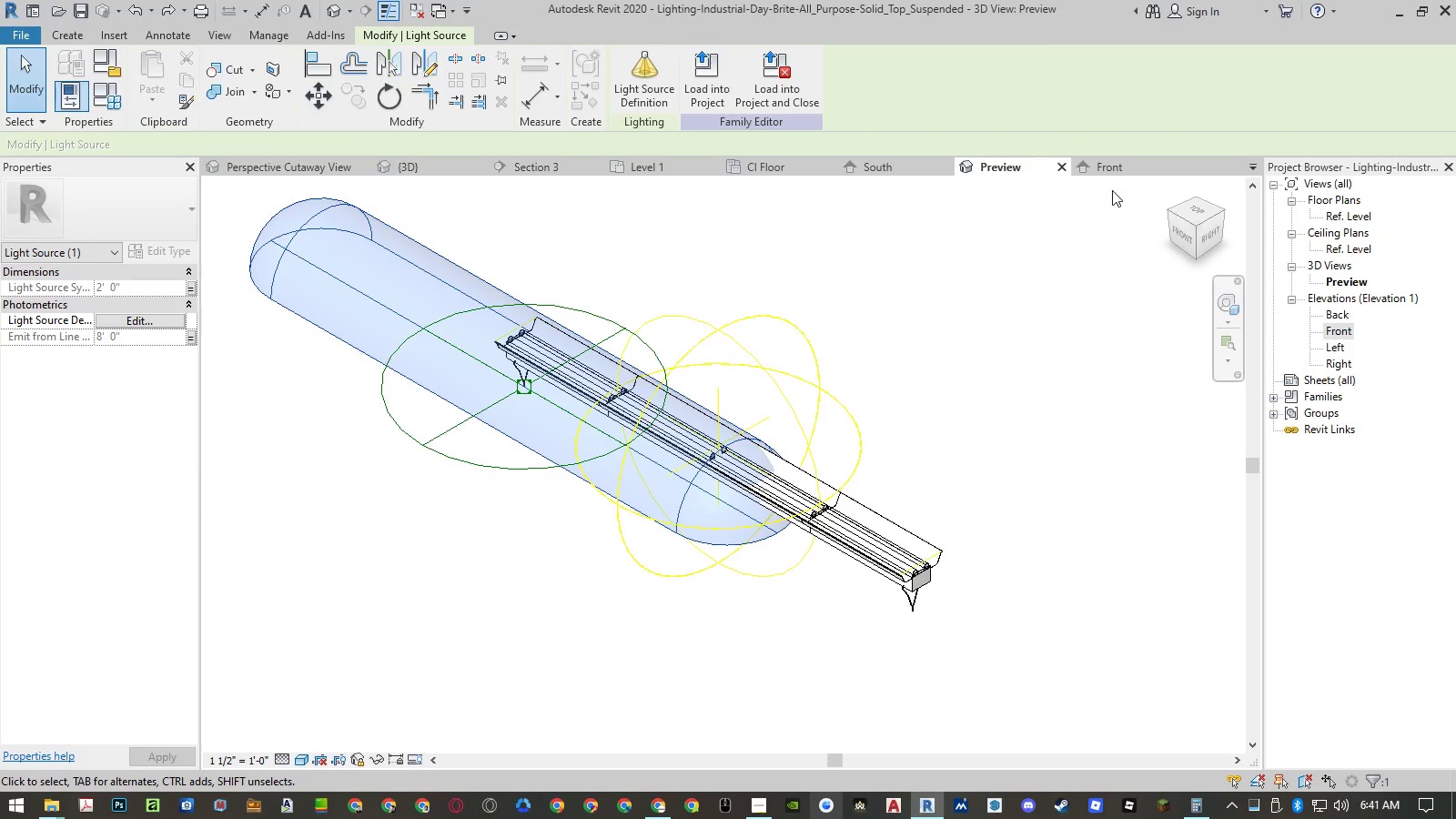 
left_click([1127, 171])
 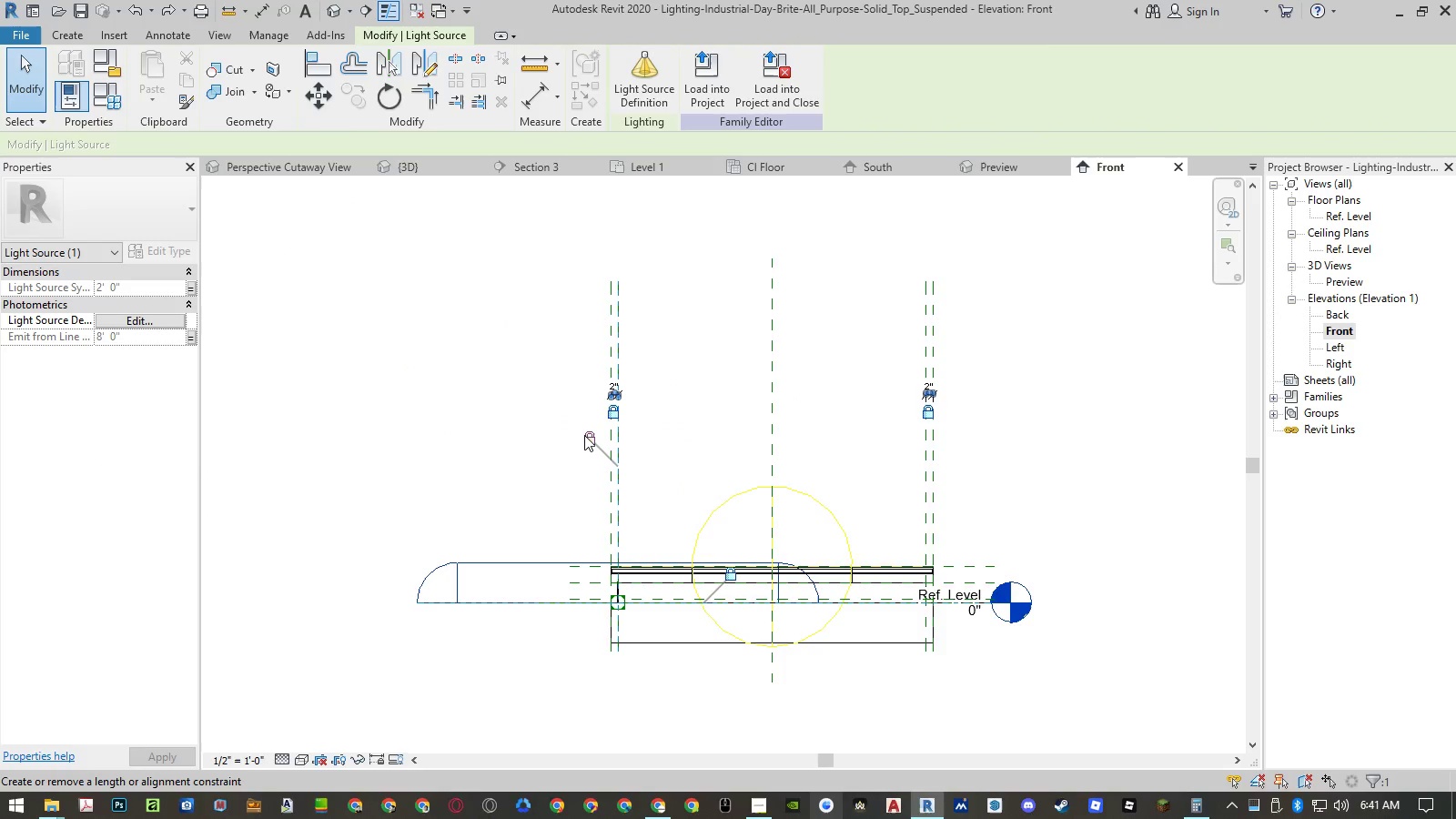 
left_click([587, 438])
 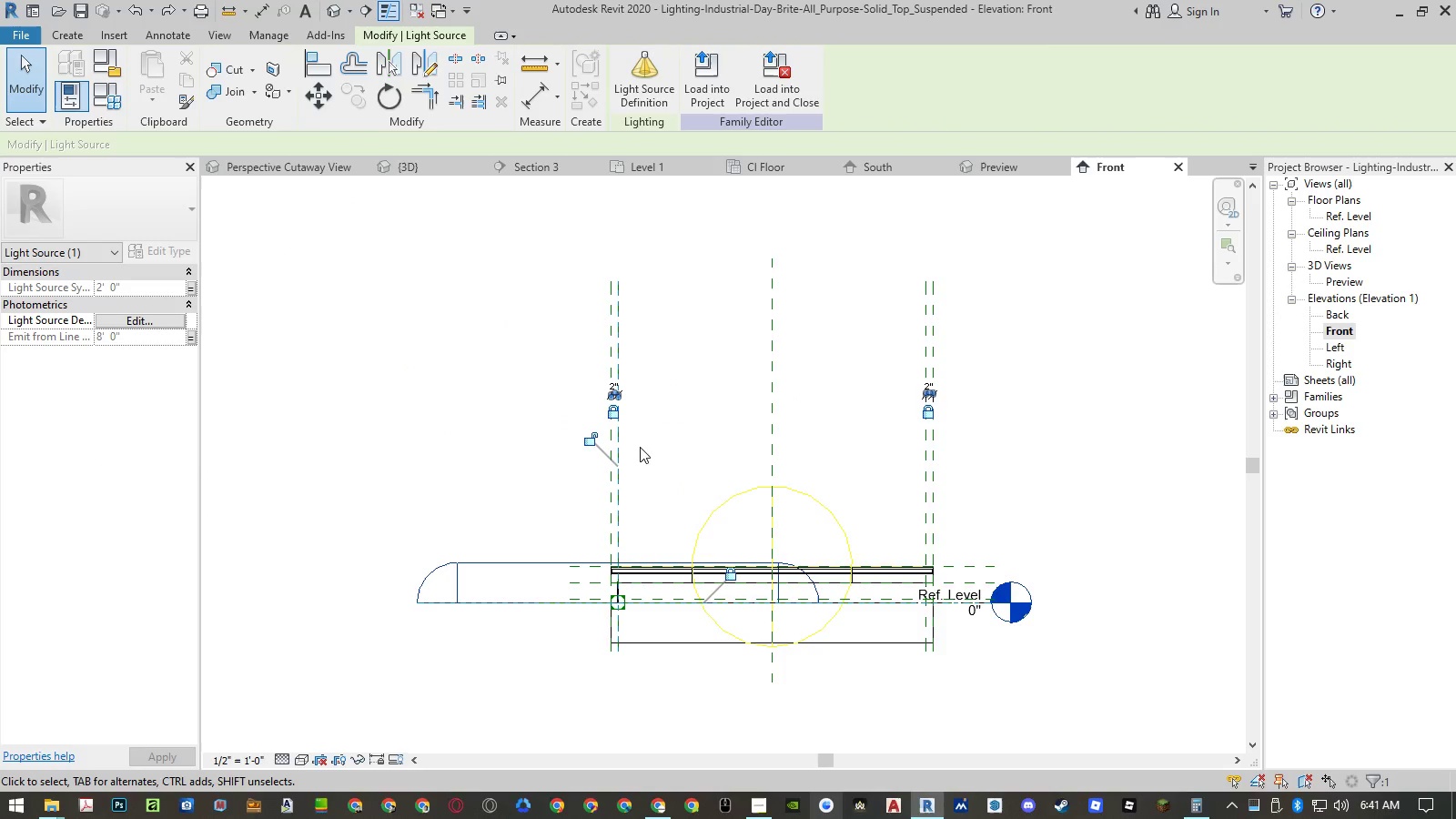 
scroll: coordinate [636, 449], scroll_direction: up, amount: 3.0
 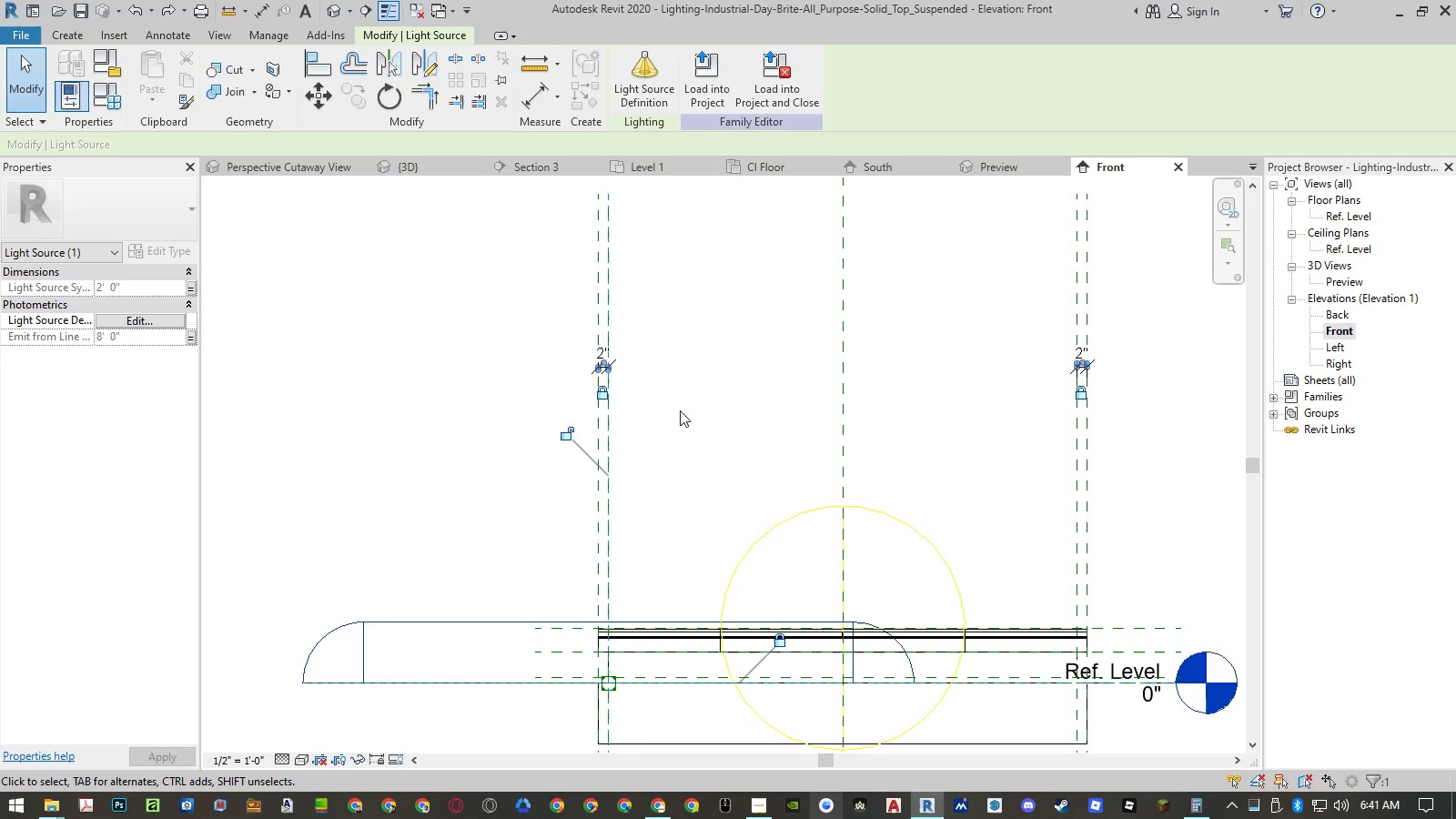 
left_click([680, 410])
 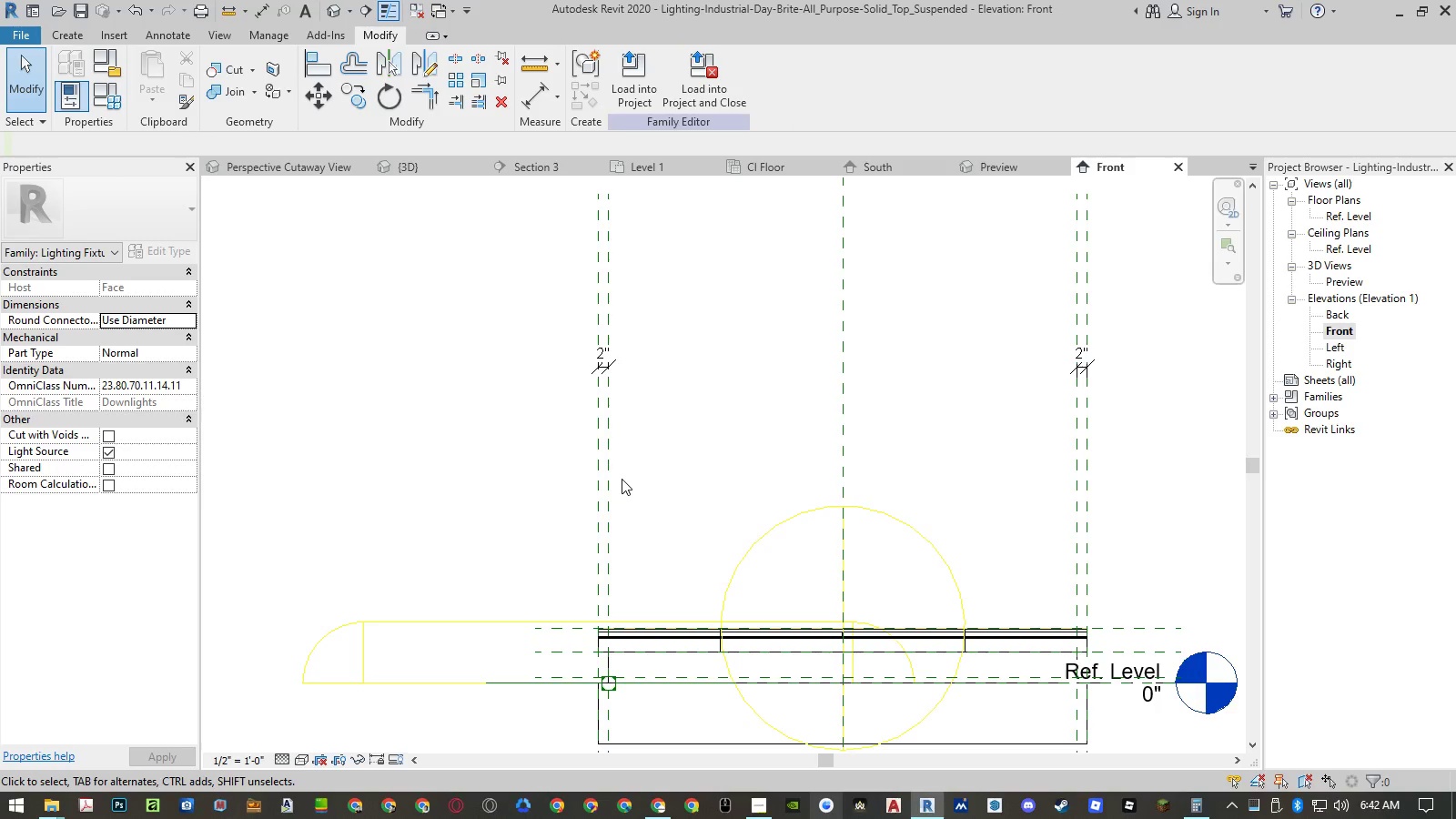 
key(A)
 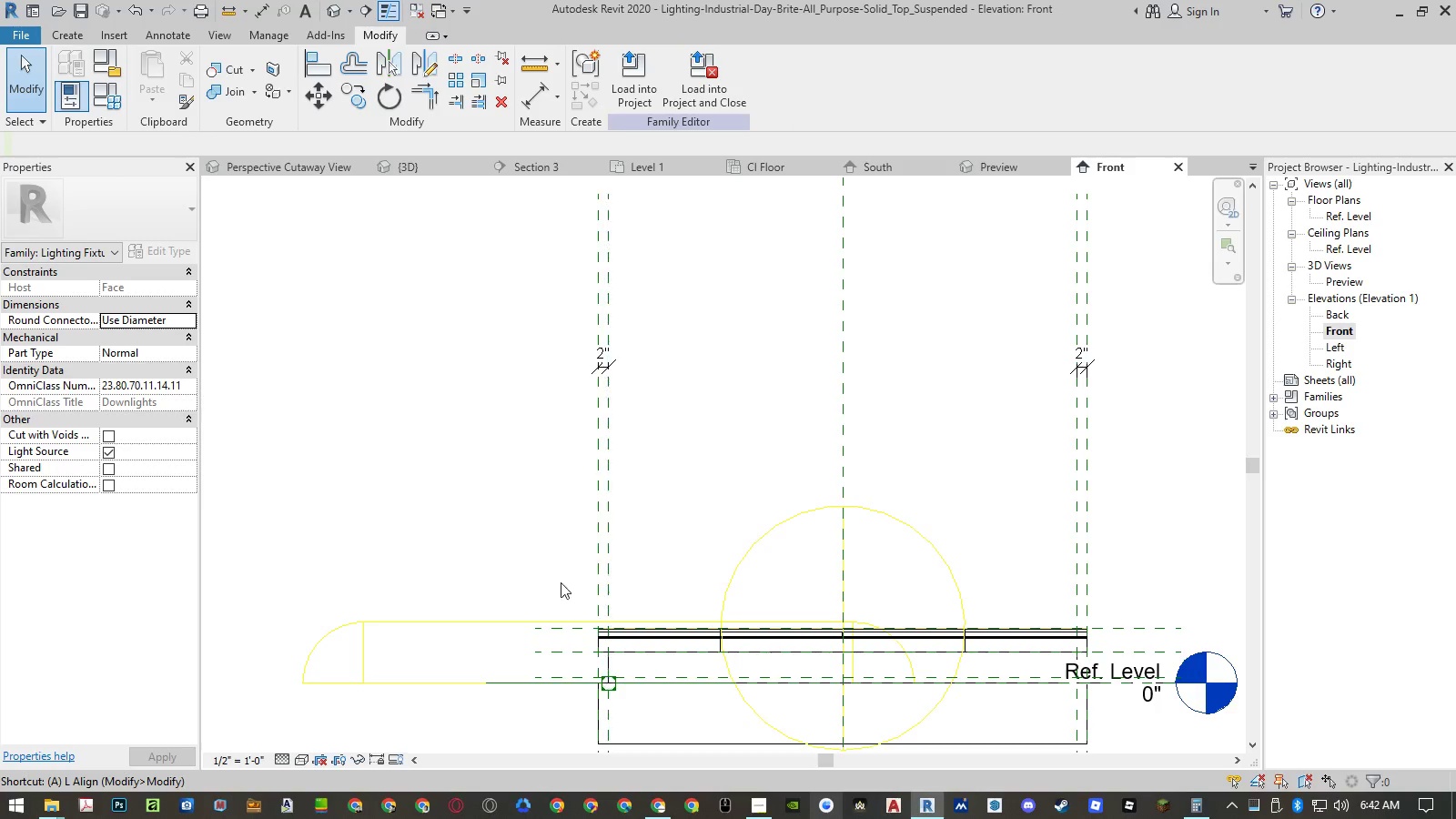 
key(Escape)
 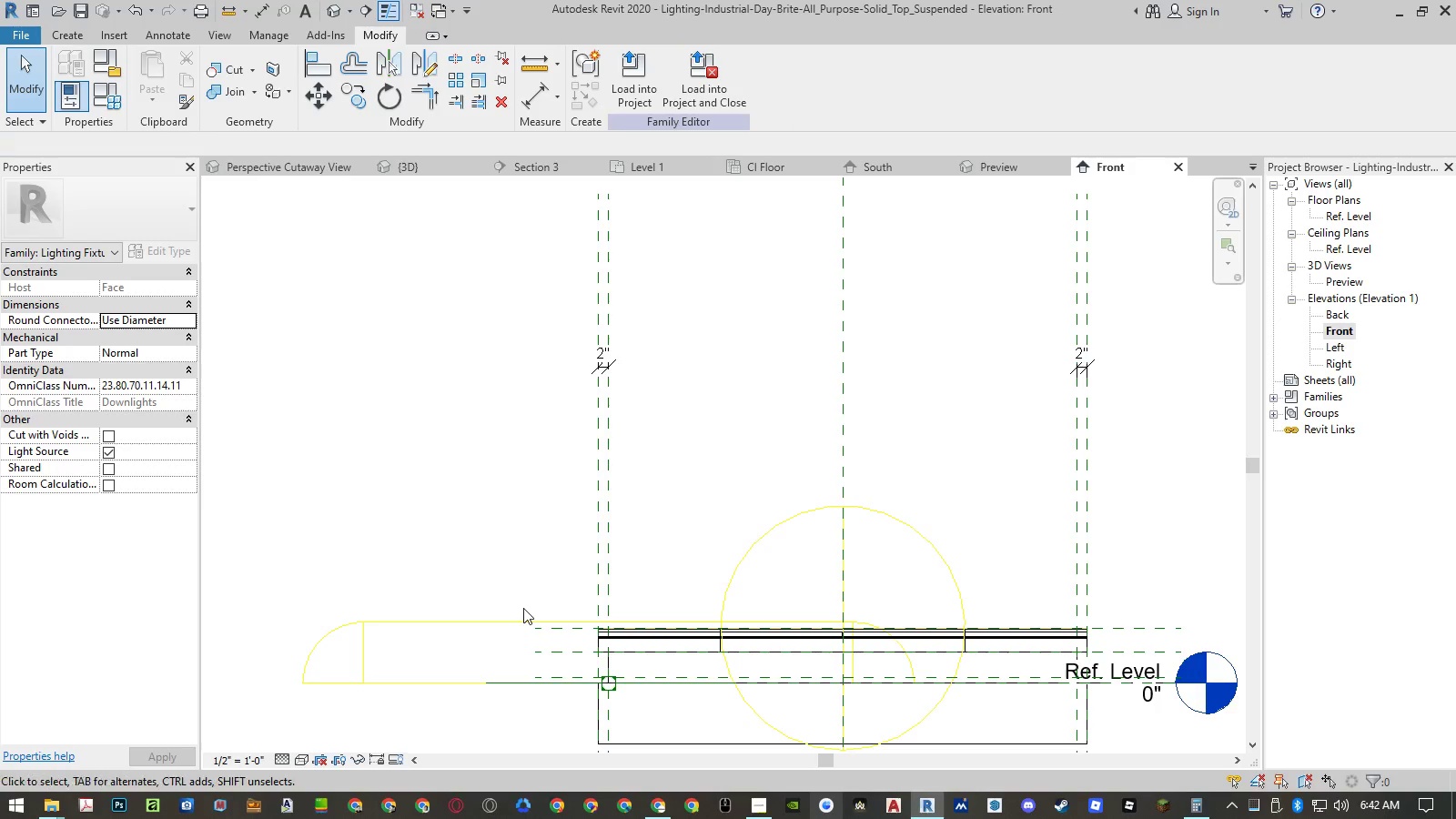 
key(Escape)
 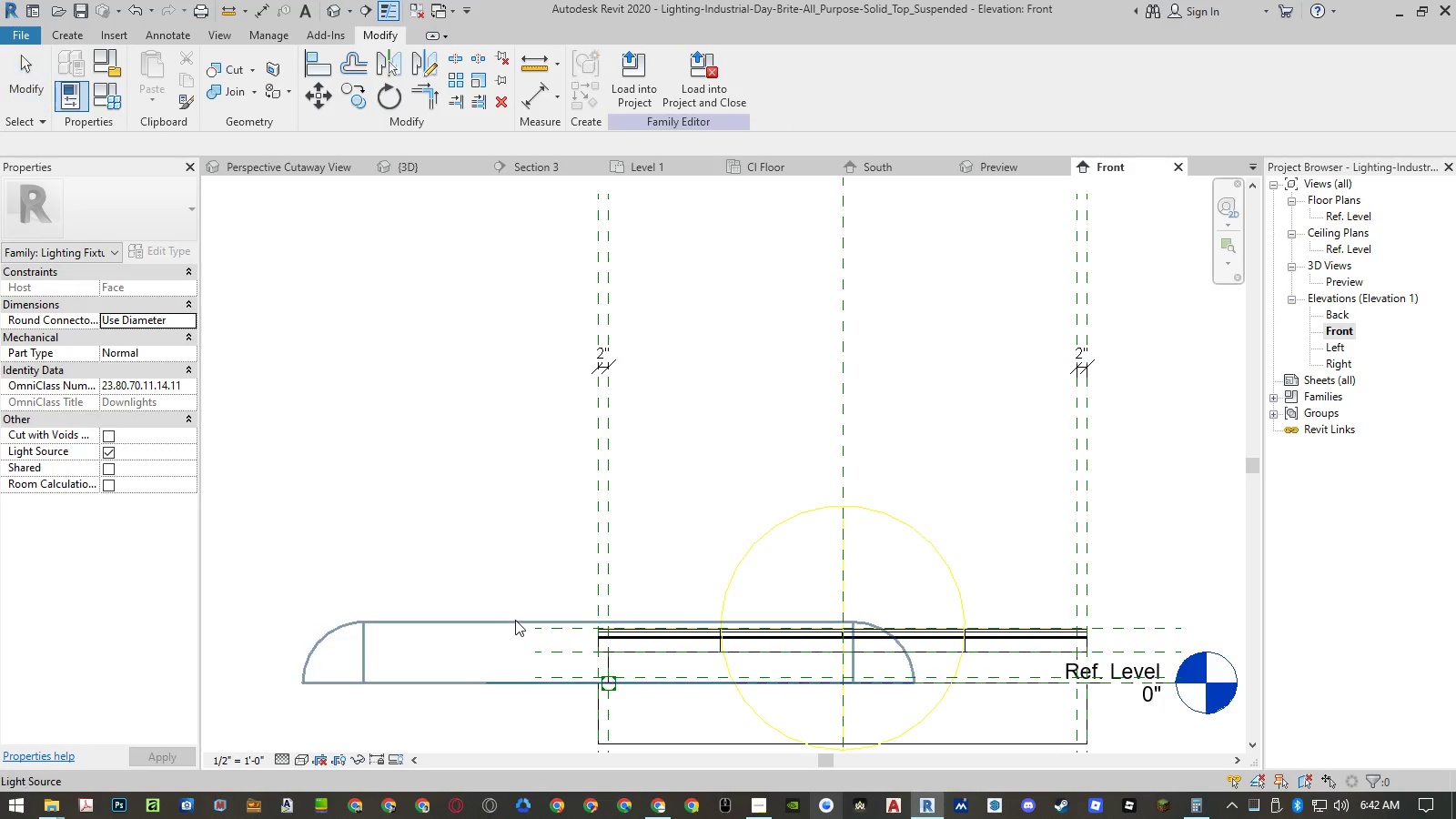 
left_click([515, 620])
 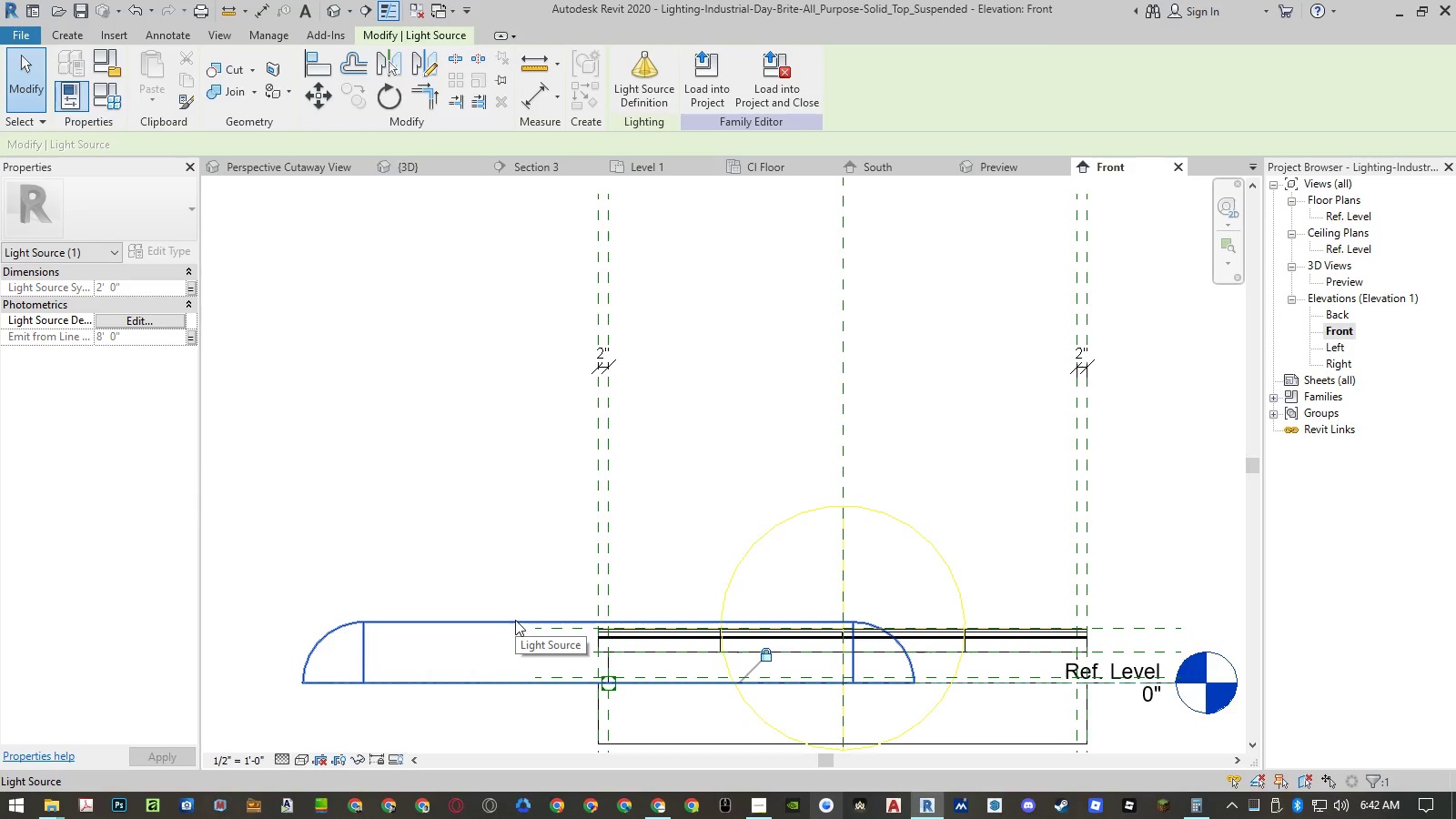 
type(mv)
 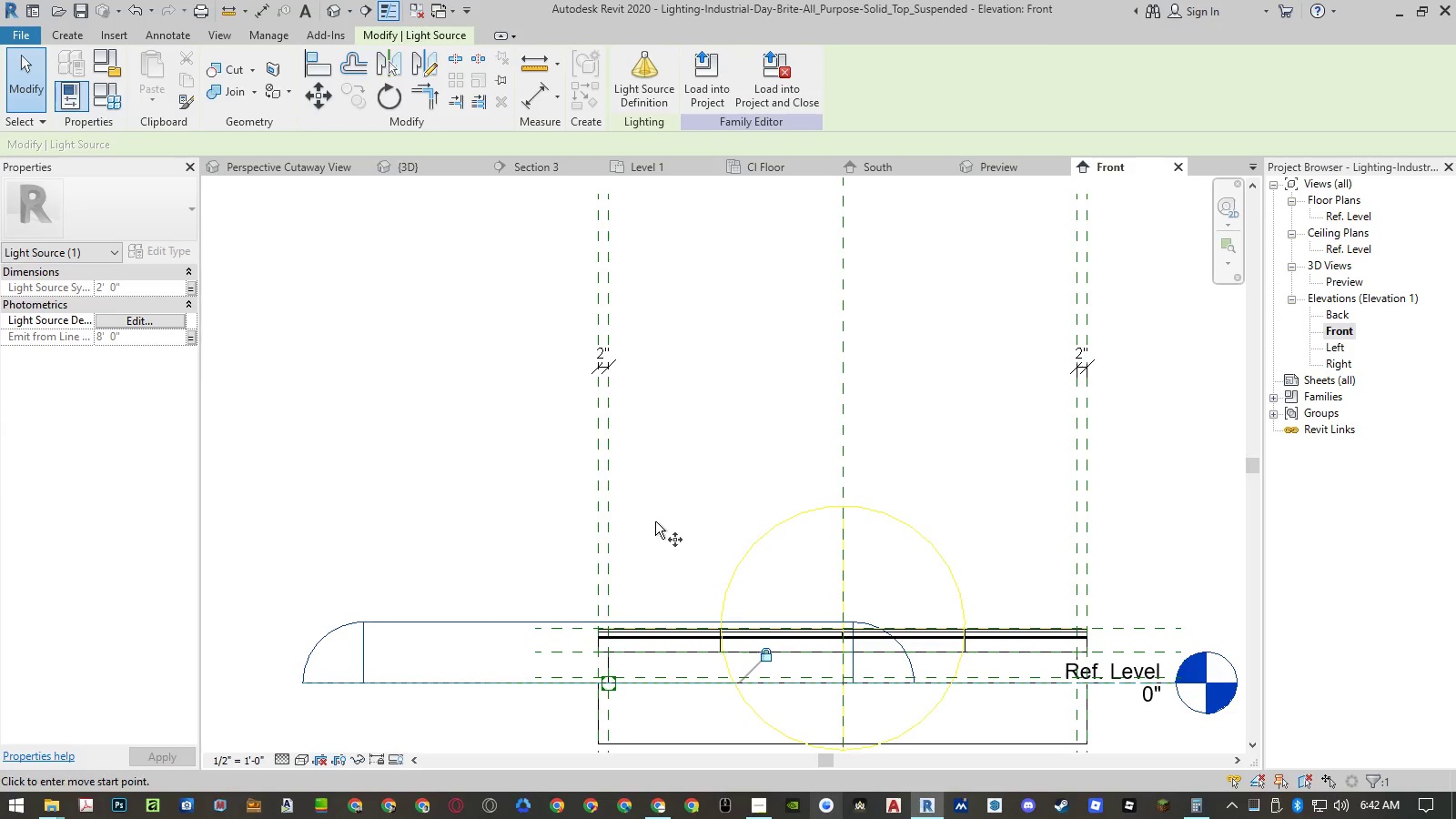 
left_click([656, 521])
 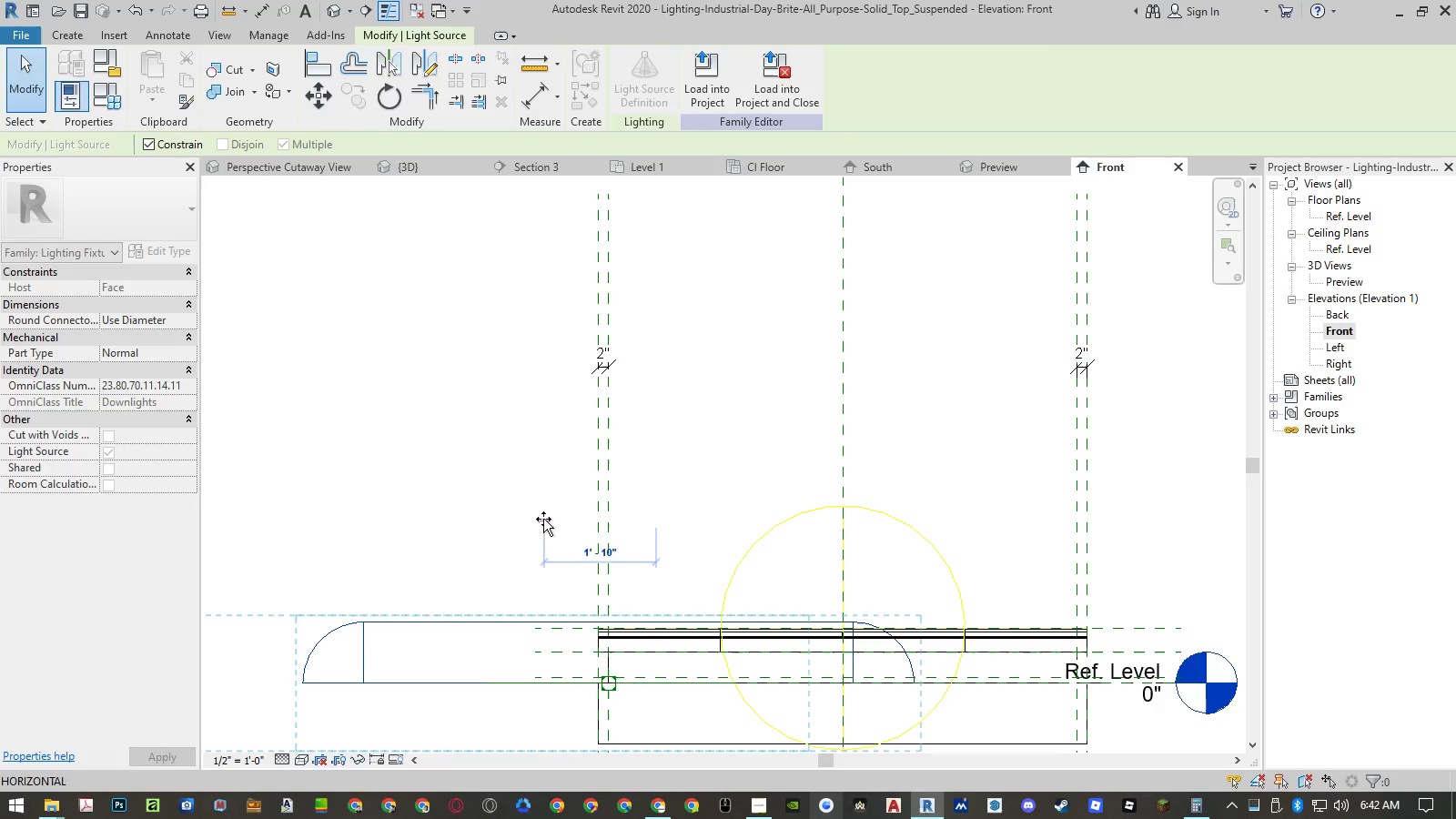 
left_click([543, 519])
 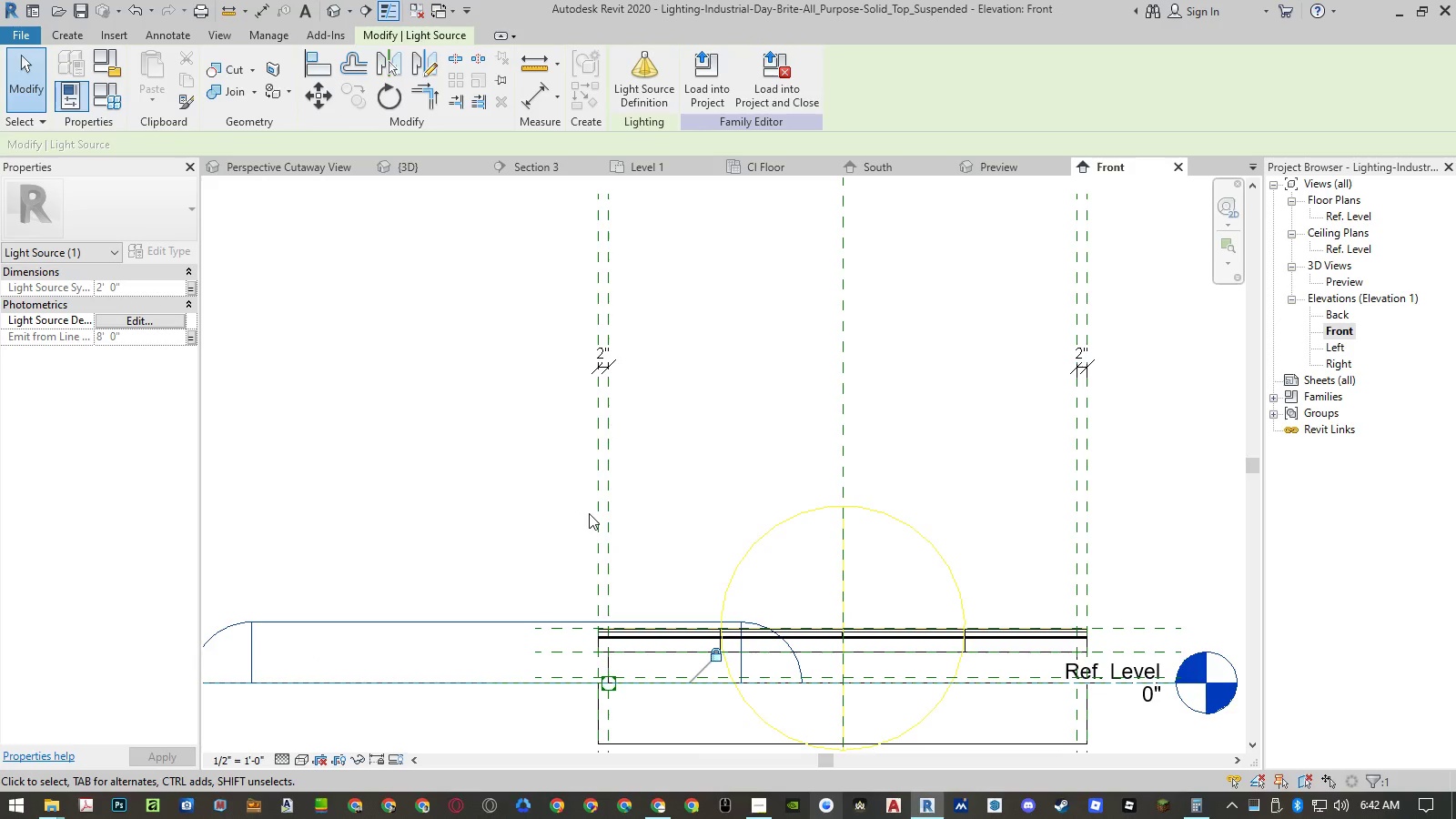 
type(al)
 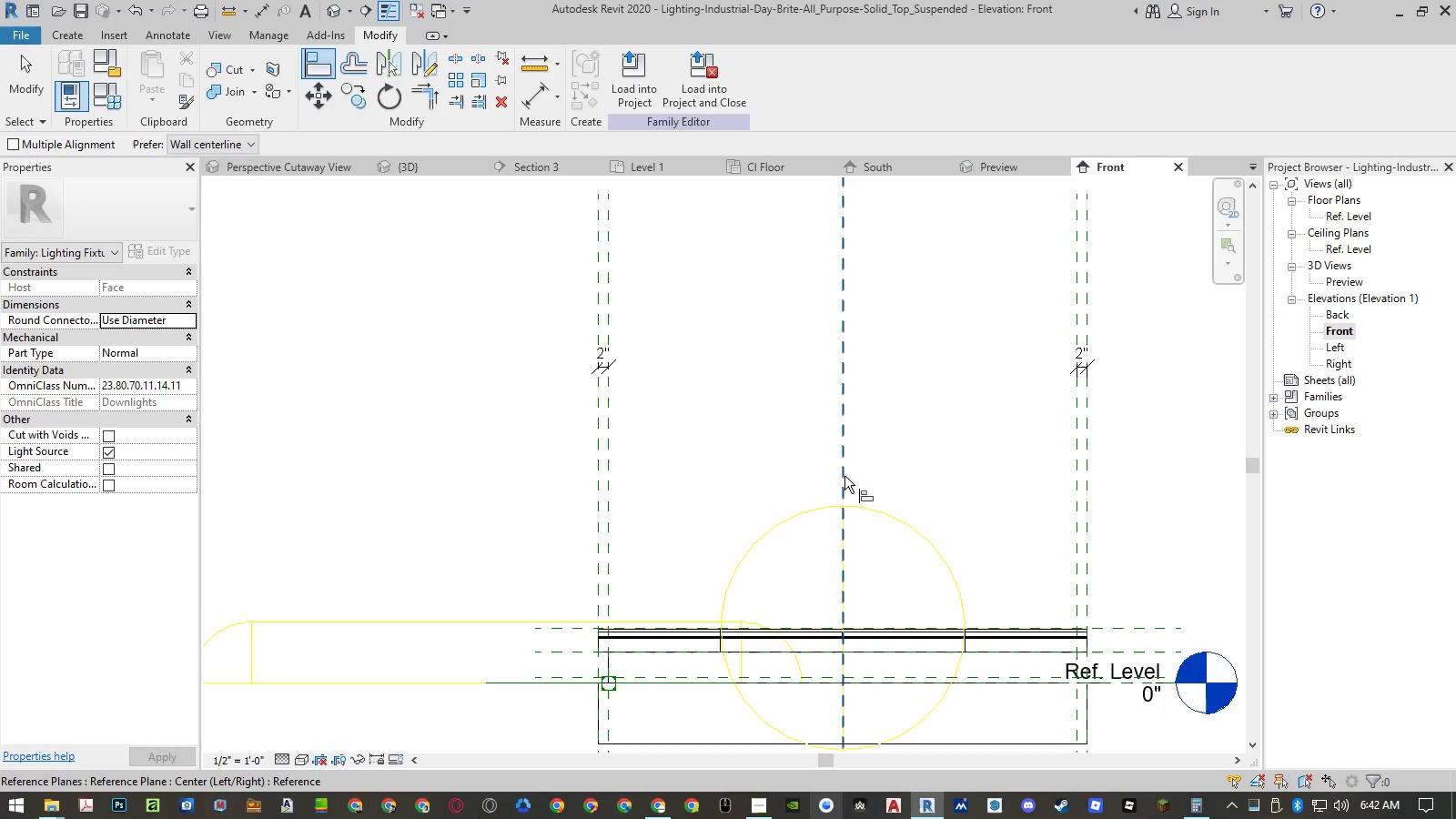 
left_click([843, 466])
 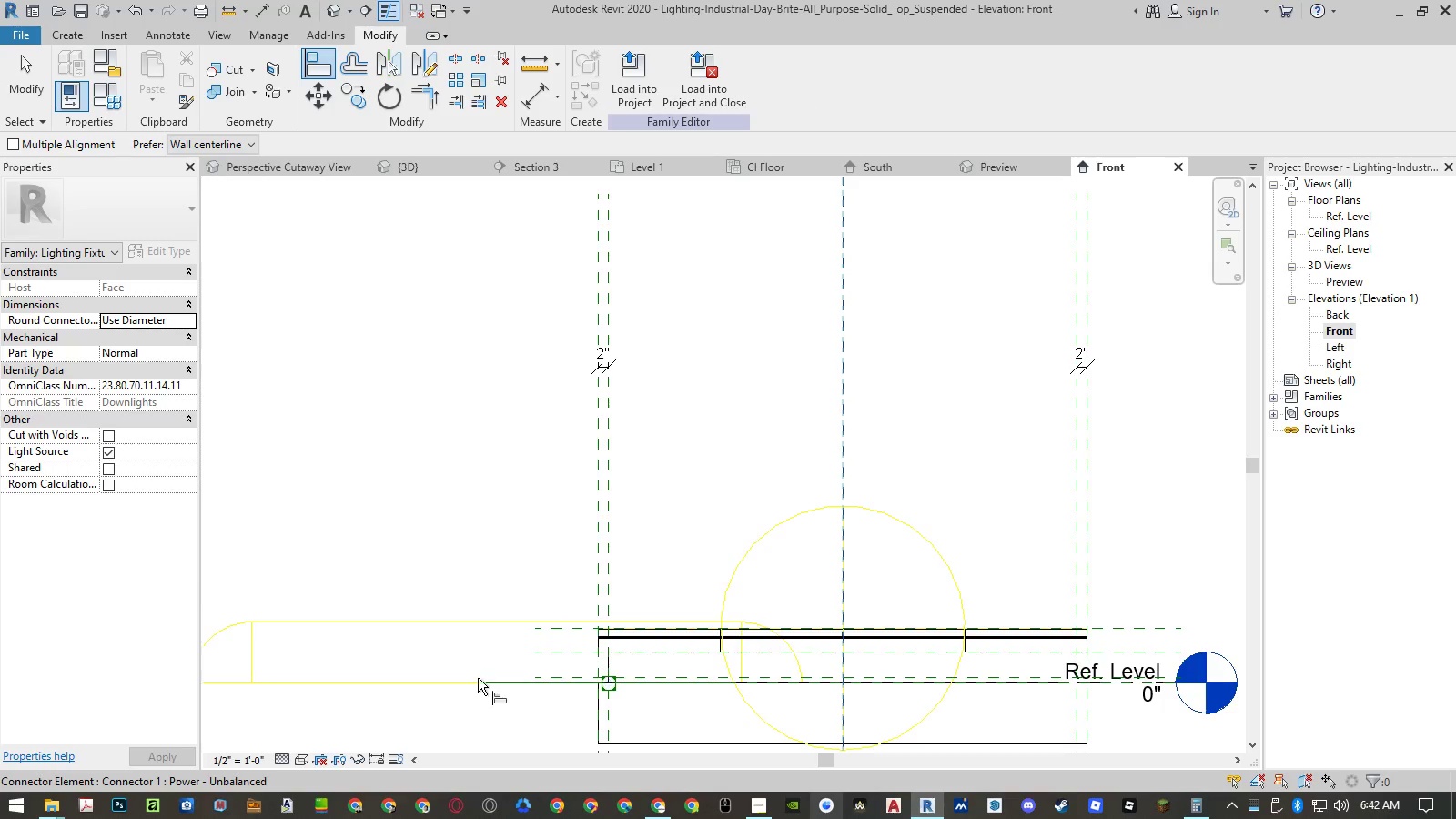 
scroll: coordinate [540, 632], scroll_direction: down, amount: 5.0
 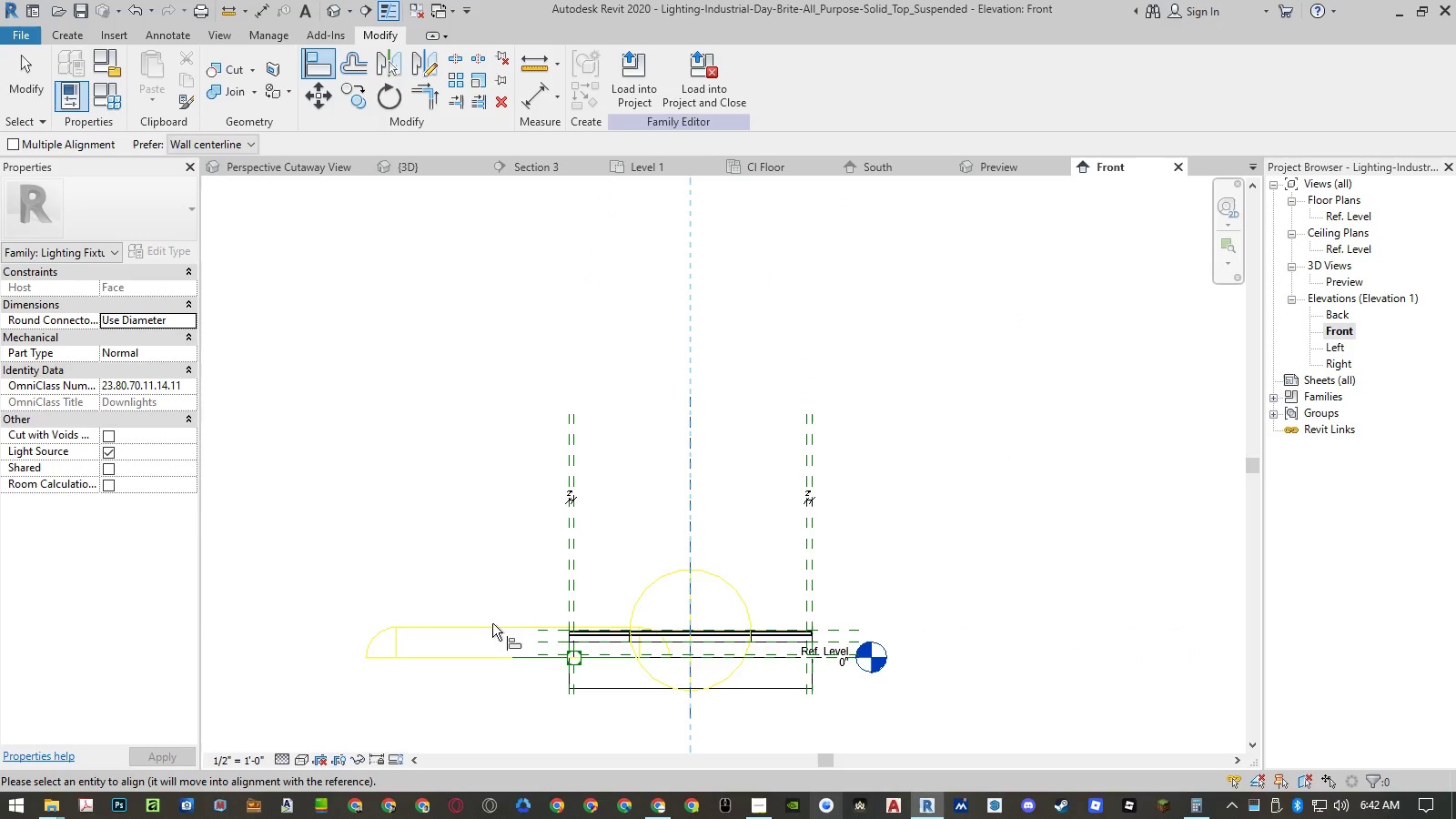 
key(Escape)
 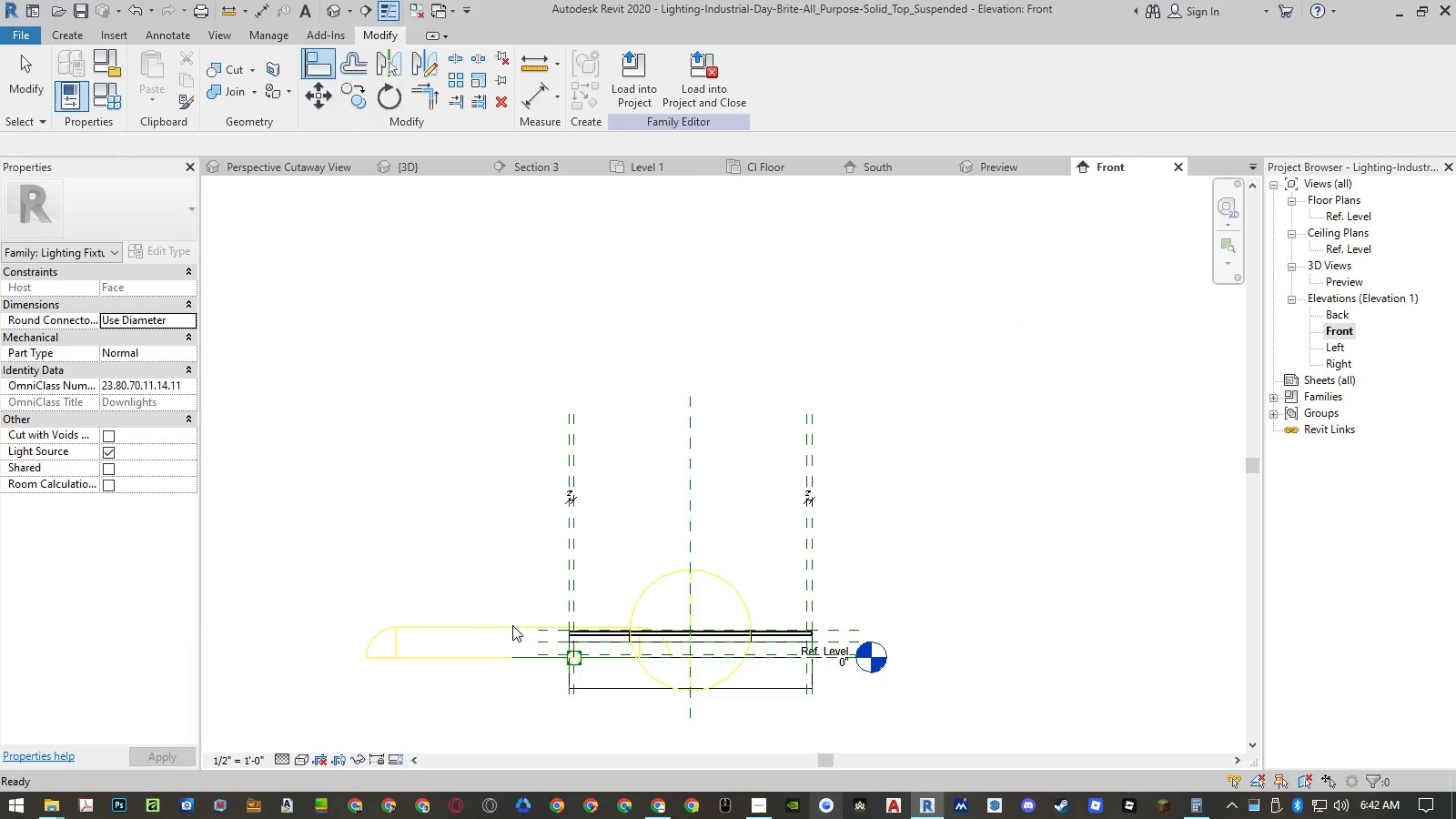 
key(Escape)
 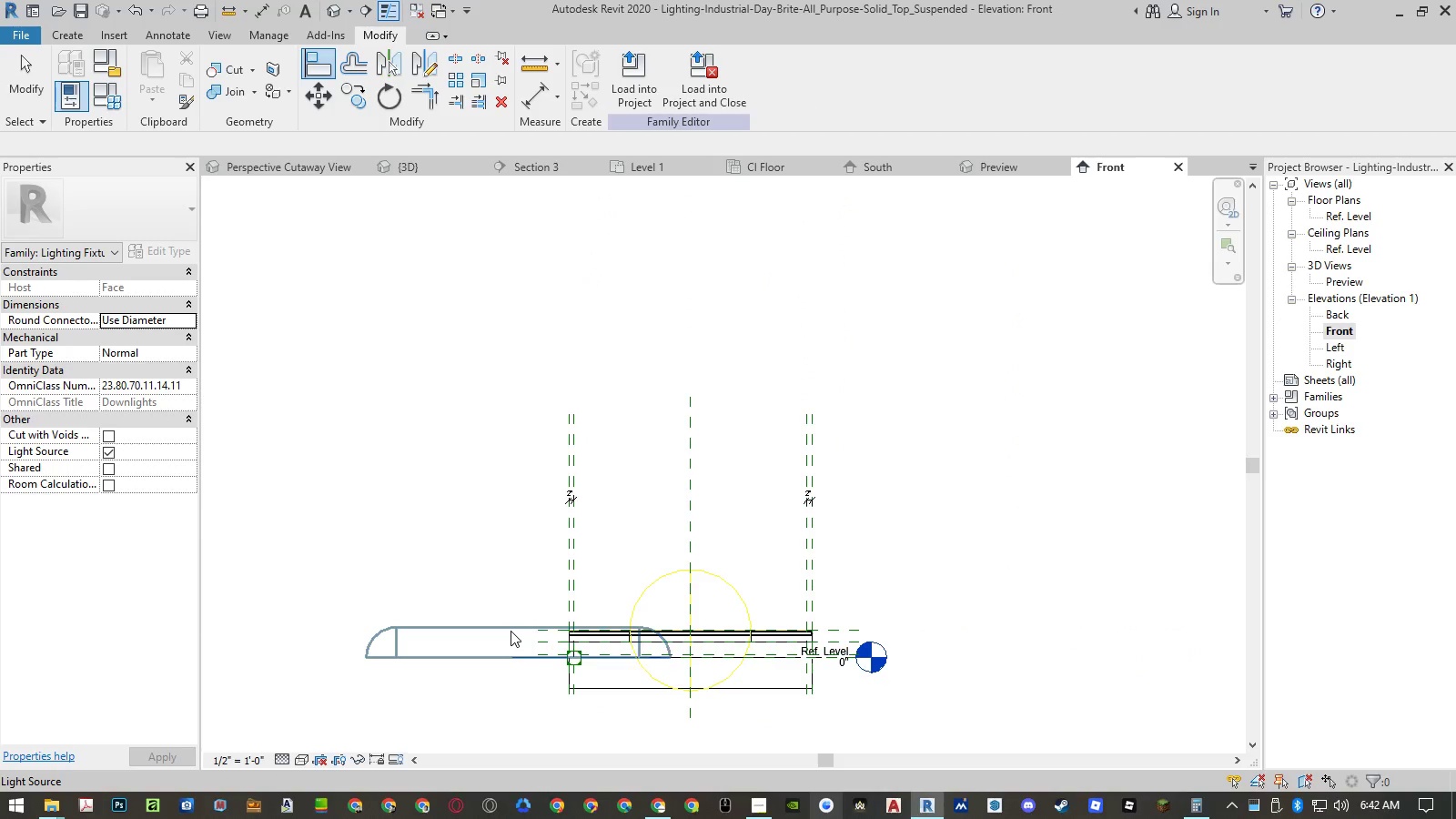 
left_click([511, 630])
 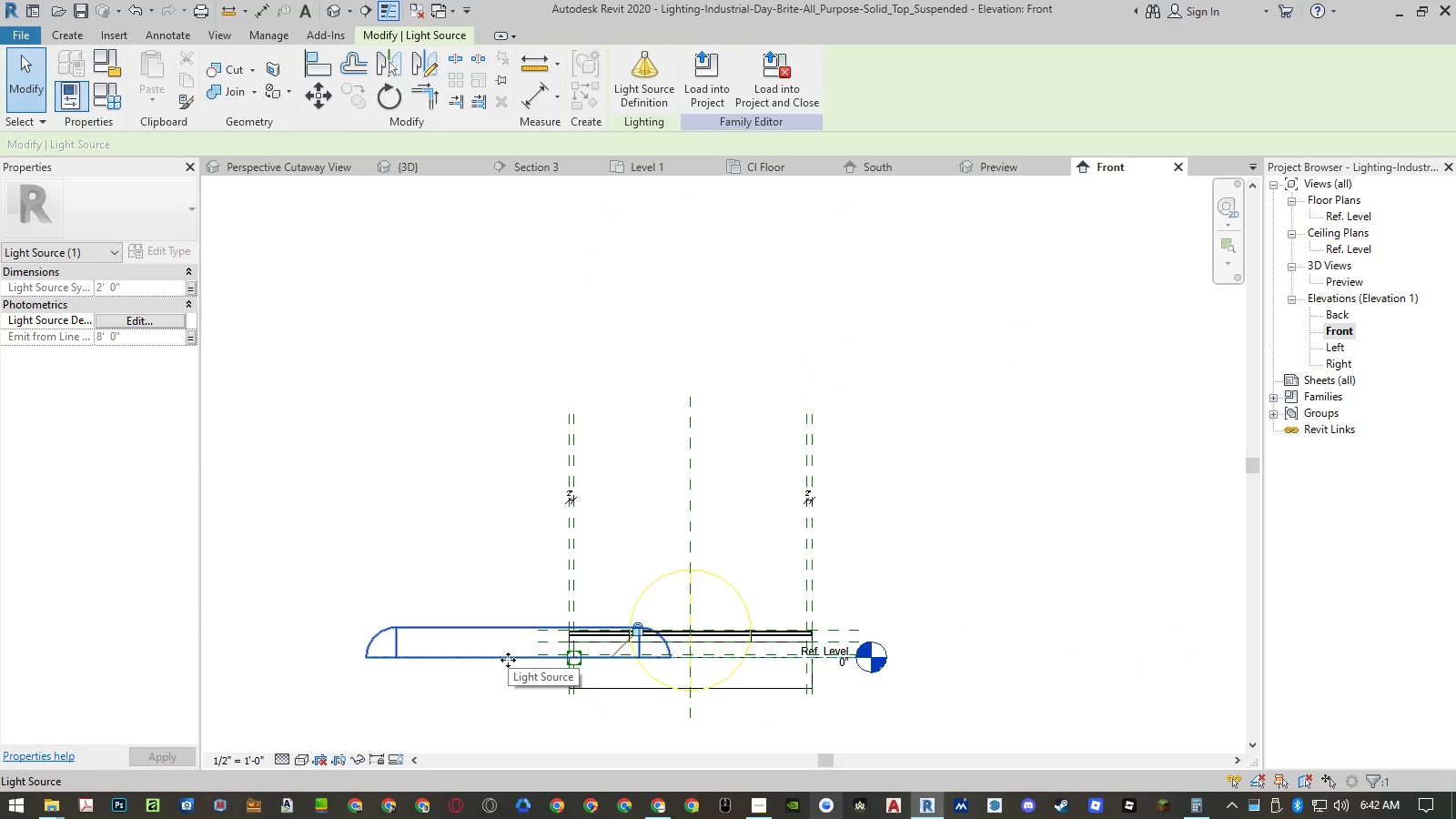 
type(mv)
 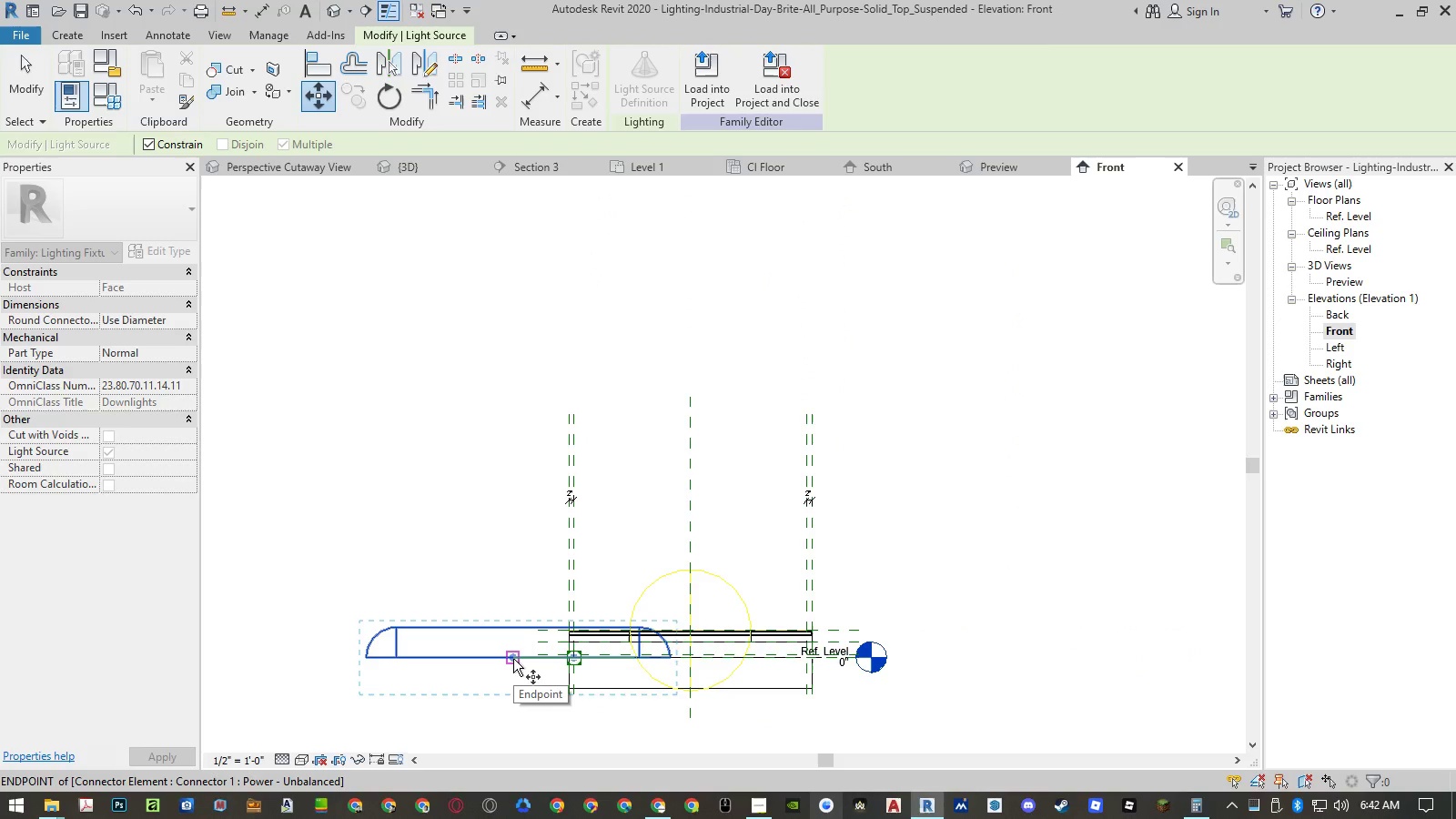 
left_click([513, 659])
 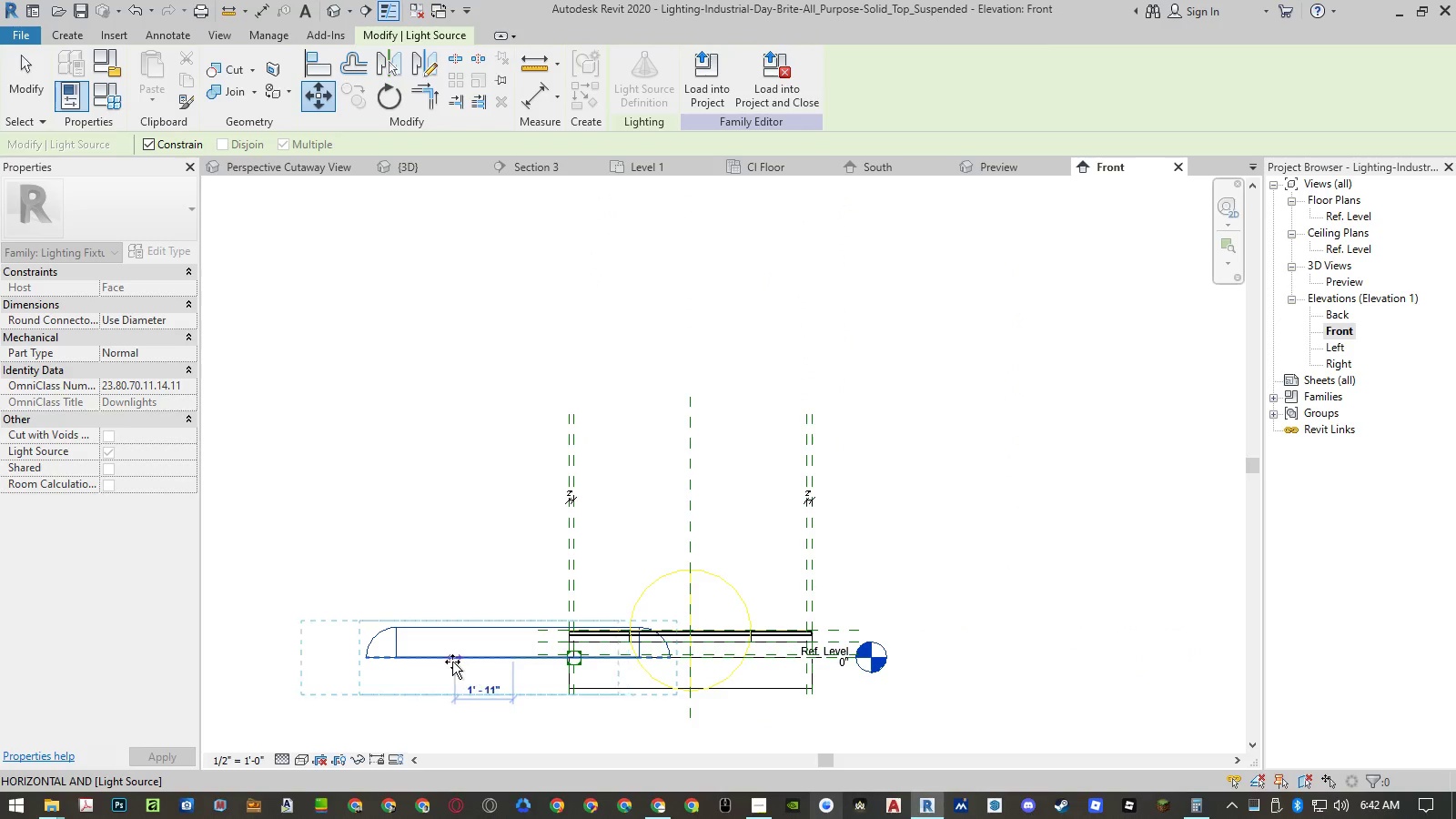 
left_click([442, 662])
 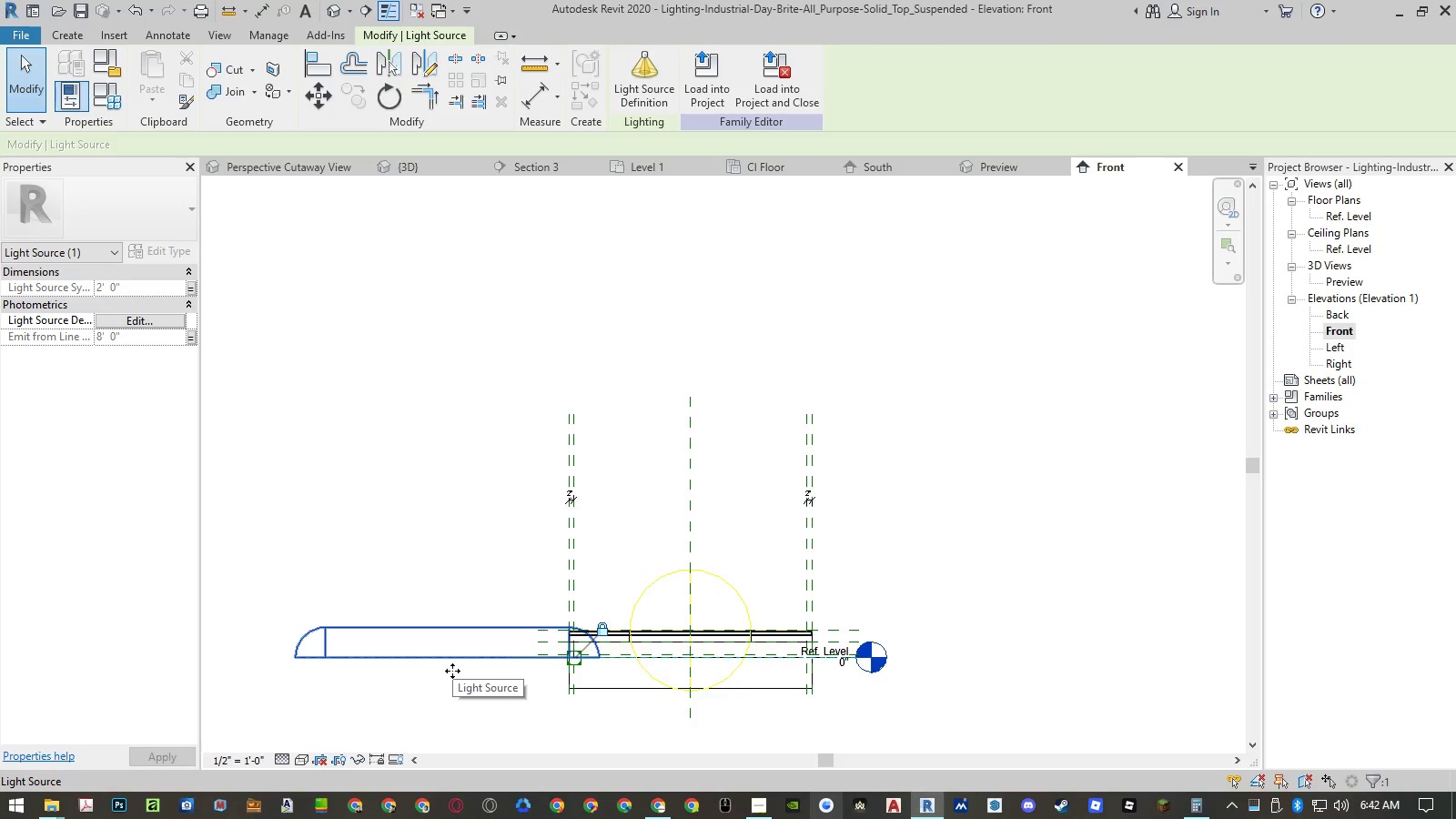 
type(v)
key(Escape)
key(Escape)
type(mv)
 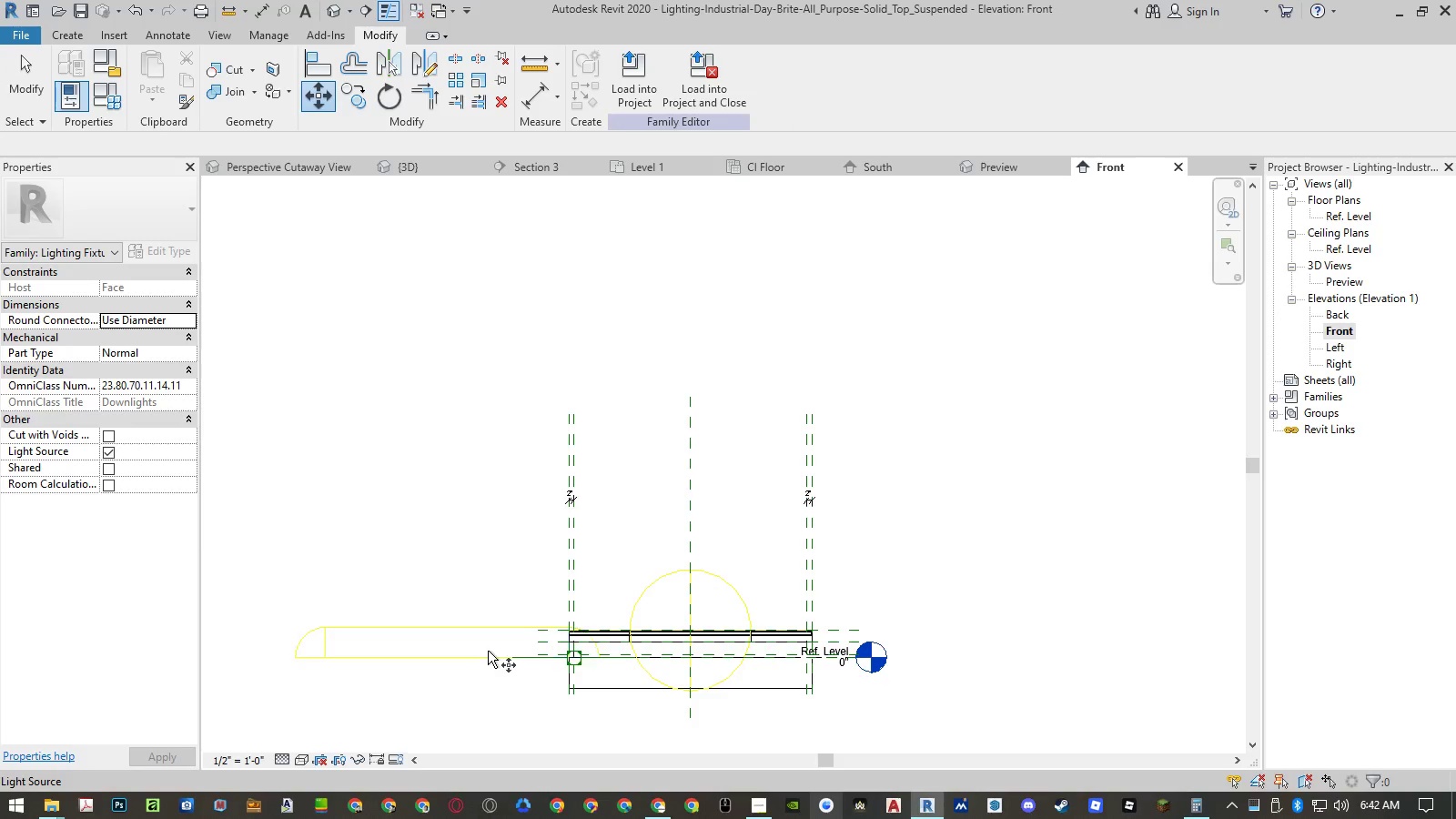 
key(Escape)
 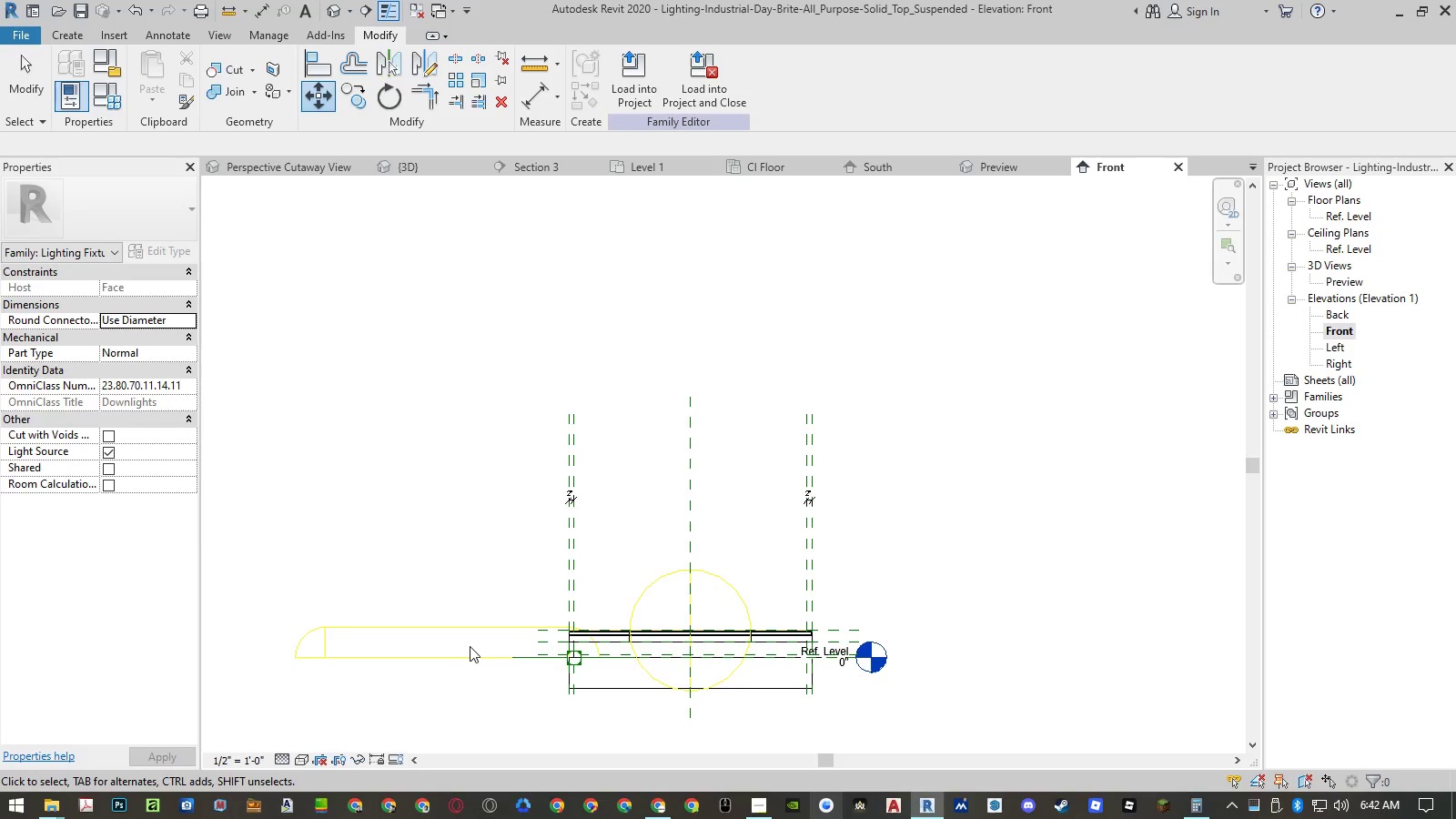 
key(A)
 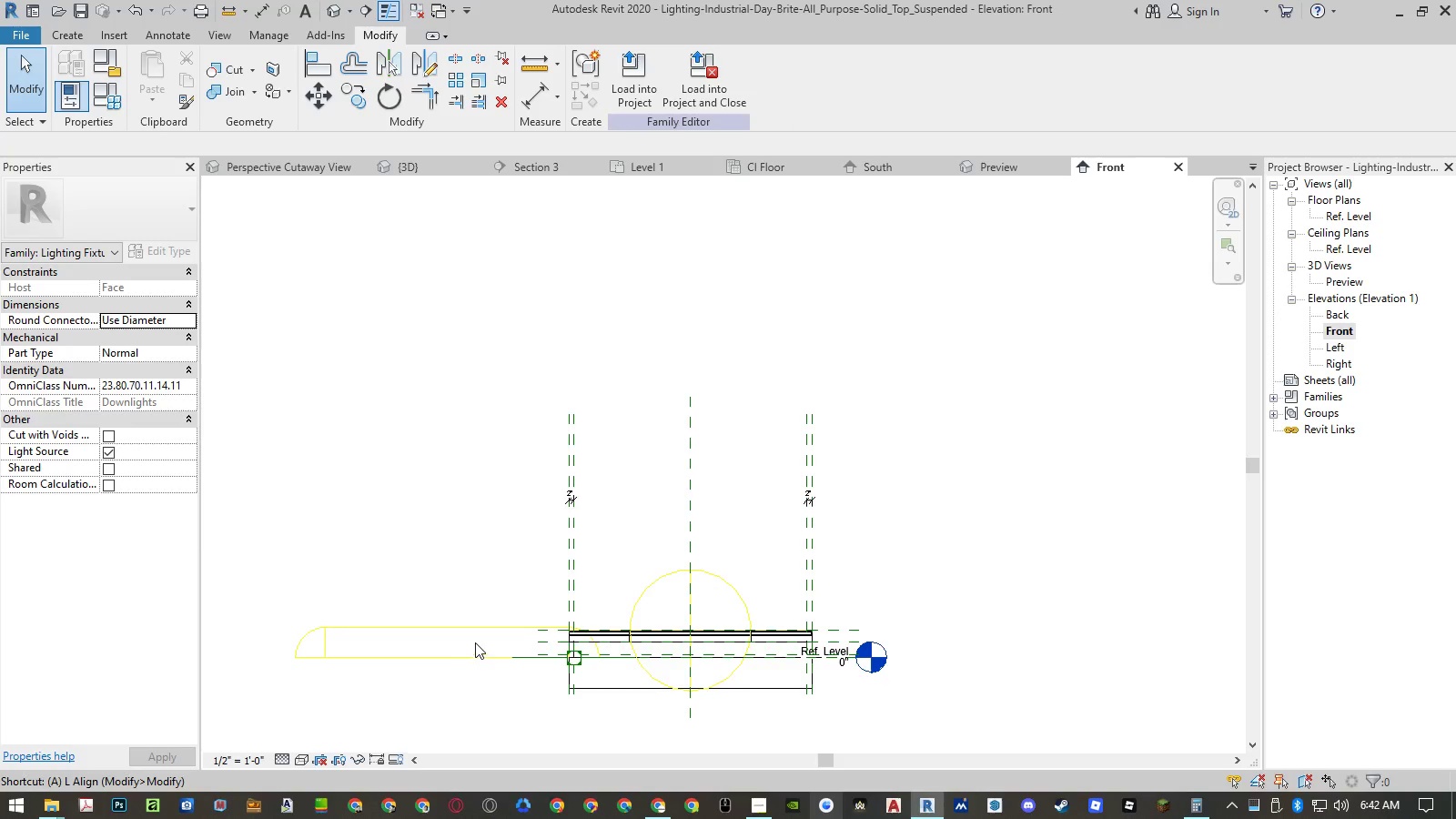 
key(L)
 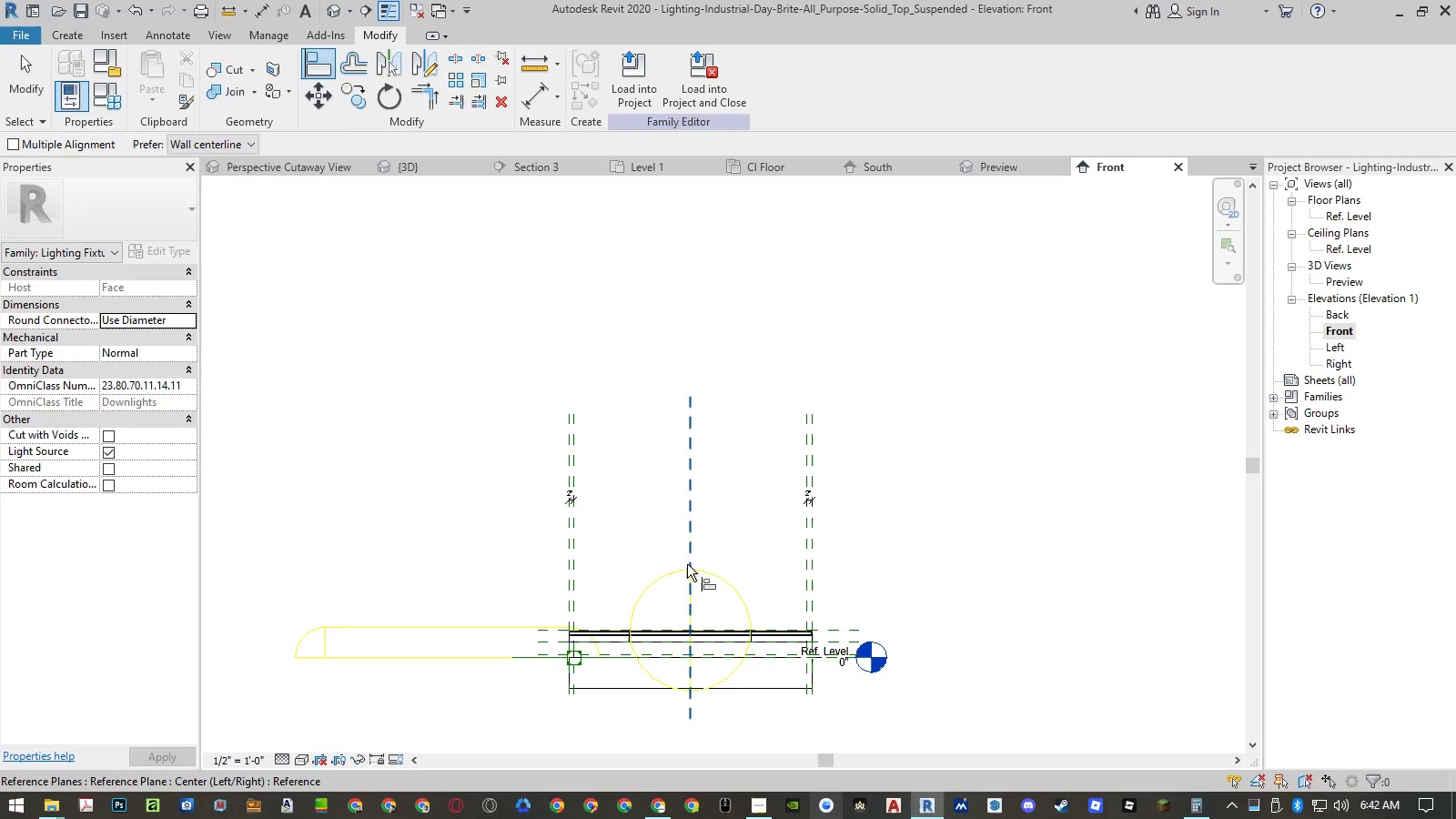 
left_click([690, 554])
 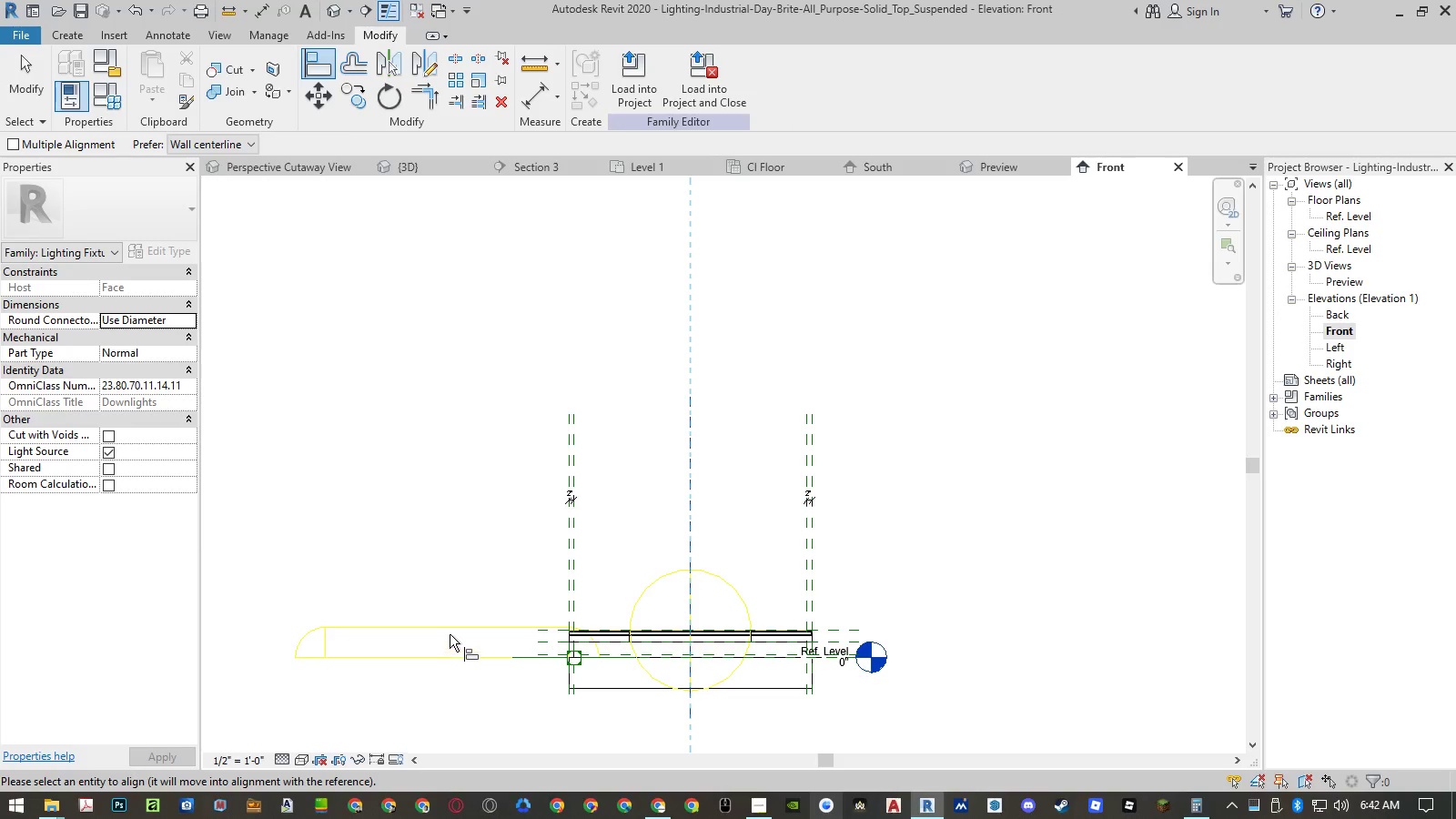 
left_click([446, 667])
 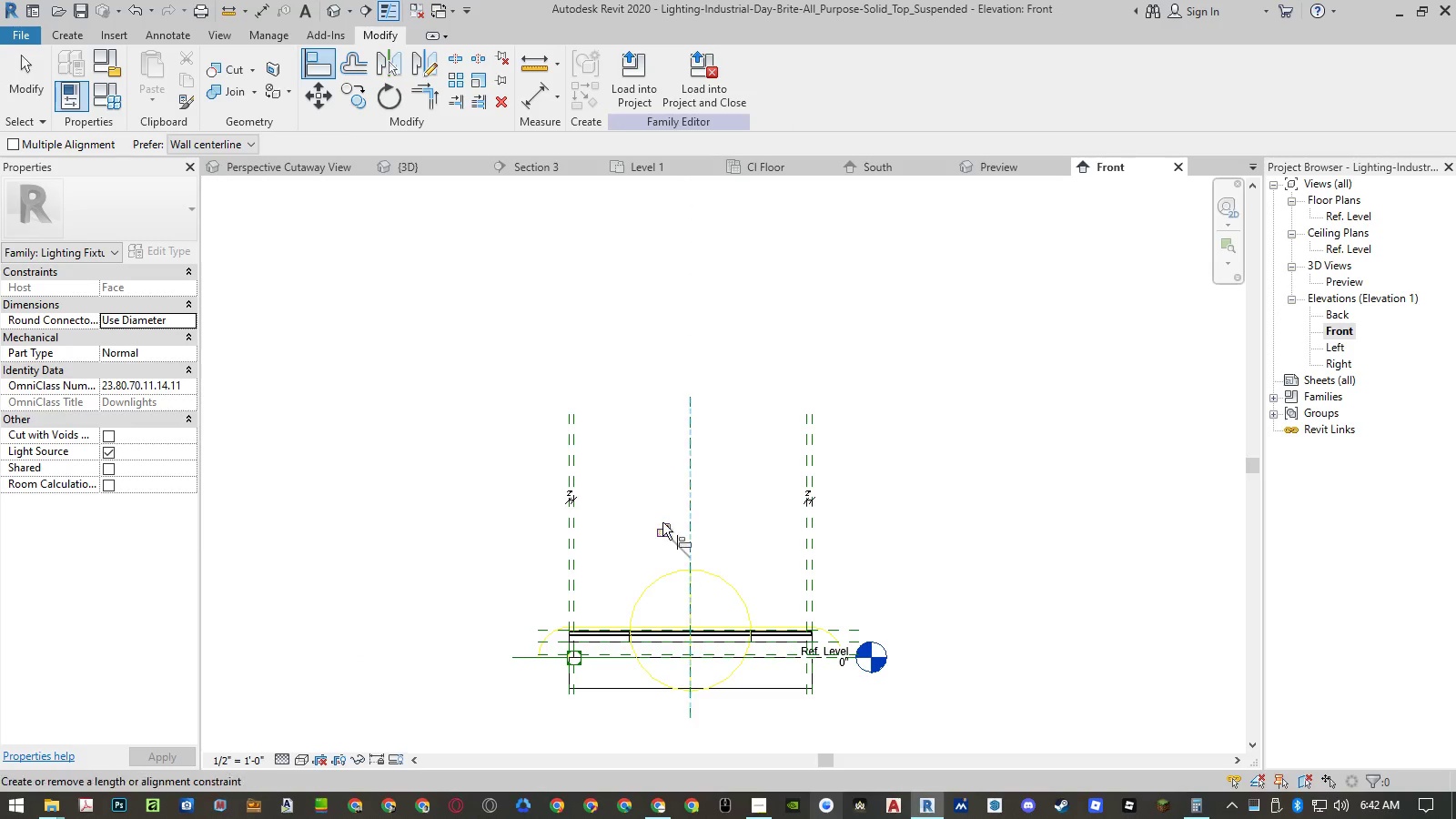 
left_click([662, 532])
 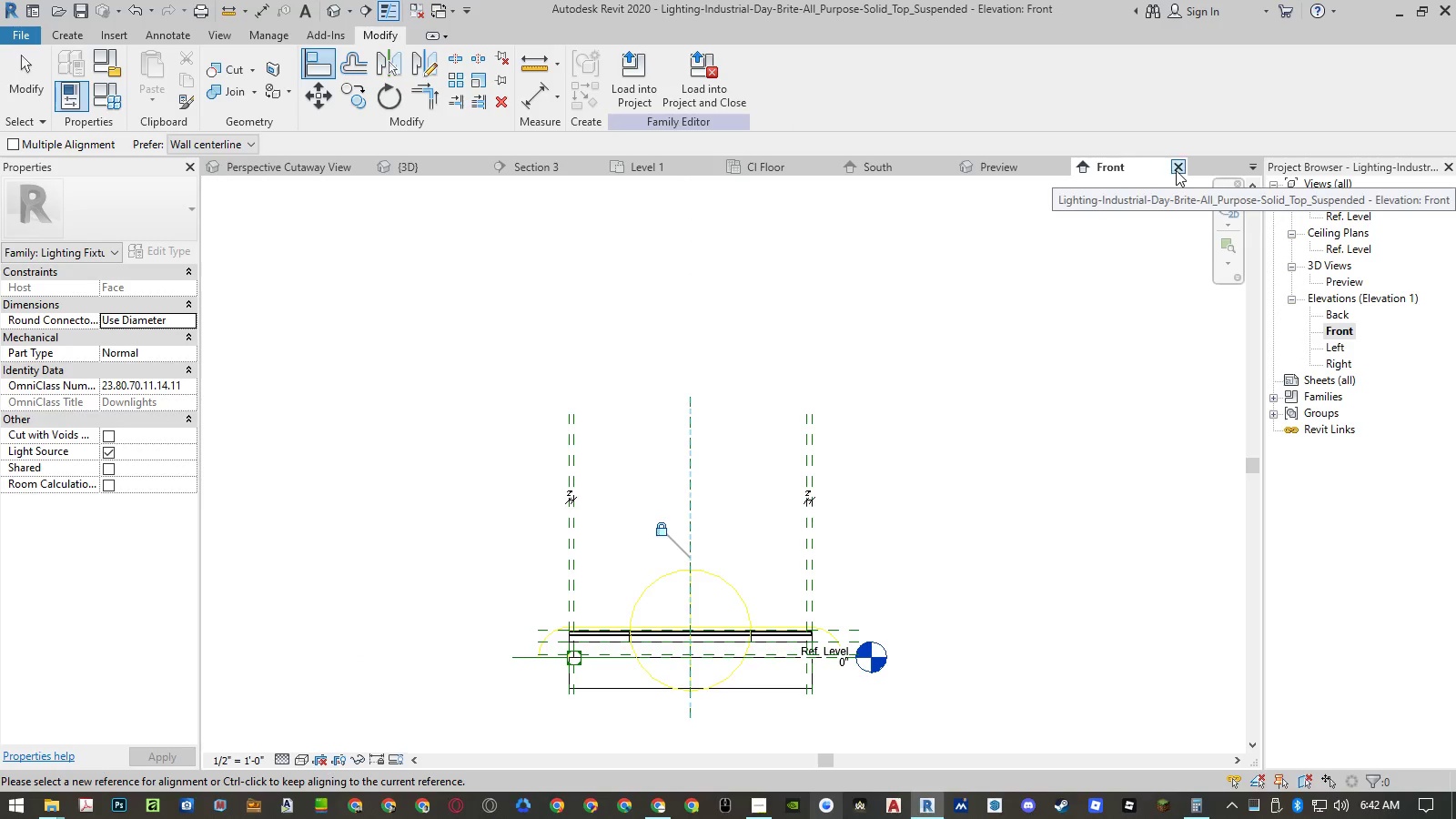 
left_click([720, 81])
 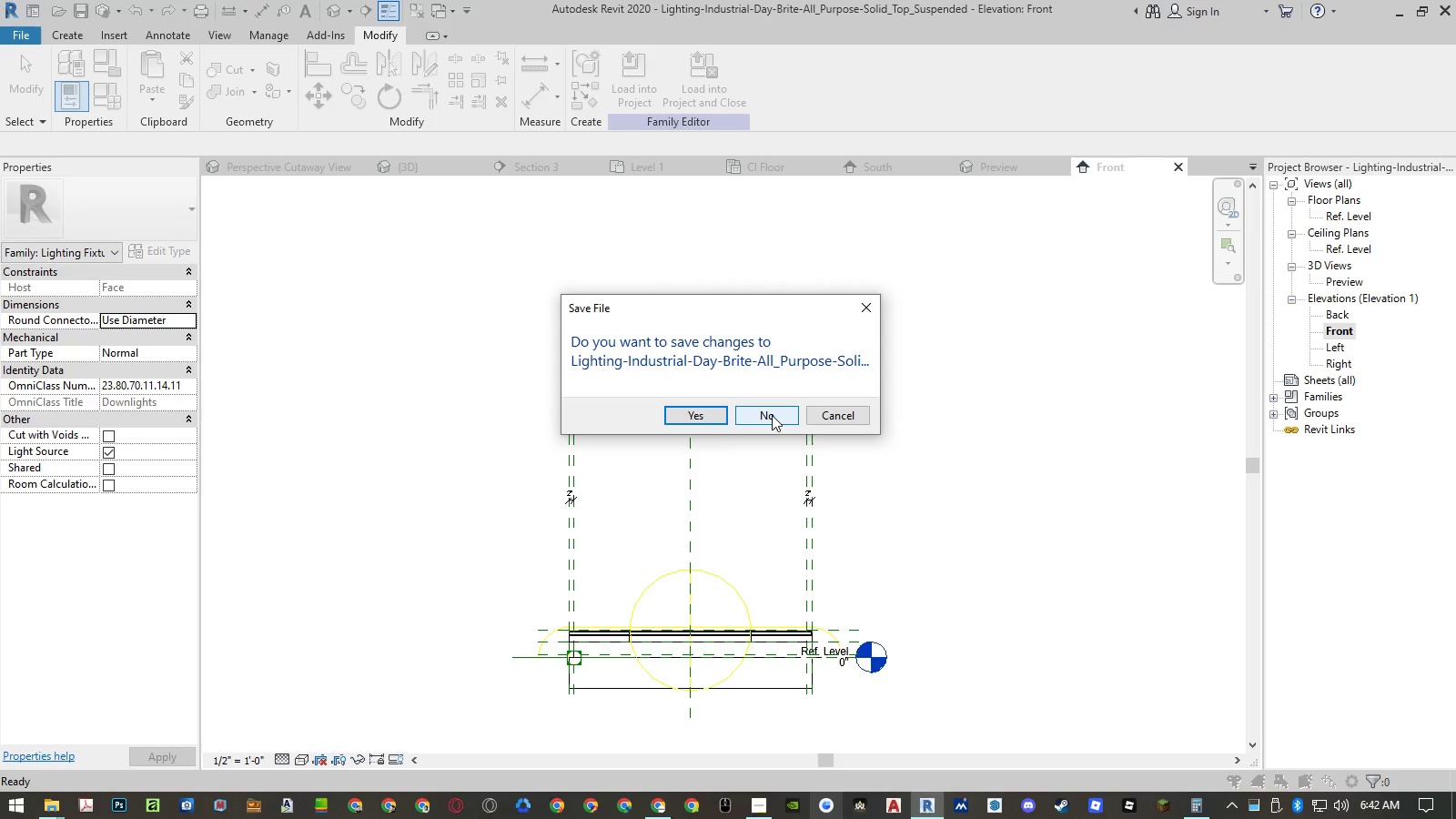 
left_click([772, 415])
 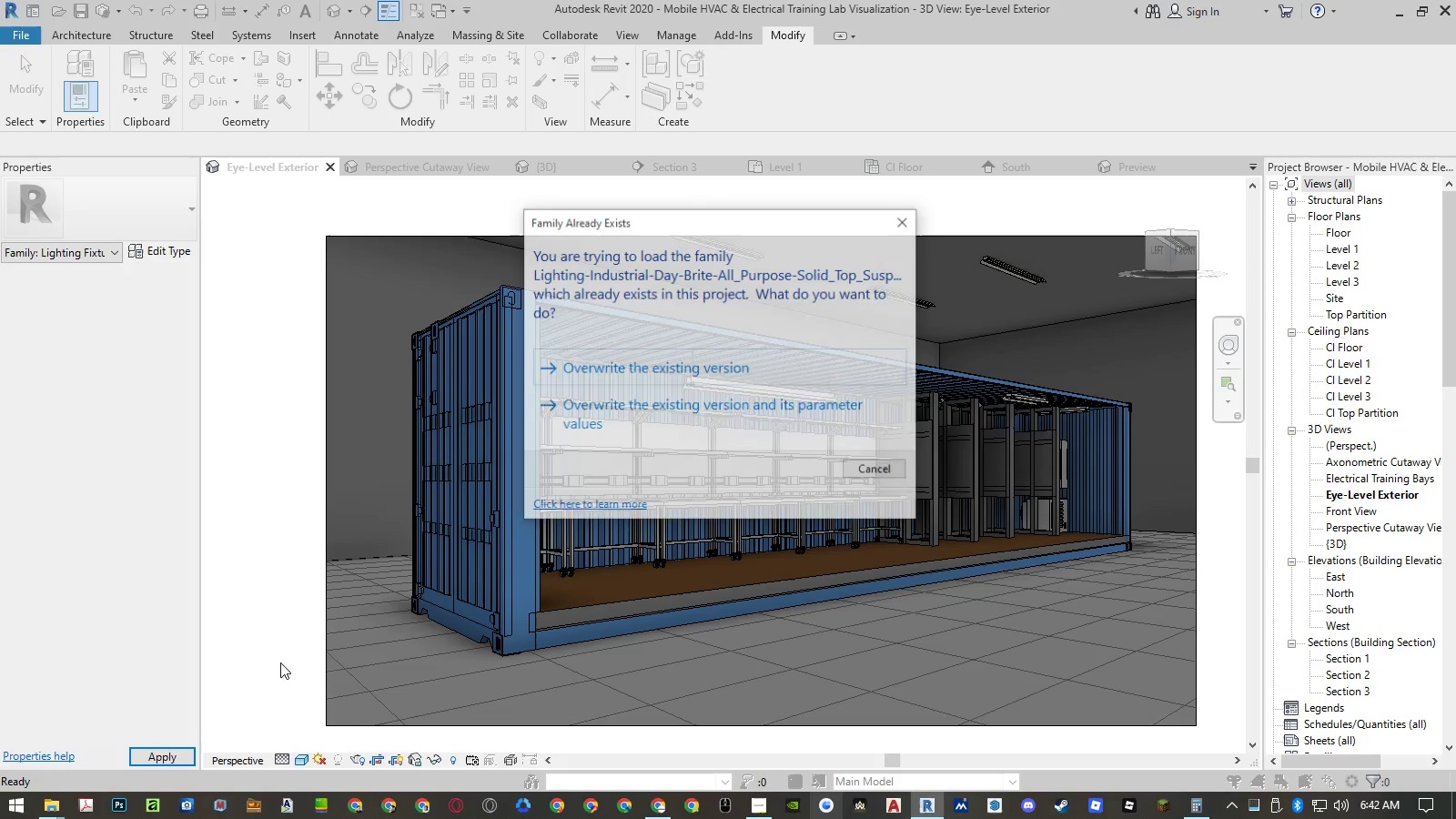 
left_click([733, 407])
 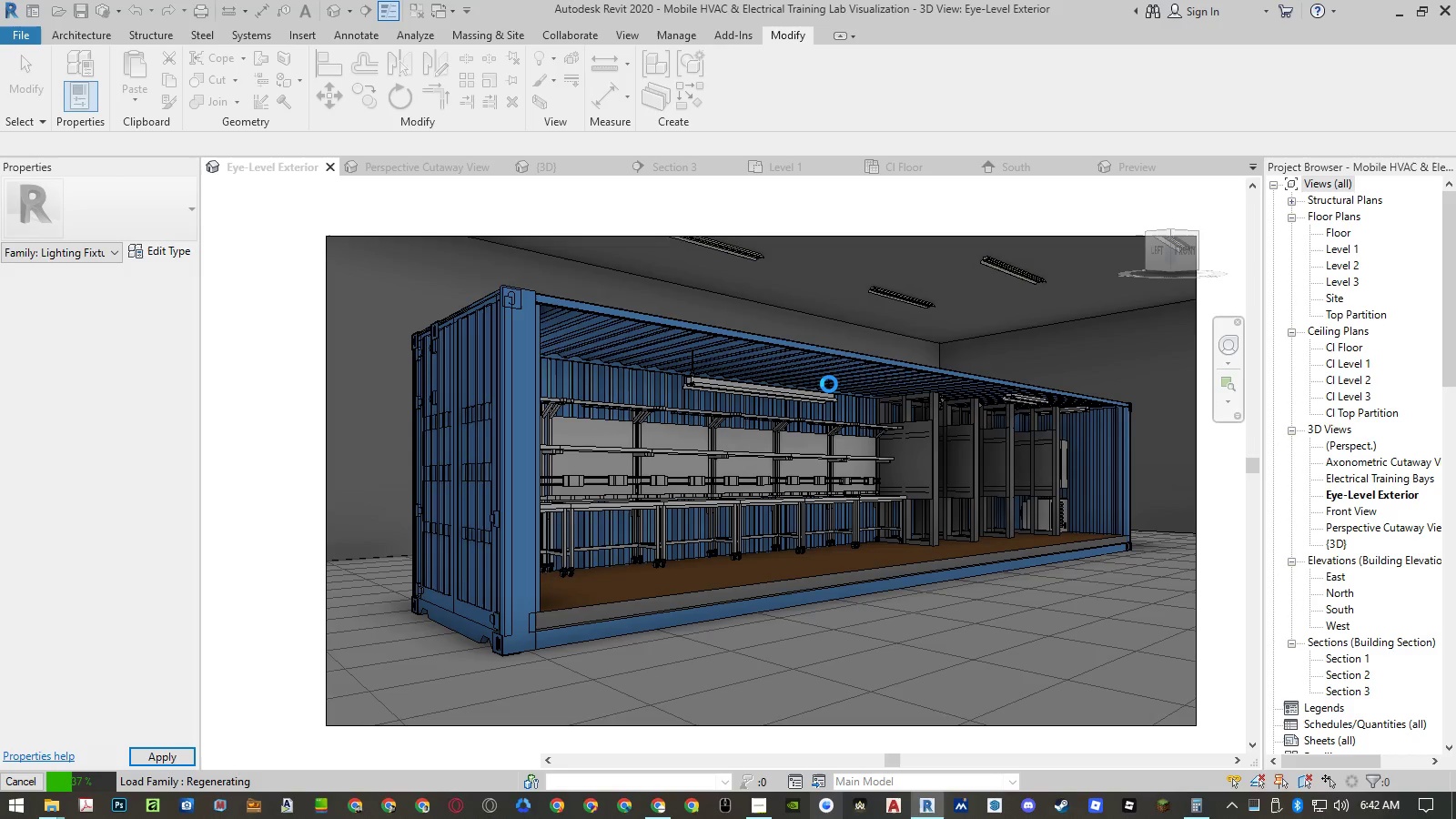 
wait(12.95)
 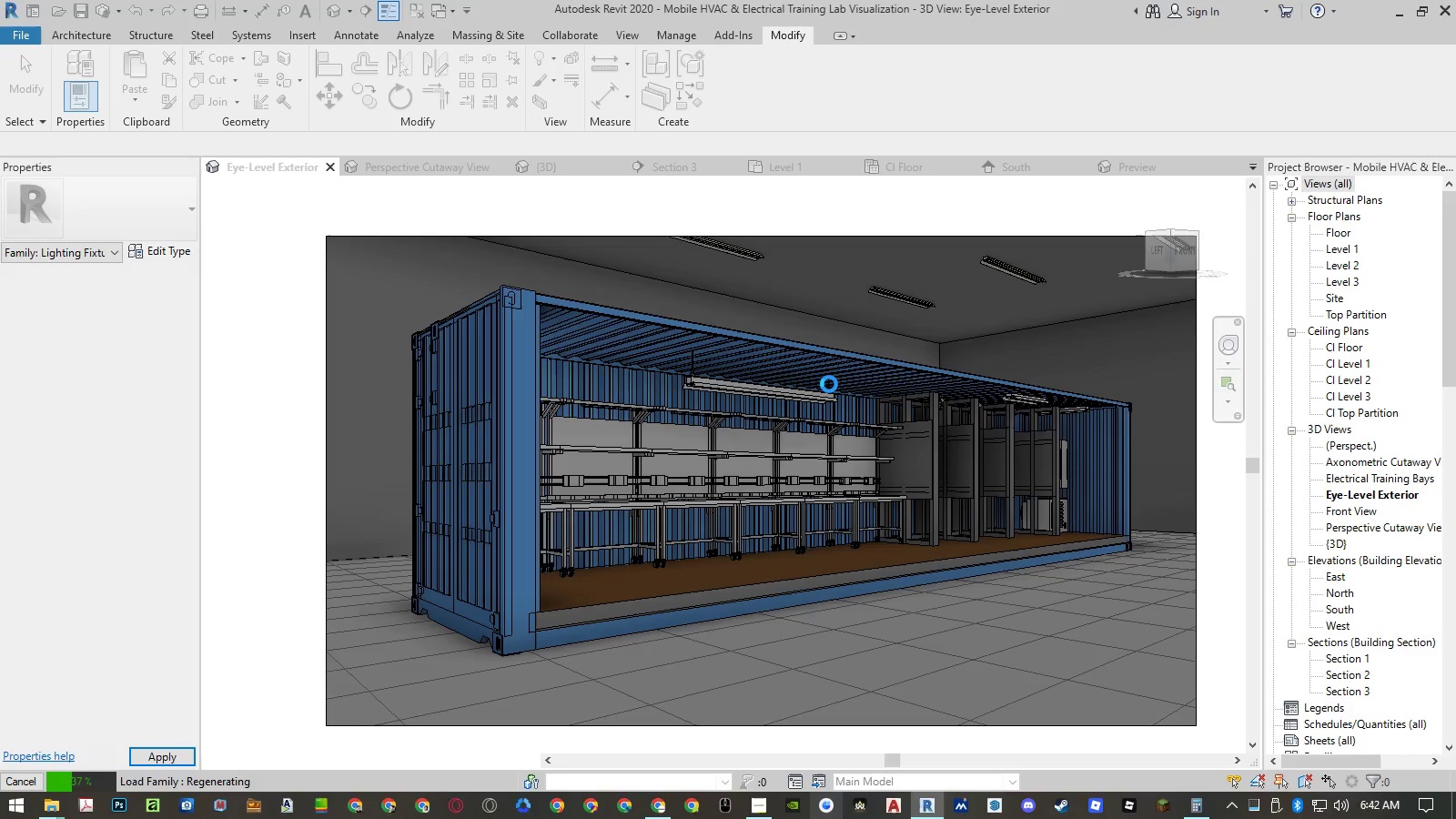 
left_click([1032, 402])
 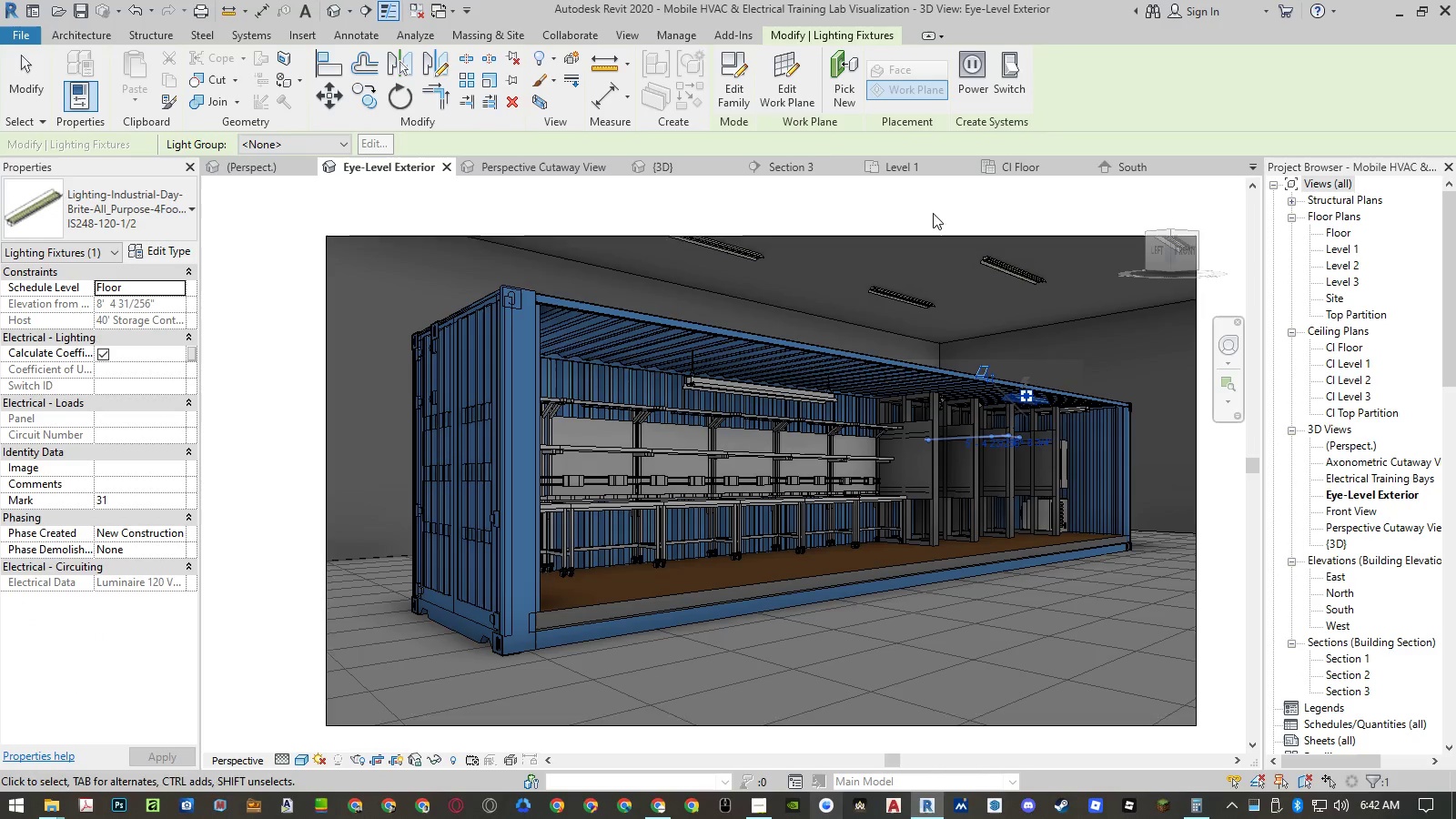 
left_click([738, 96])
 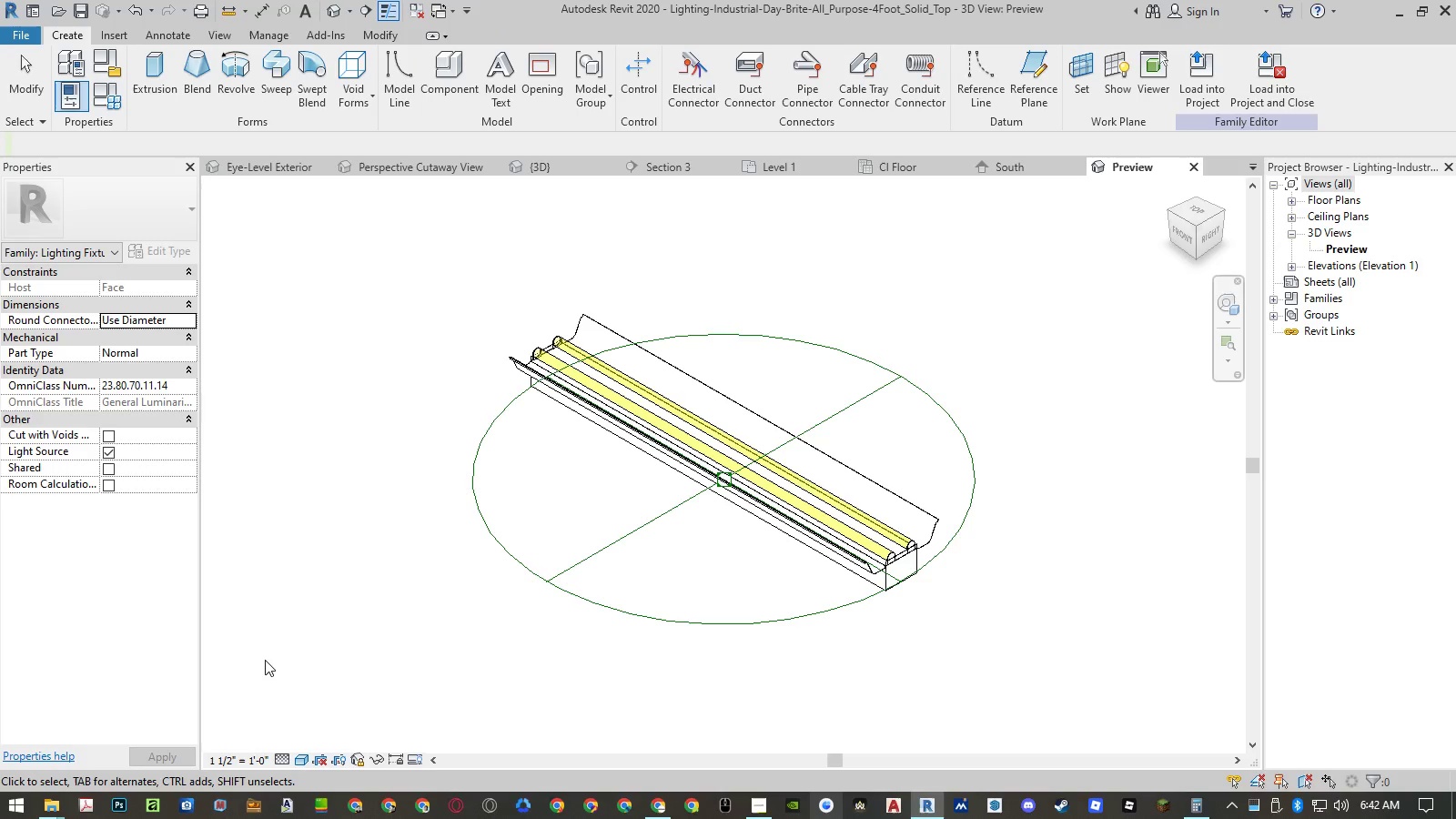 
left_click([394, 596])
 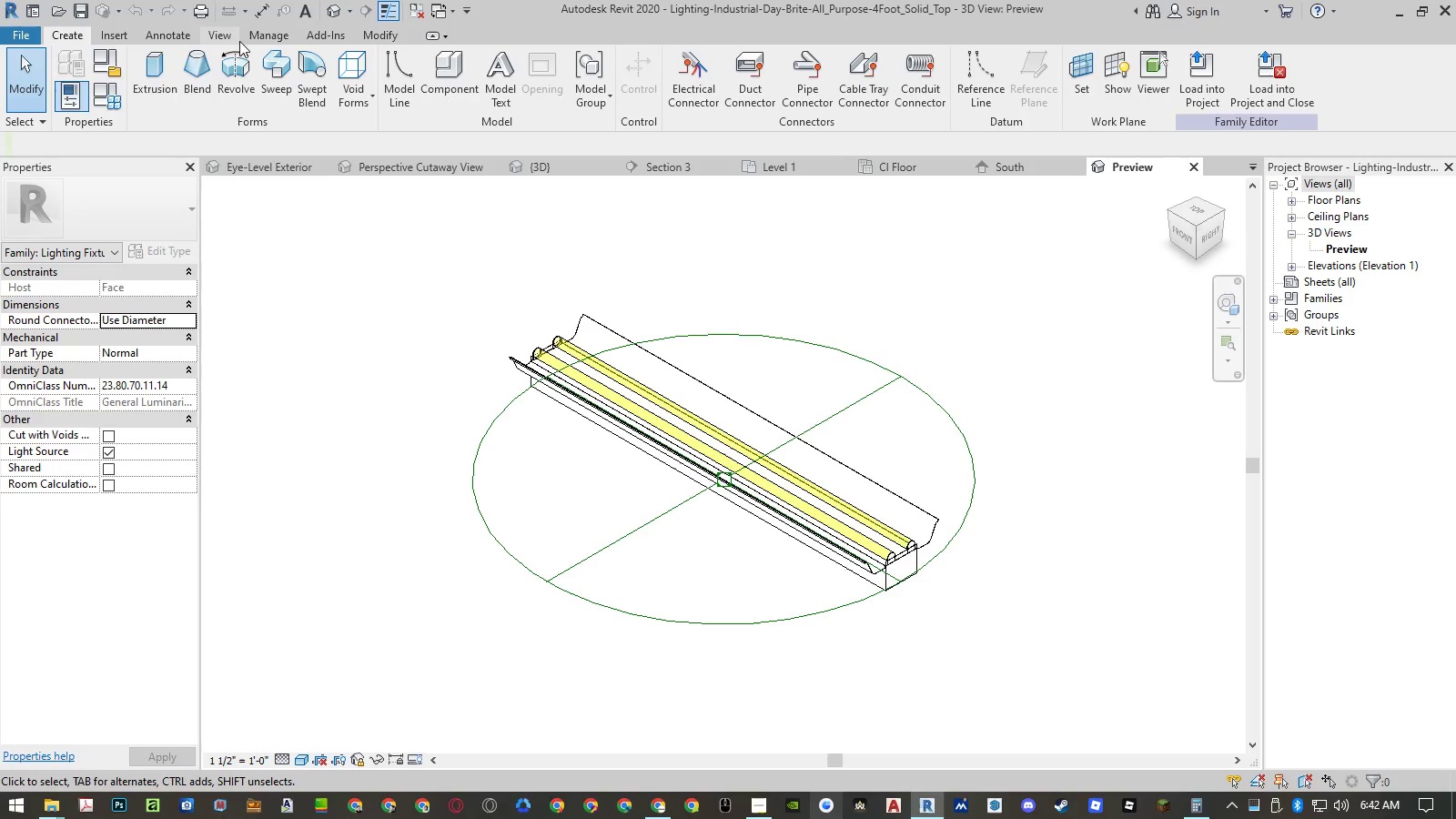 
left_click([82, 81])
 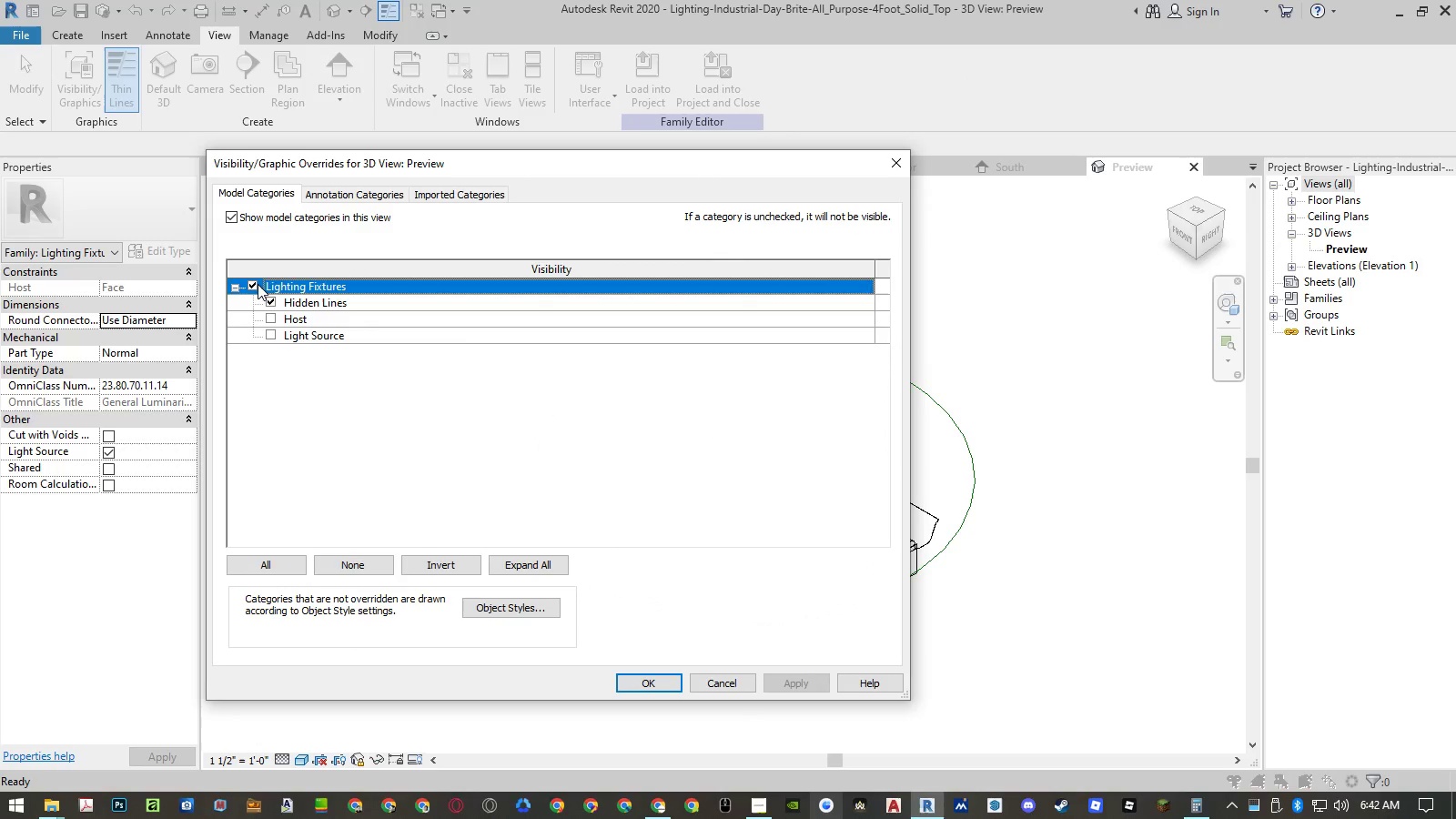 
left_click([270, 339])
 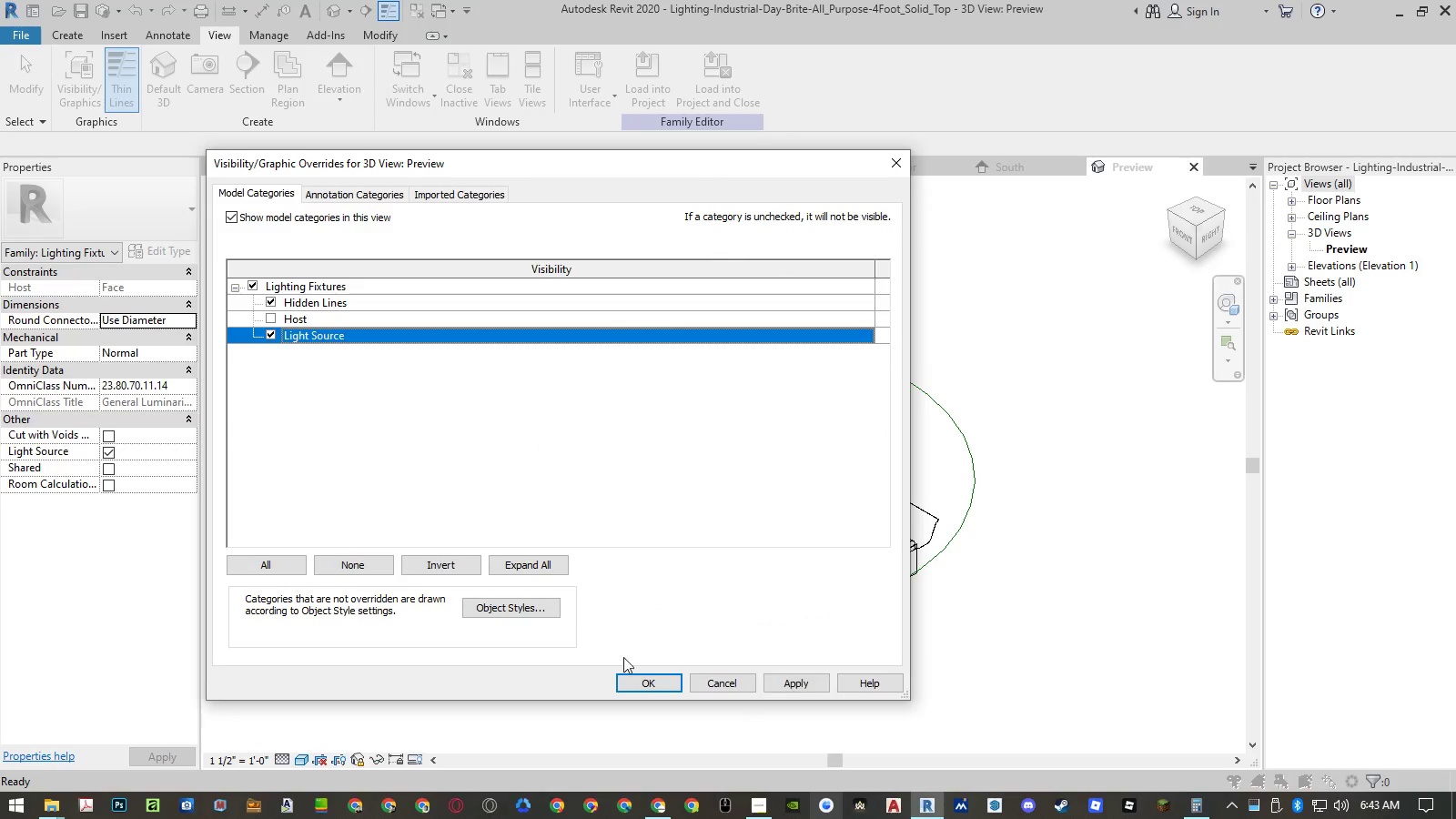 
left_click([641, 682])
 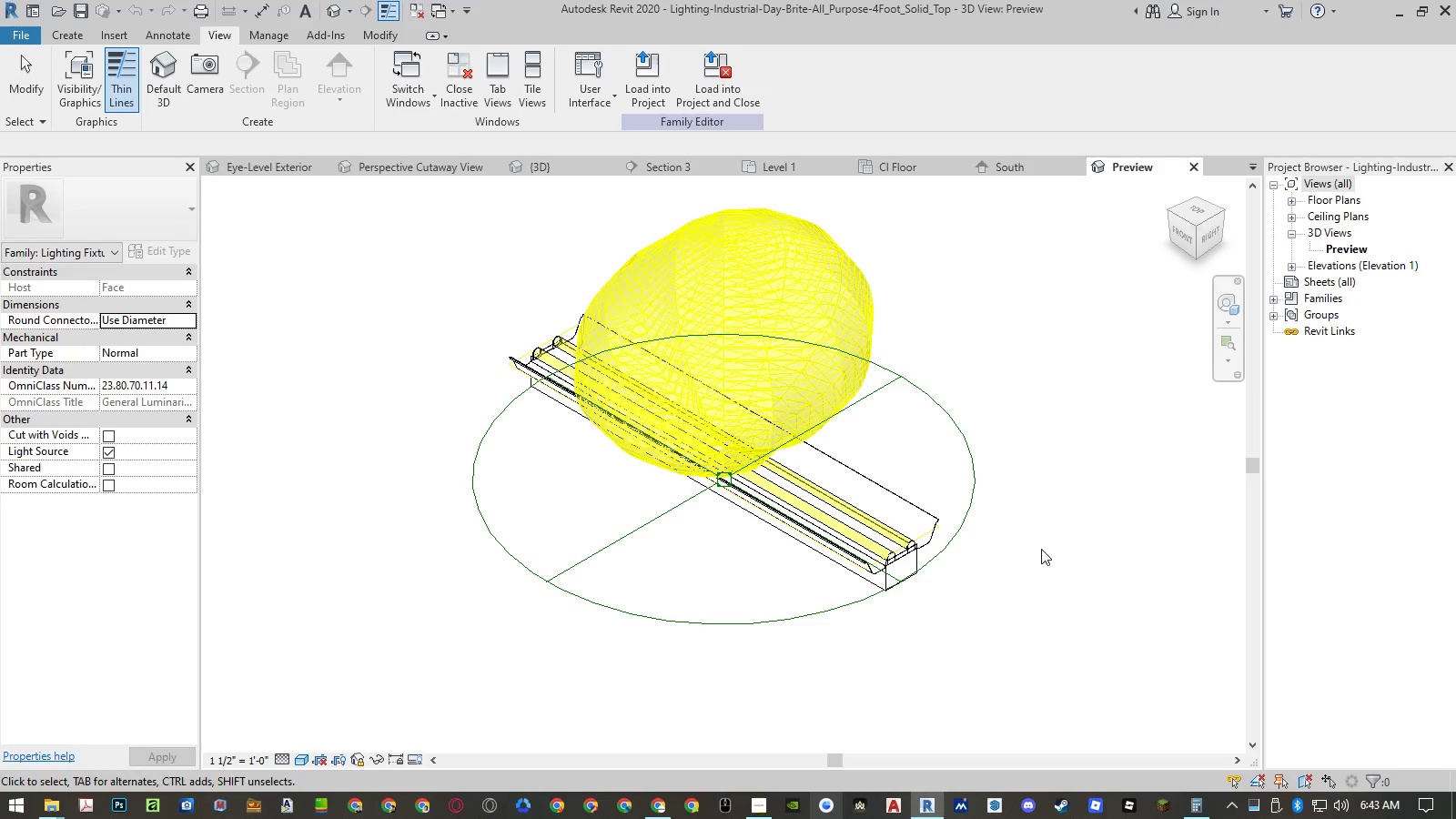 
left_click([1045, 548])
 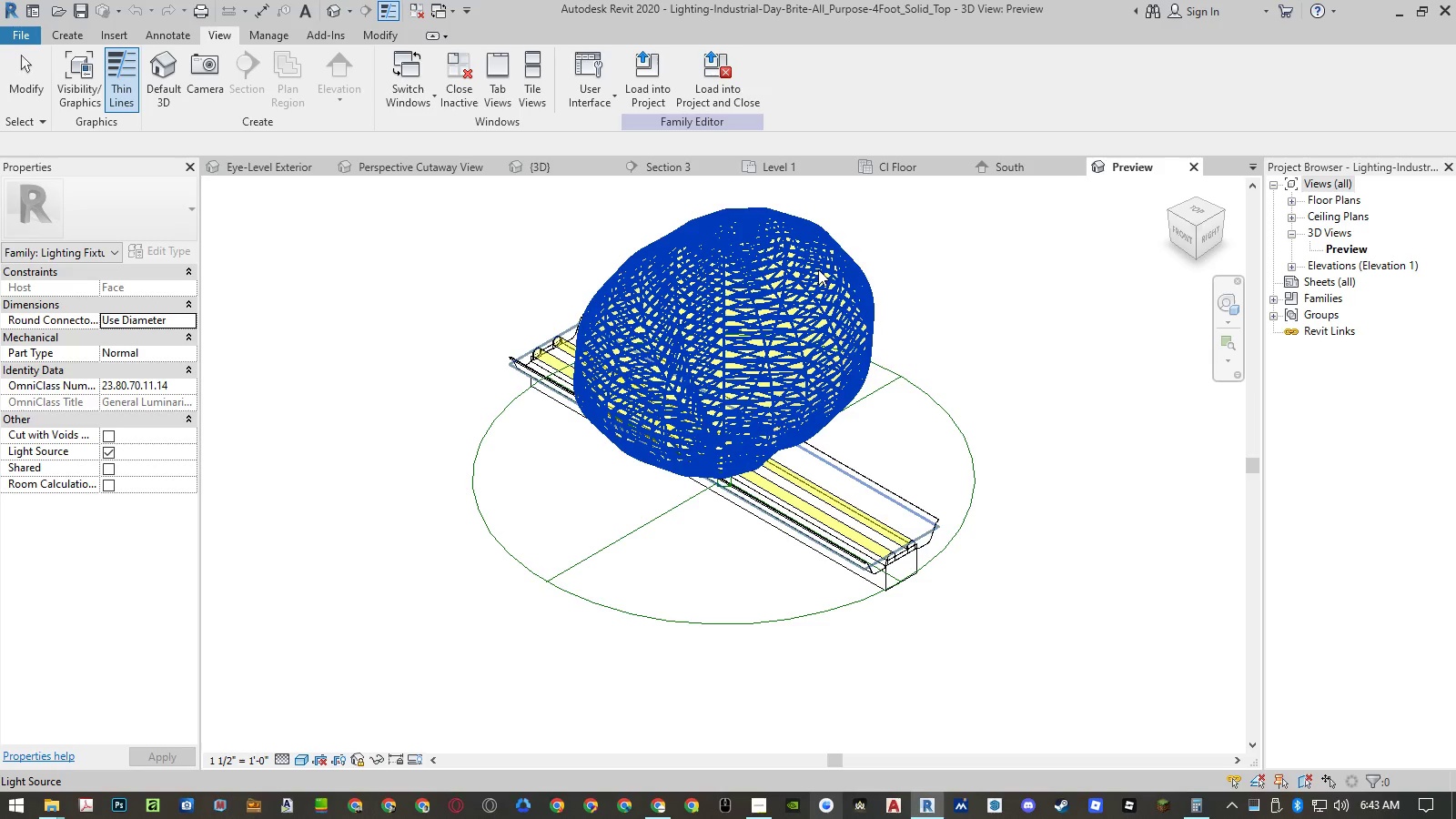 
left_click([818, 269])
 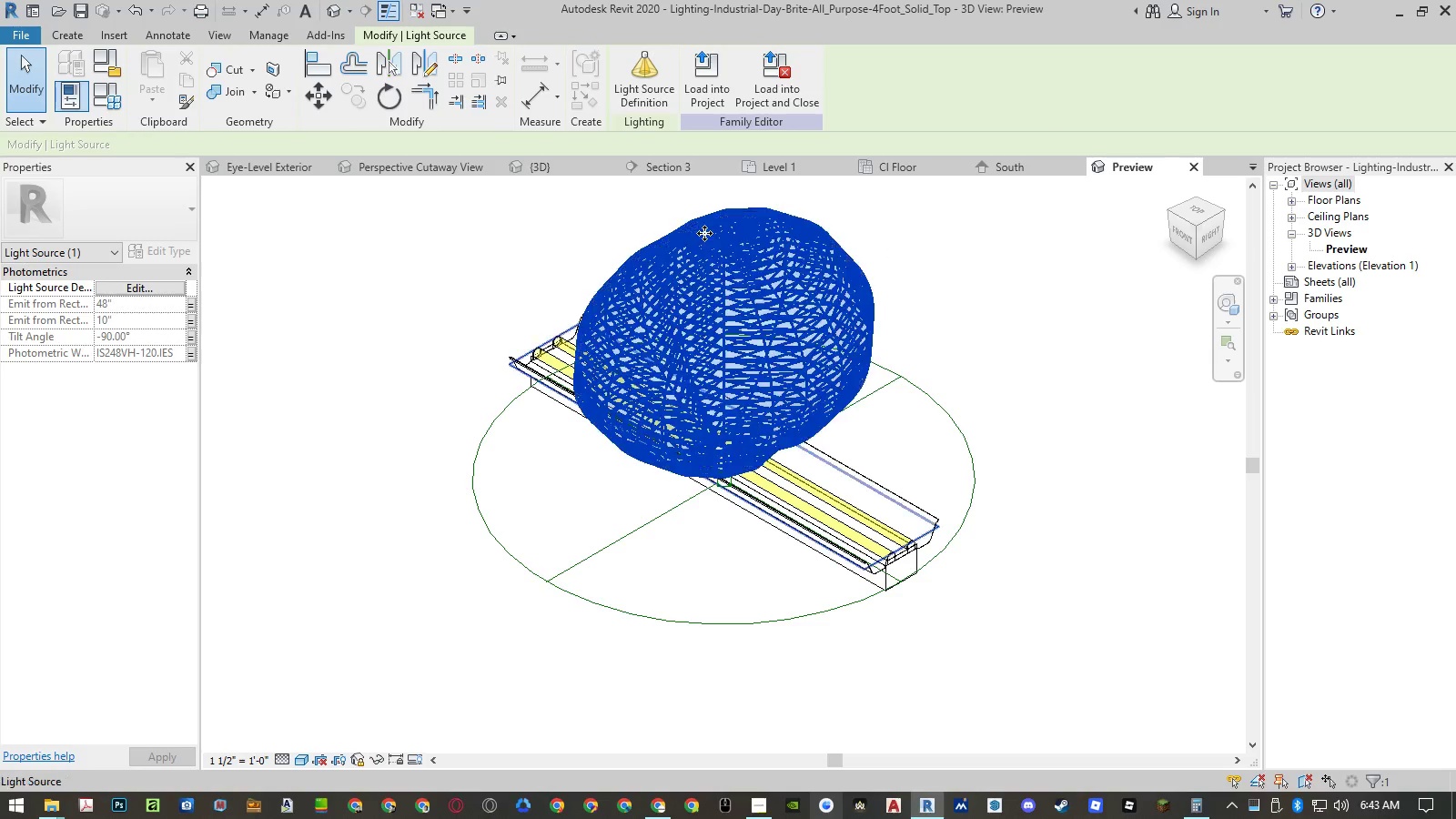 
left_click([956, 294])
 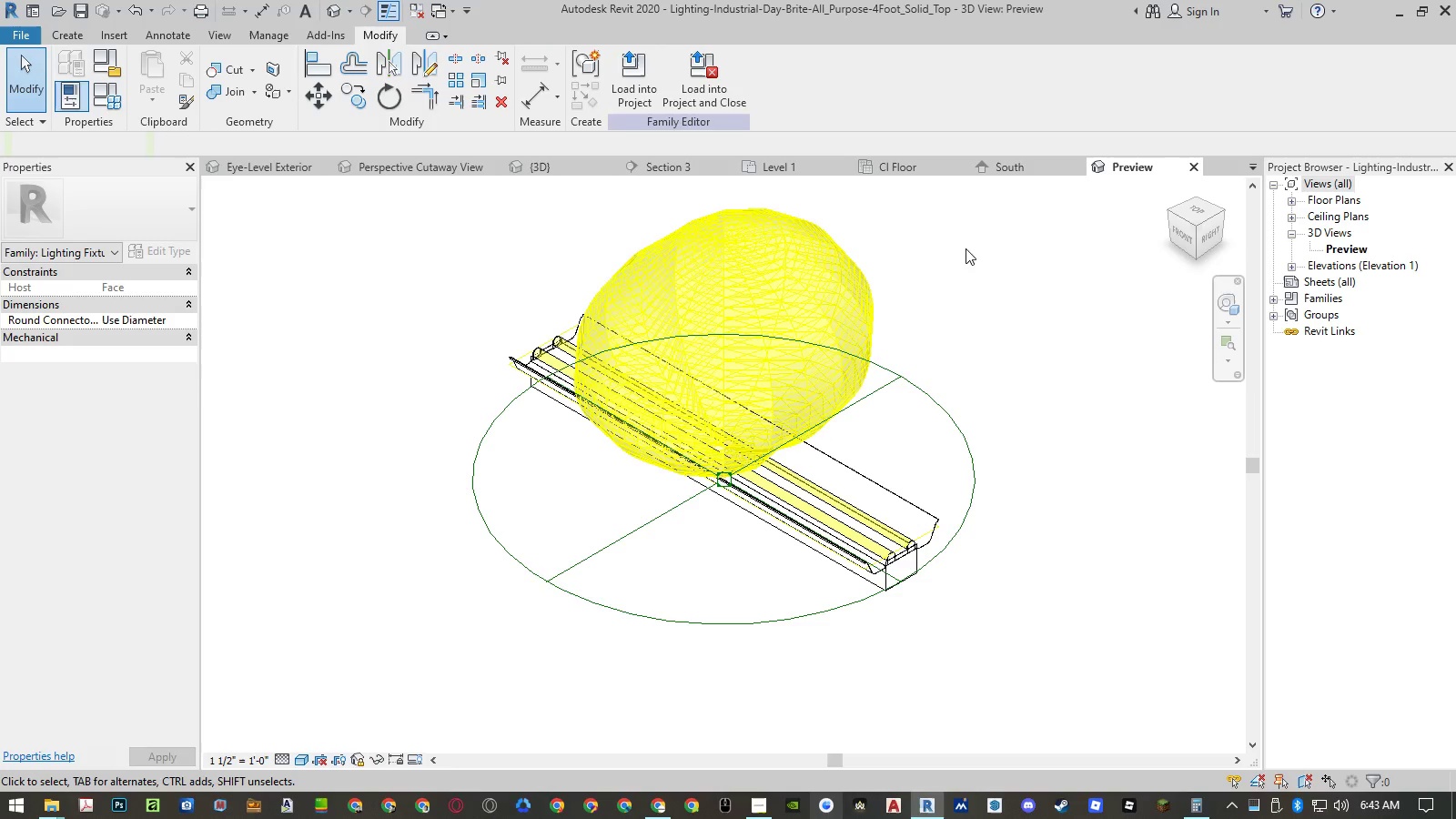 
left_click_drag(start_coordinate=[972, 231], to_coordinate=[612, 671])
 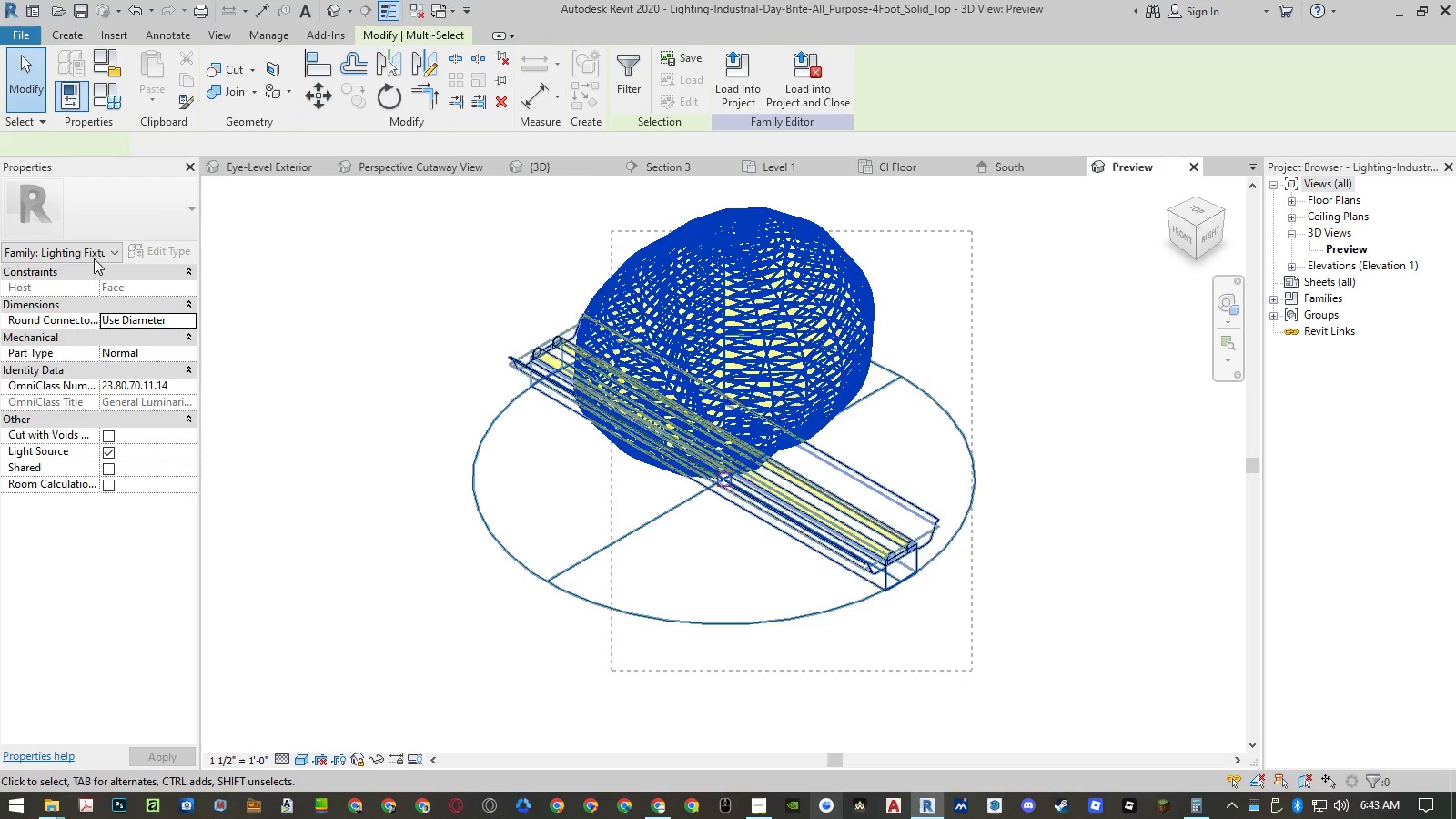 
left_click([90, 253])
 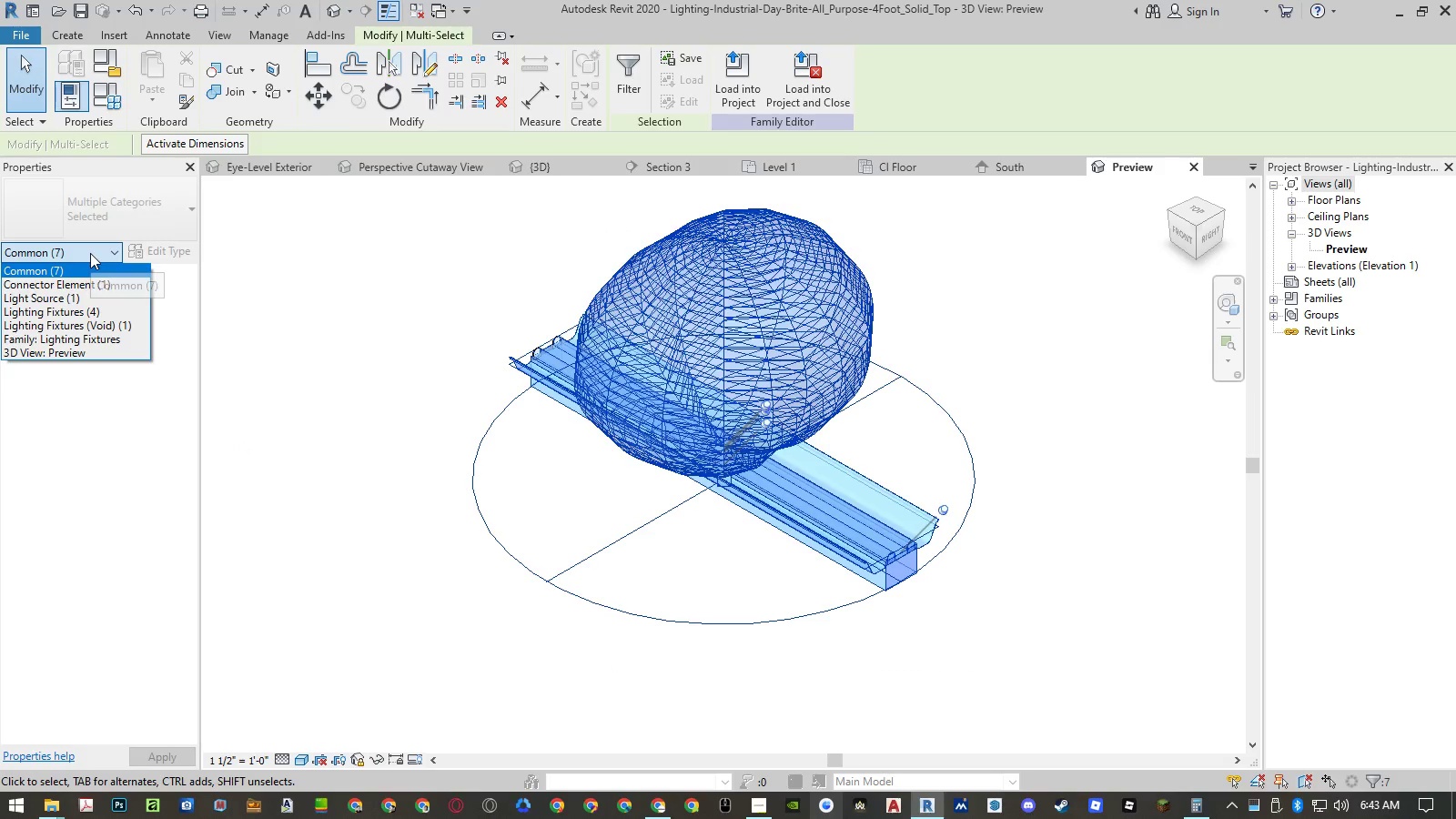 
left_click([354, 365])
 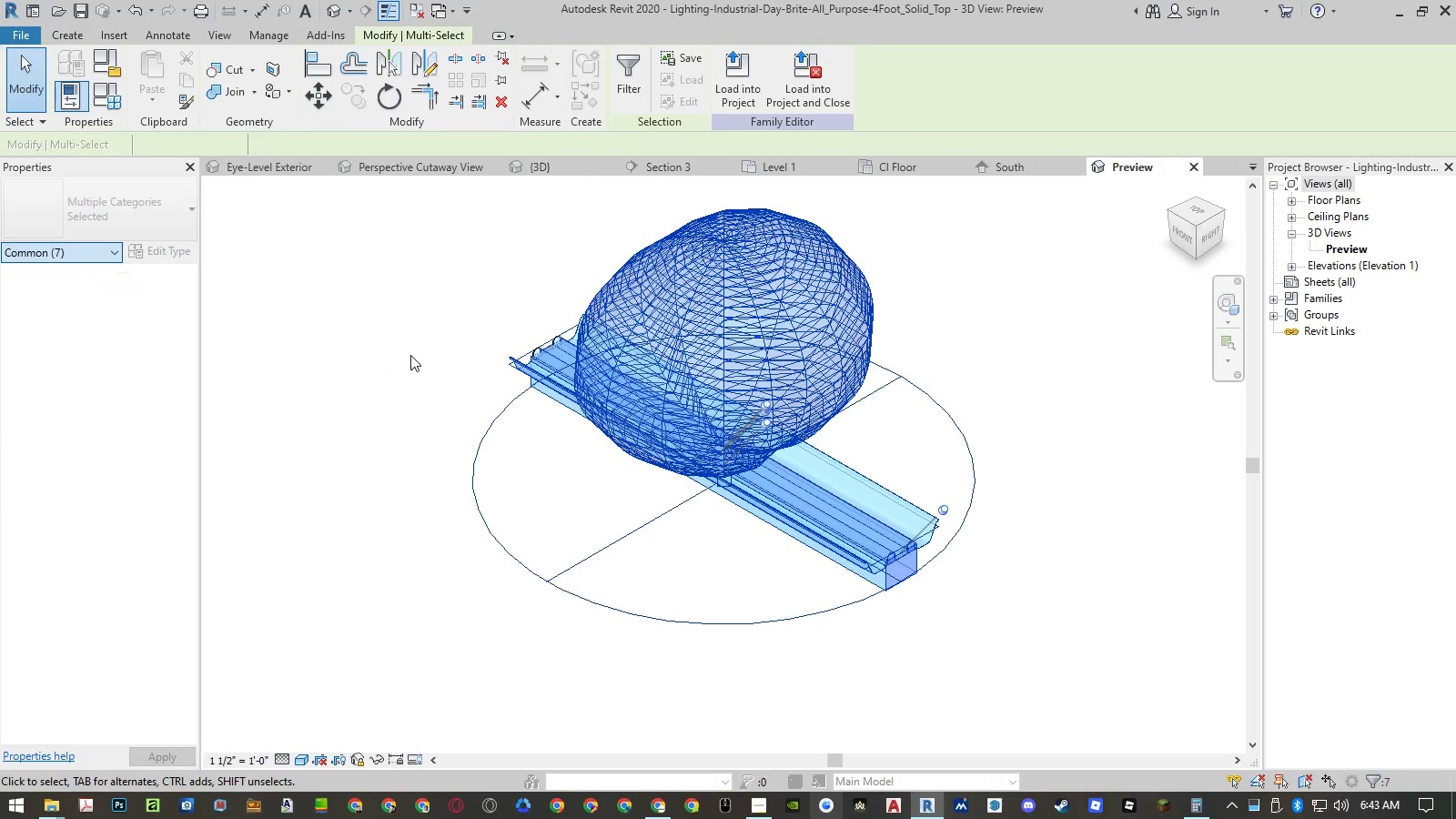 
left_click([410, 355])
 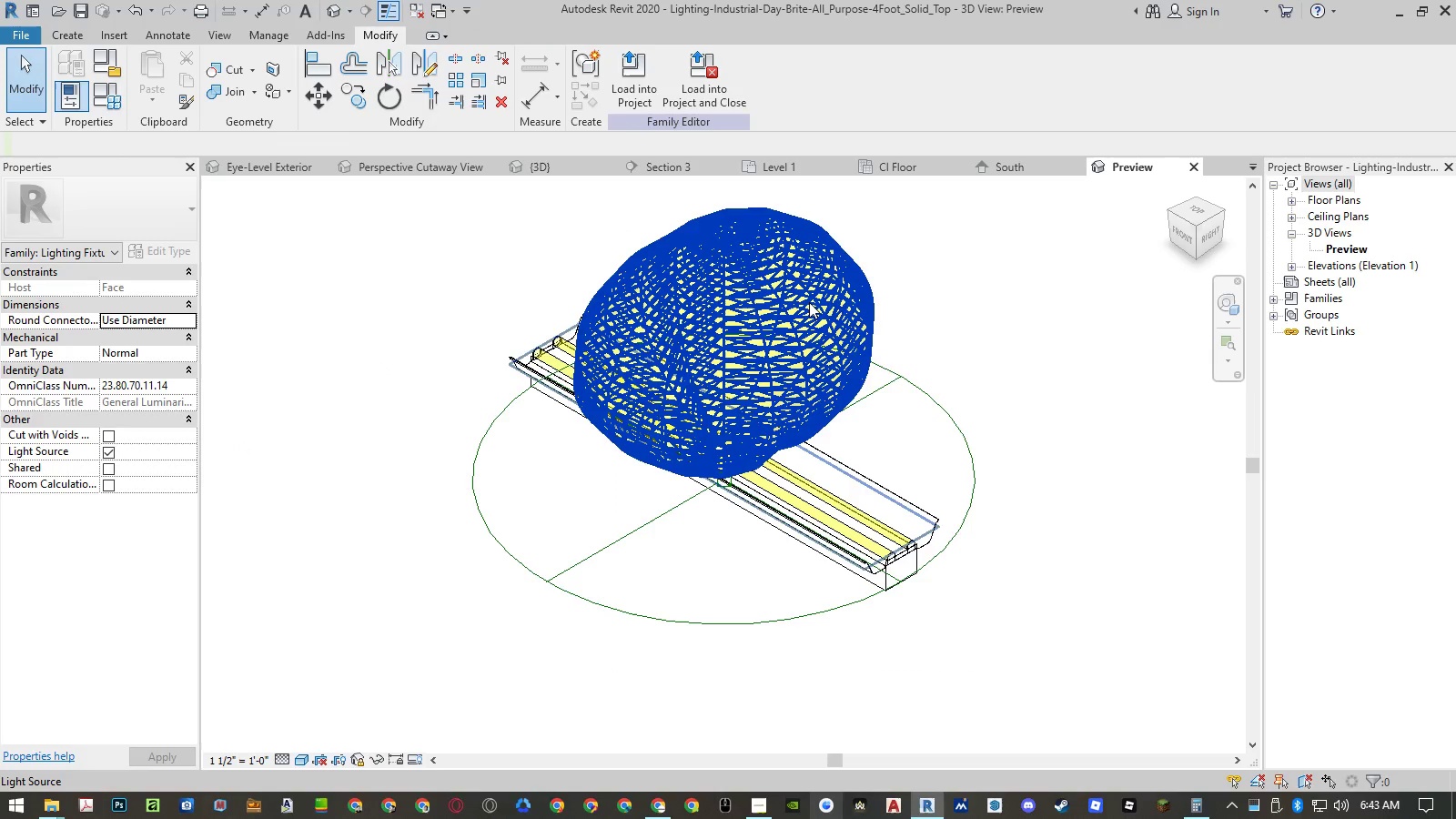 
left_click([809, 302])
 